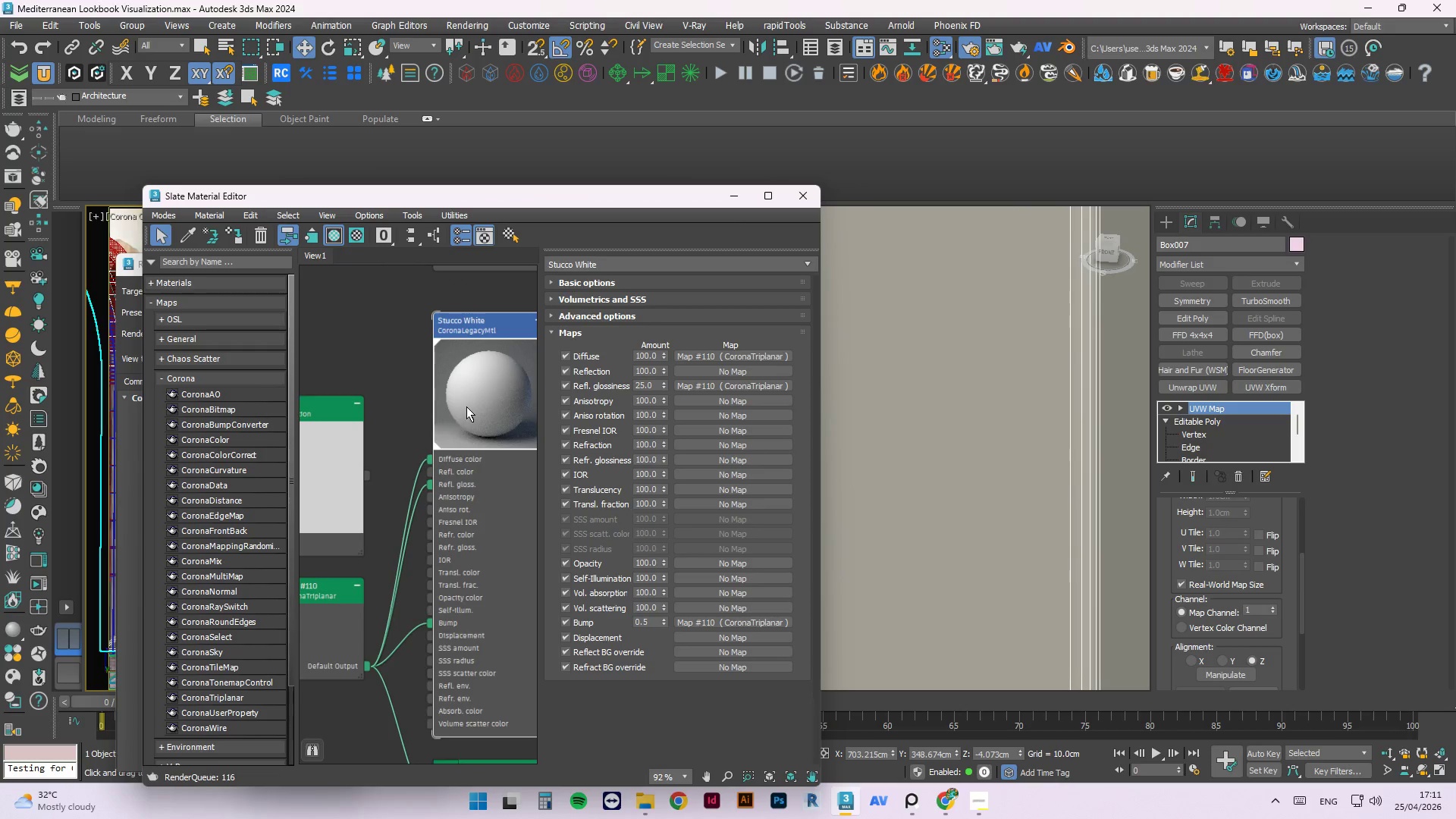 
right_click([466, 406])
 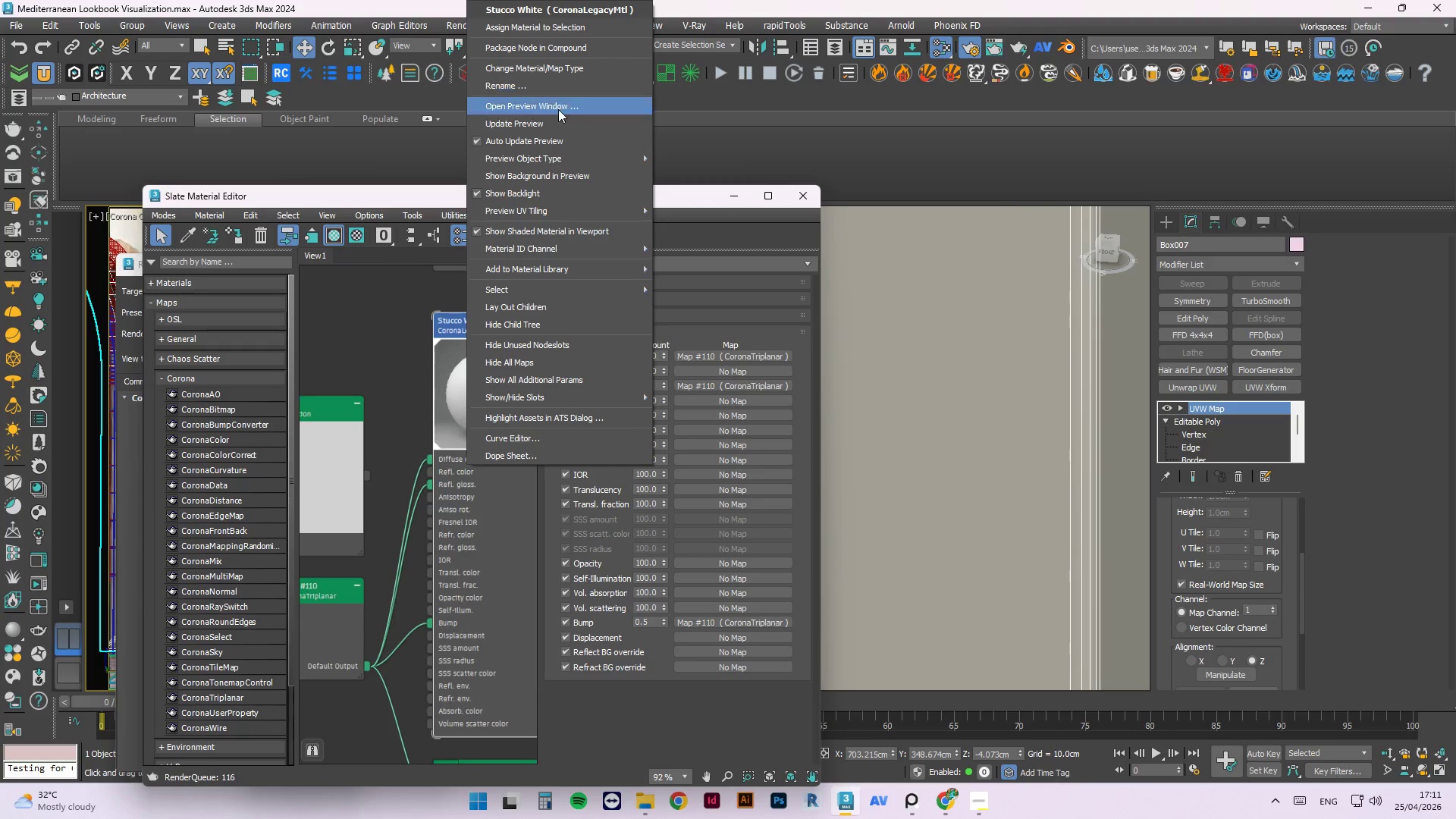 
left_click([553, 122])
 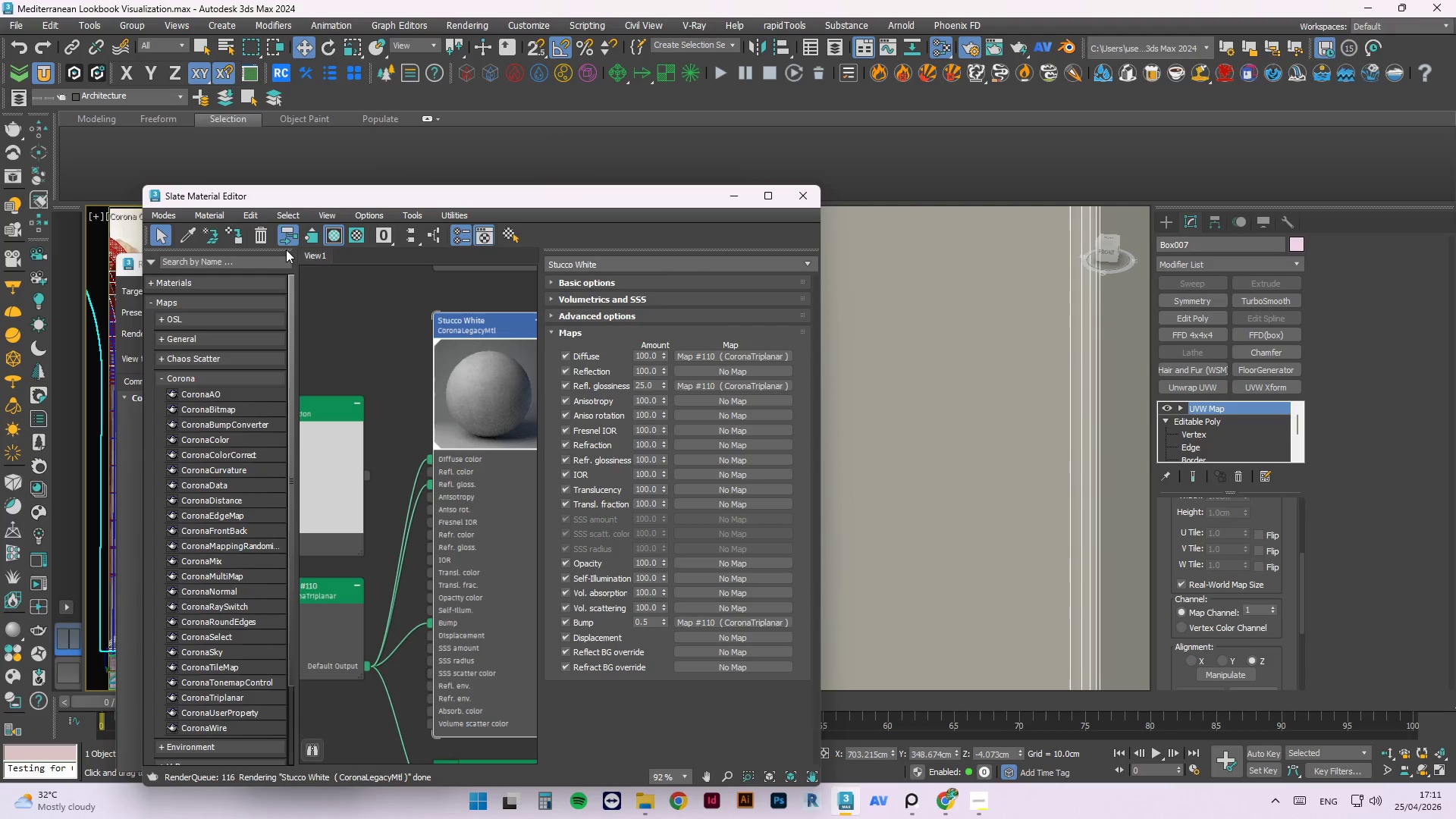 
left_click([333, 240])
 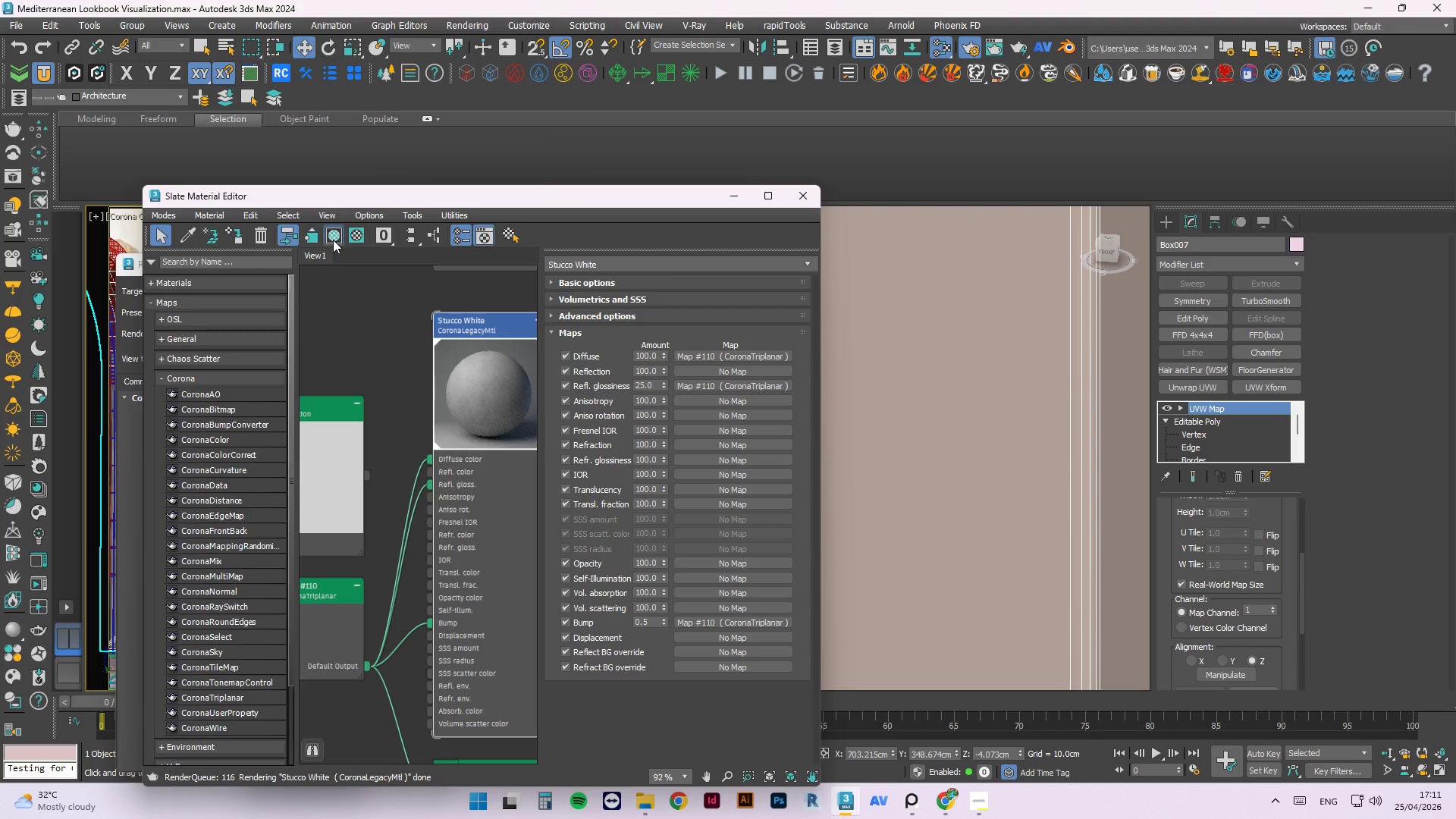 
left_click([333, 240])
 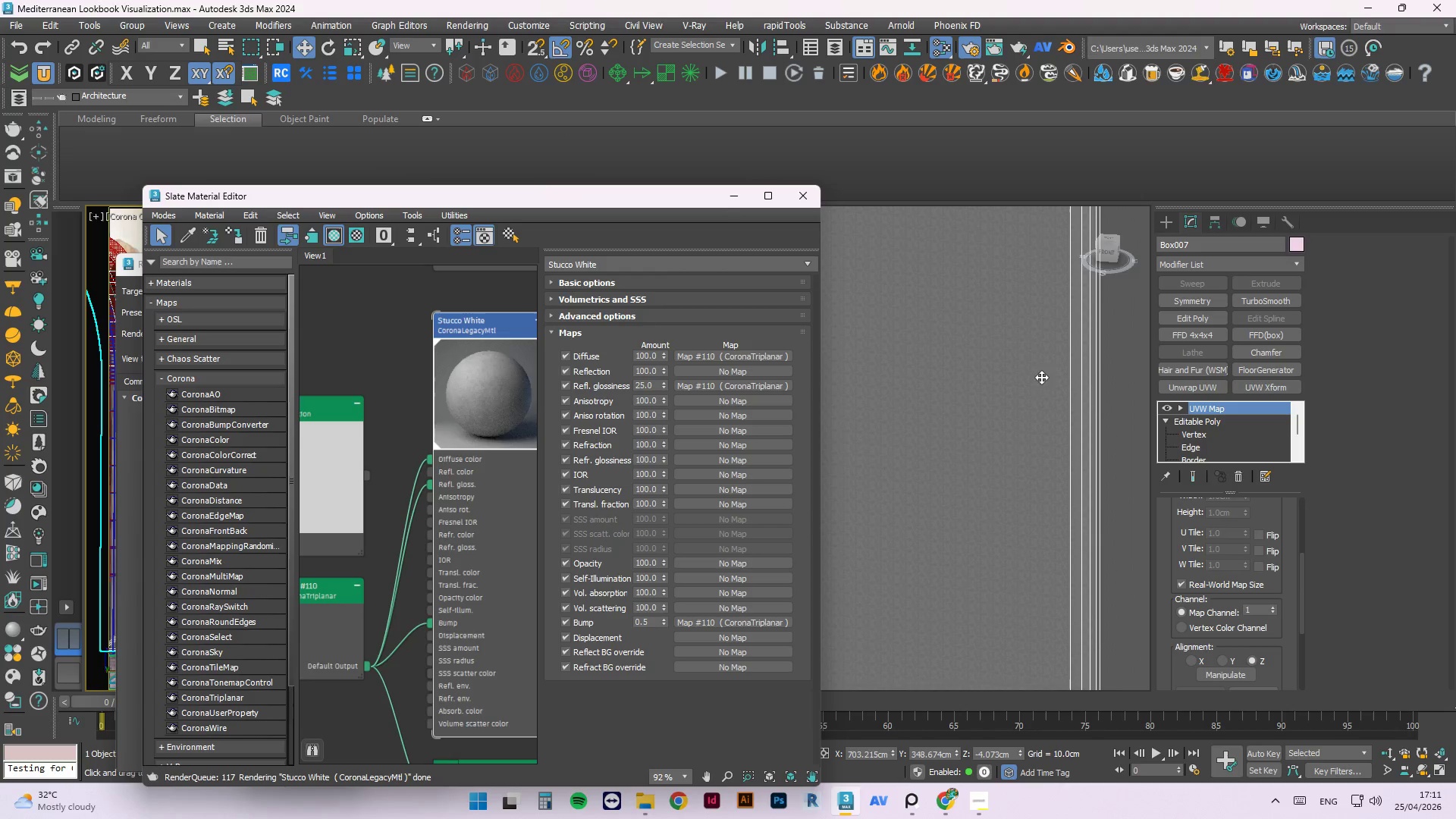 
scroll: coordinate [987, 419], scroll_direction: up, amount: 1.0
 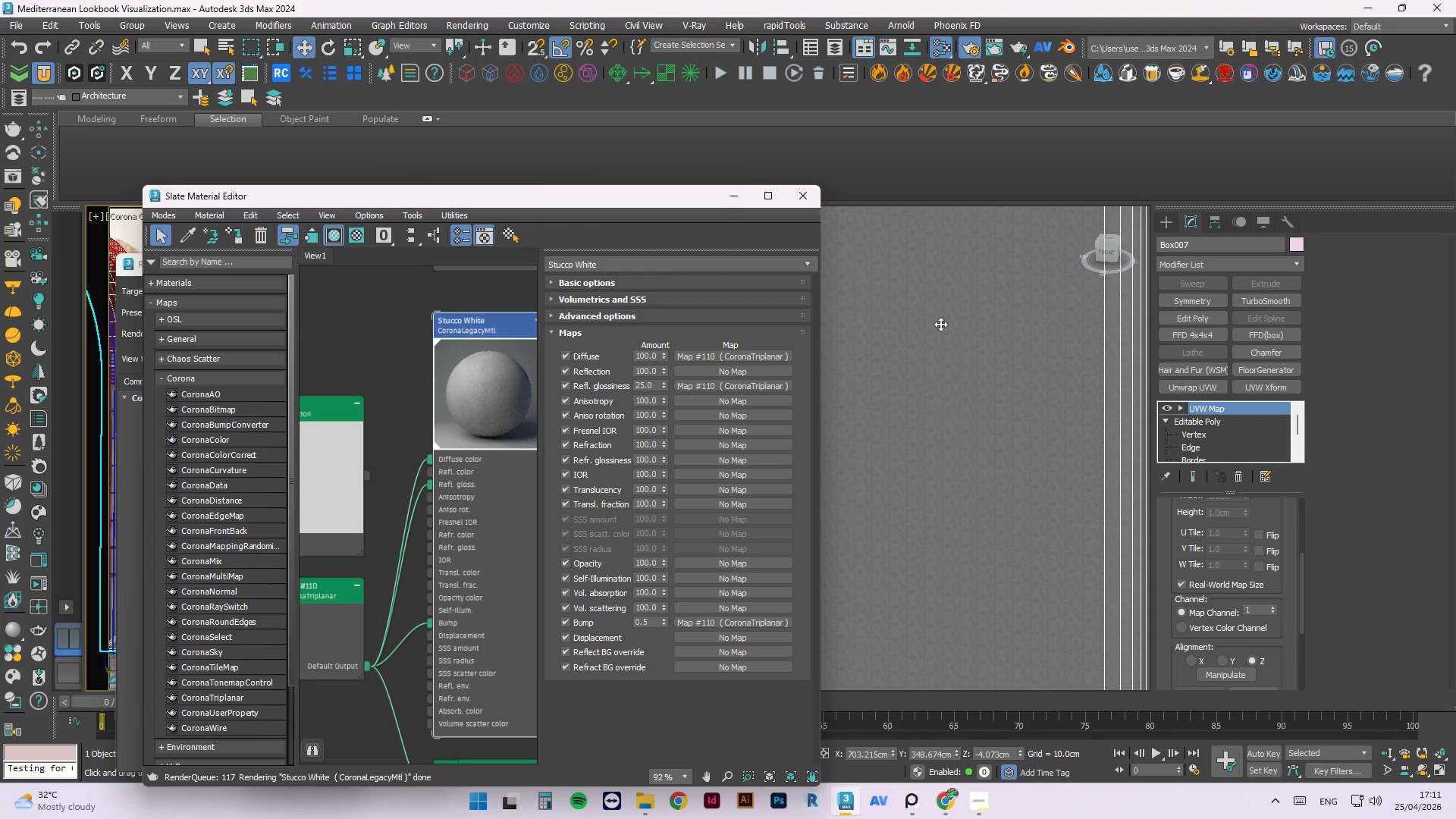 
scroll: coordinate [962, 394], scroll_direction: down, amount: 5.0
 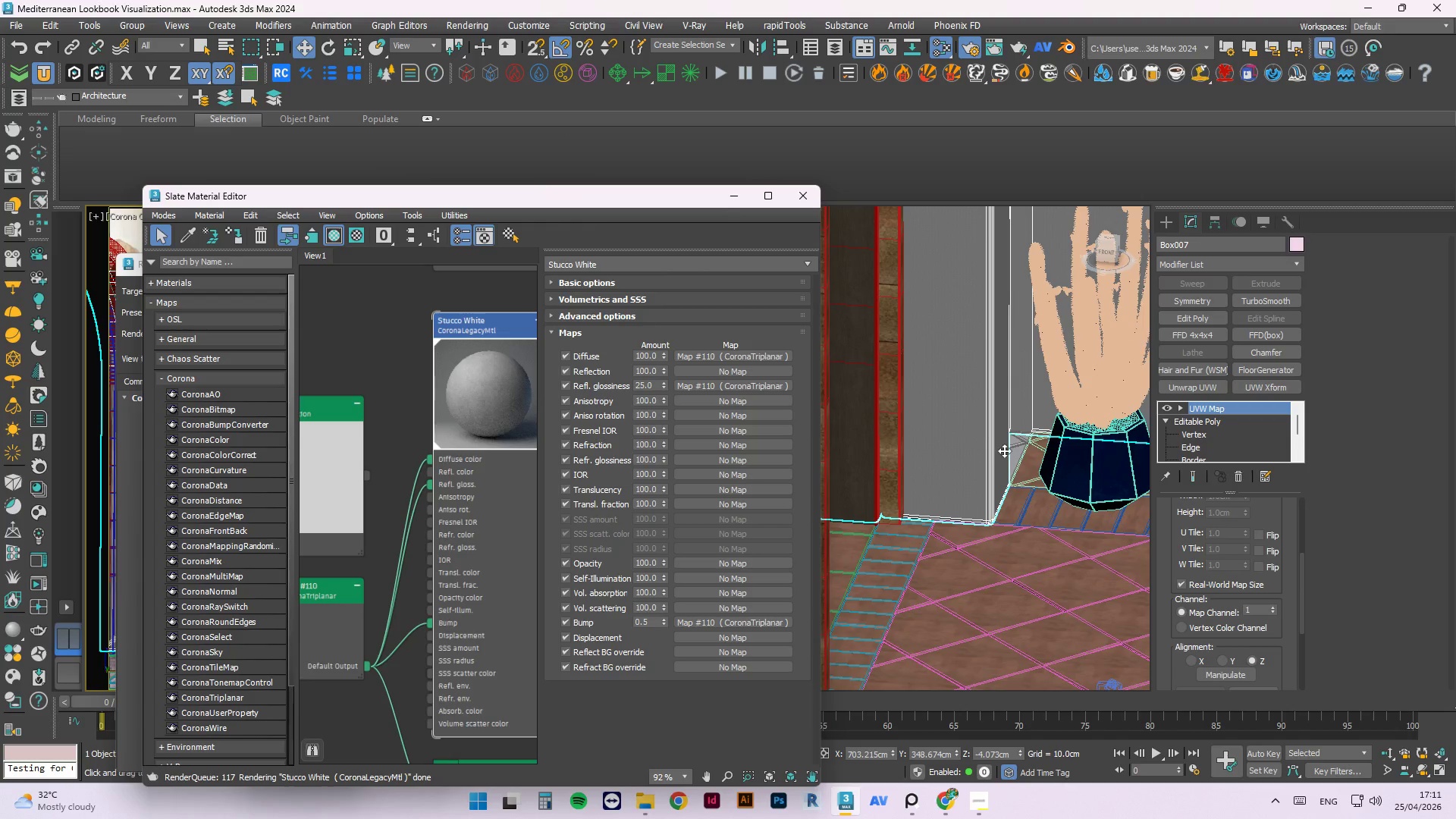 
scroll: coordinate [965, 472], scroll_direction: up, amount: 5.0
 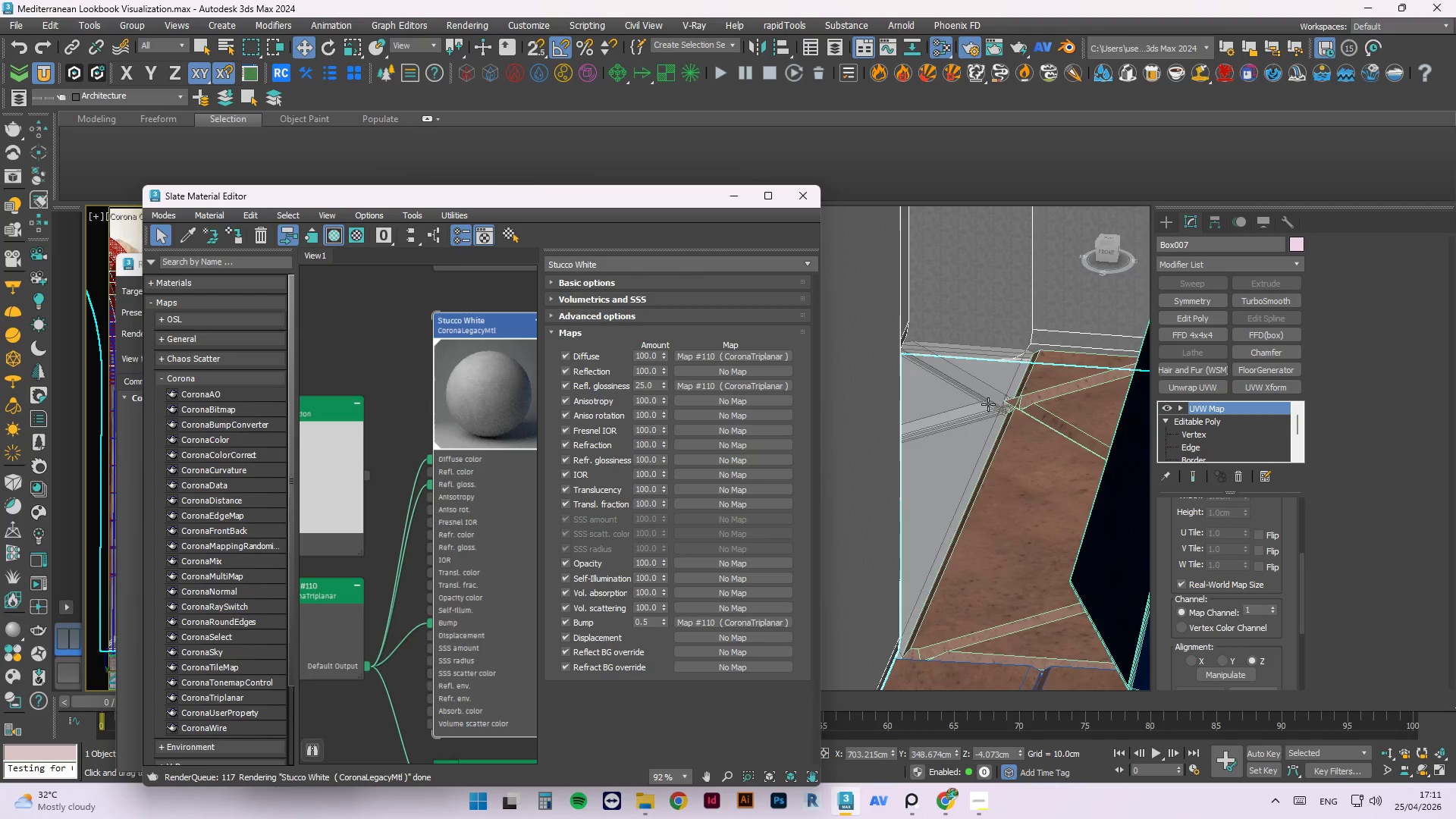 
scroll: coordinate [962, 433], scroll_direction: down, amount: 5.0
 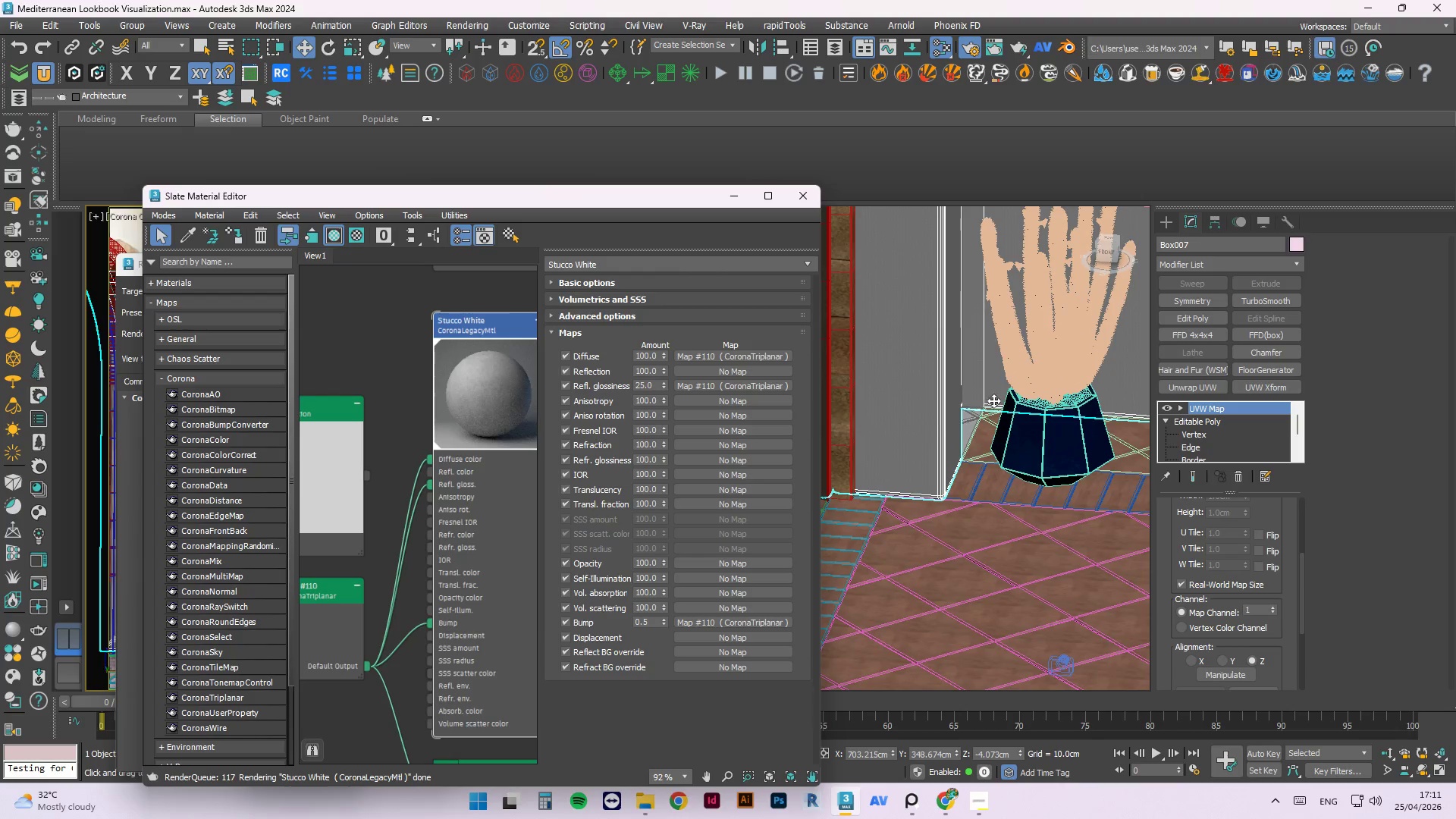 
scroll: coordinate [984, 382], scroll_direction: up, amount: 5.0
 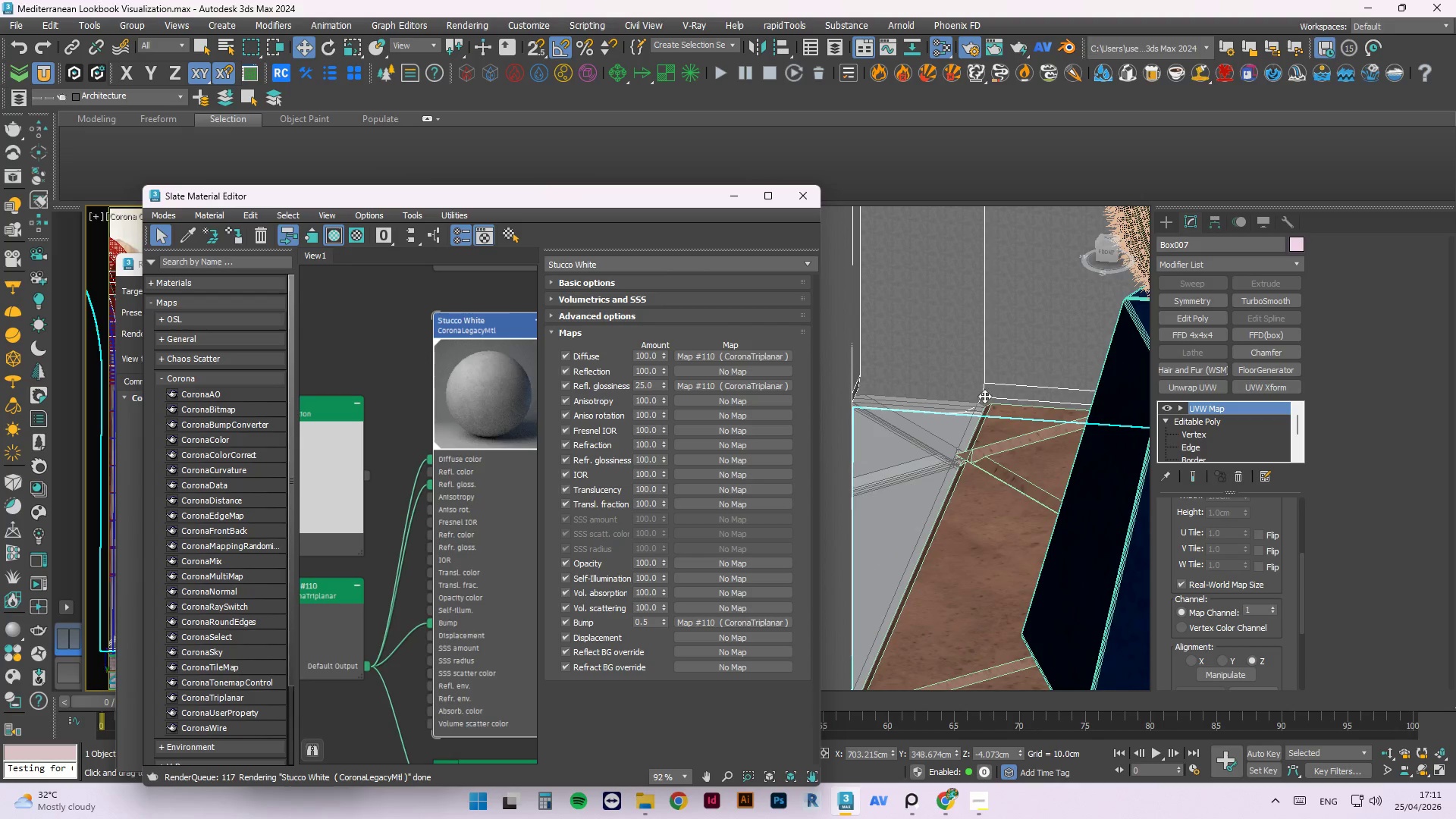 
scroll: coordinate [969, 438], scroll_direction: down, amount: 7.0
 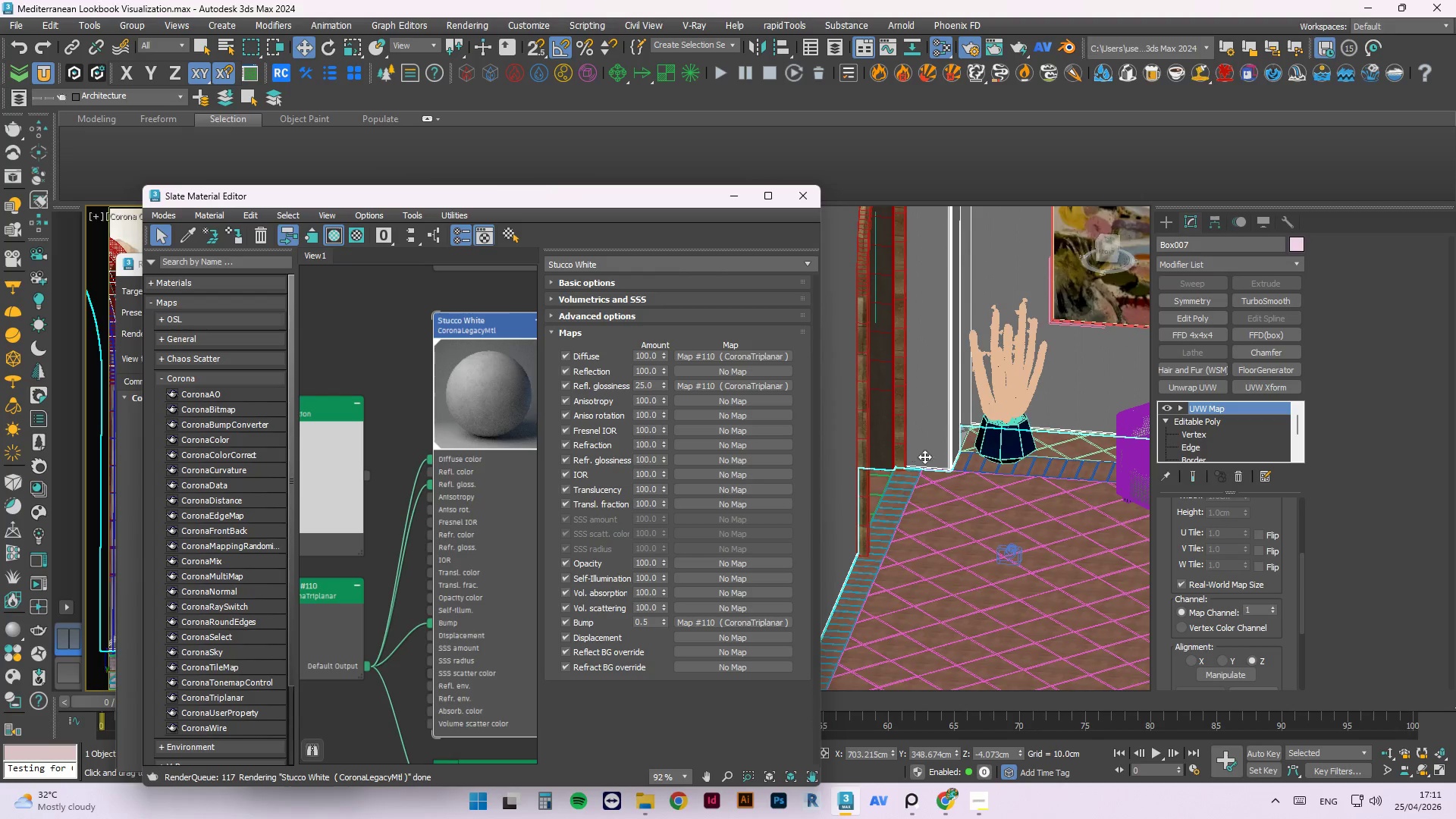 
scroll: coordinate [943, 437], scroll_direction: up, amount: 2.0
 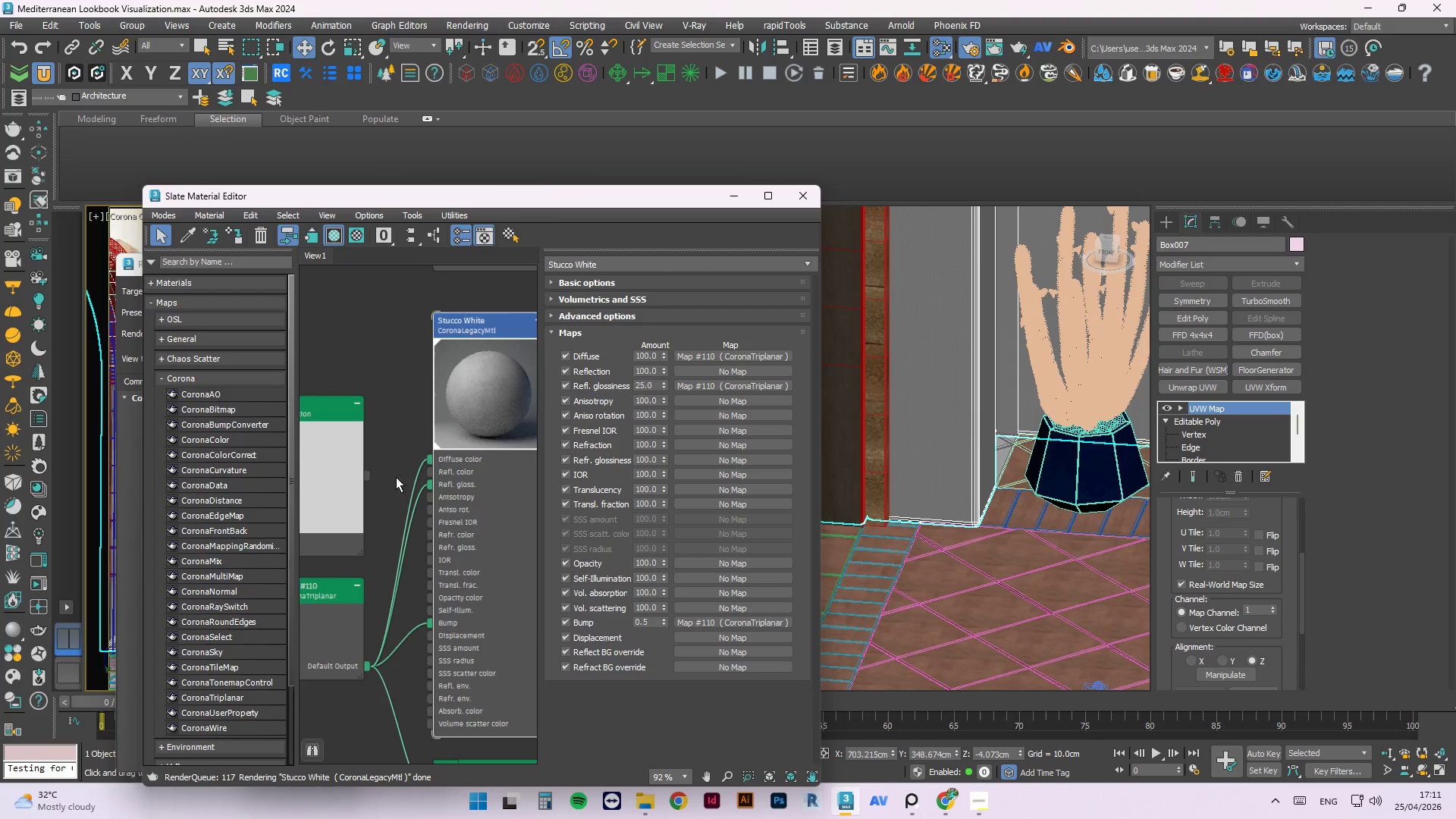 
left_click_drag(start_coordinate=[366, 473], to_coordinate=[426, 460])
 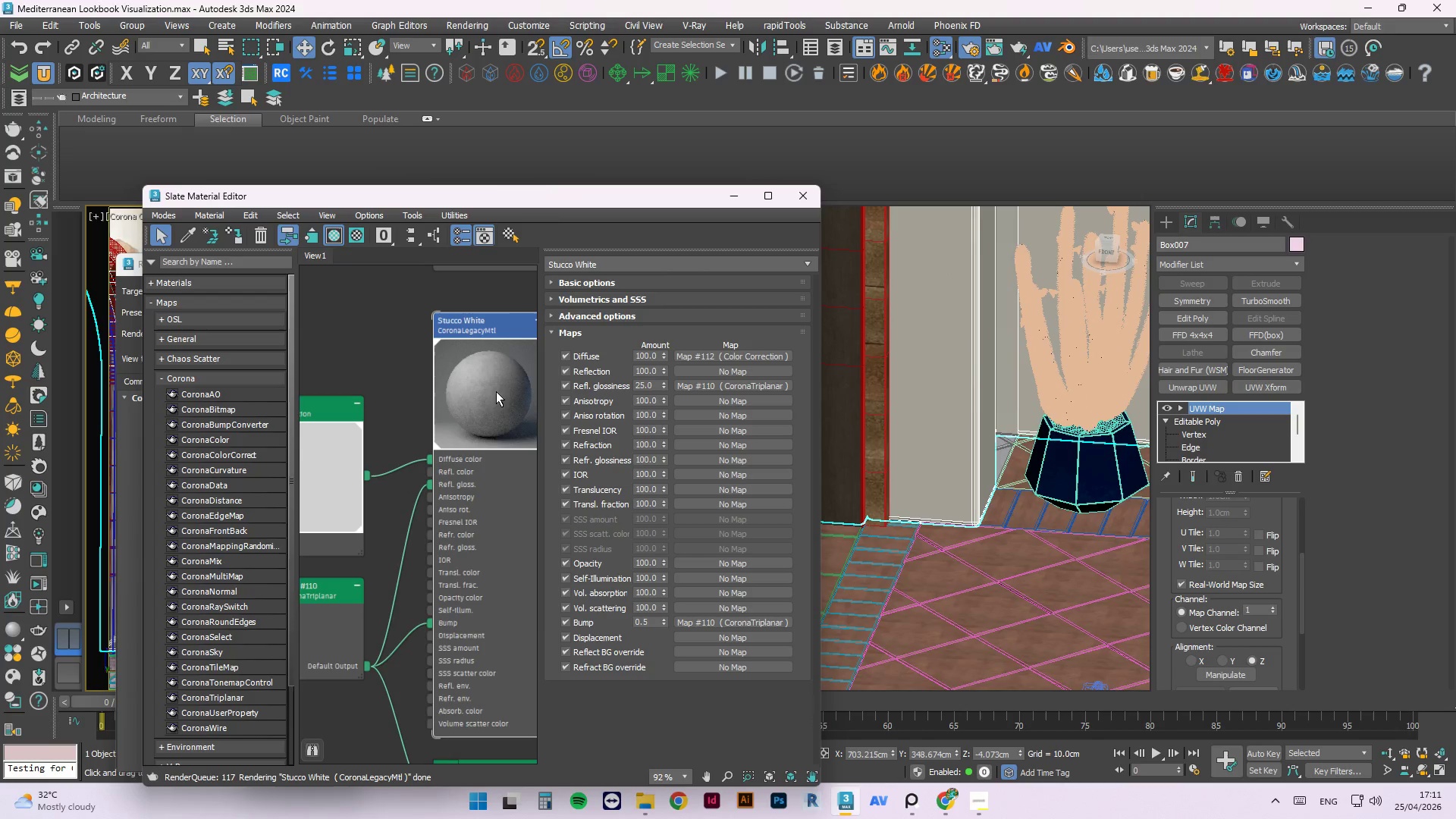 
left_click([496, 391])
 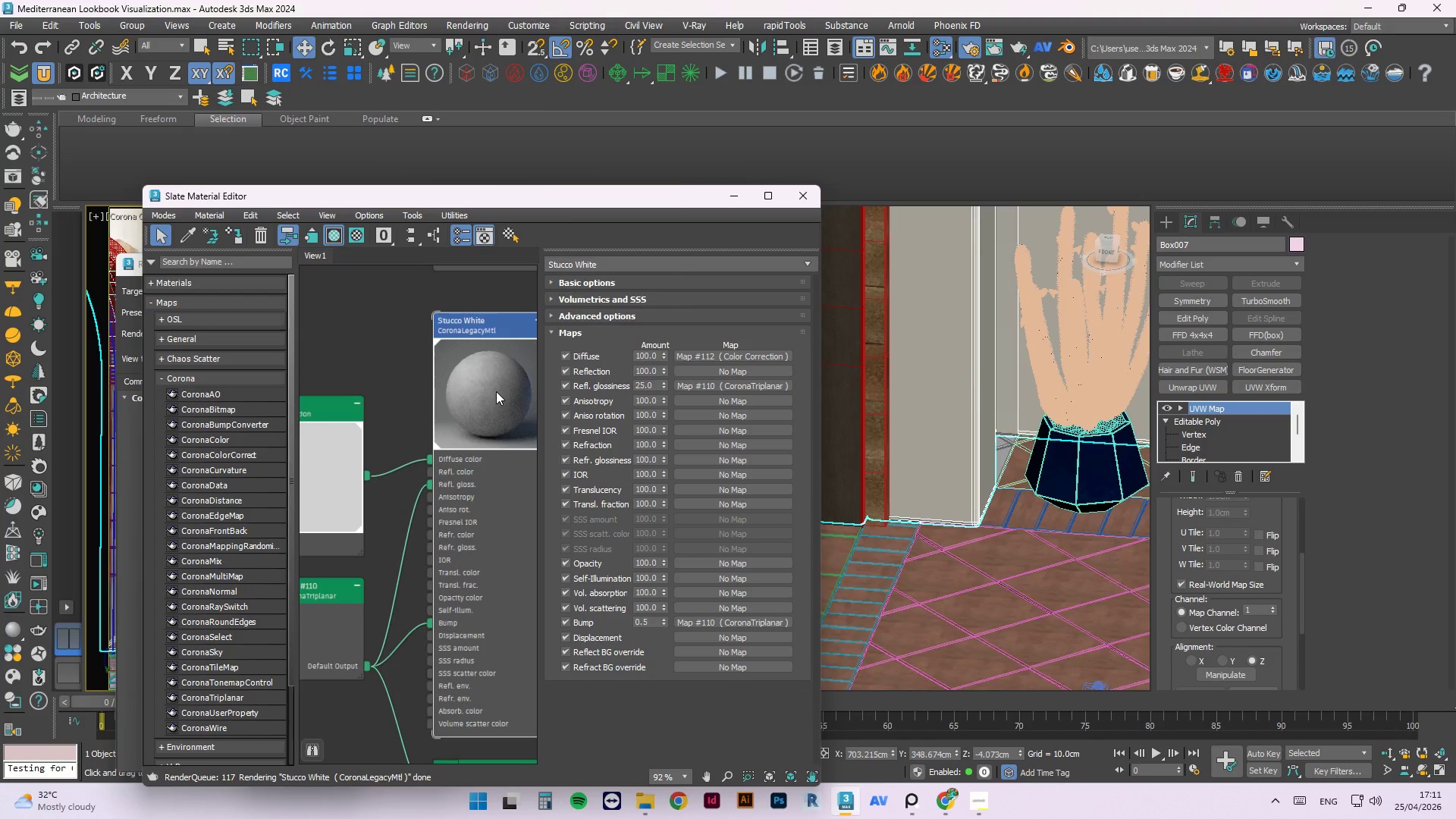 
right_click([496, 391])
 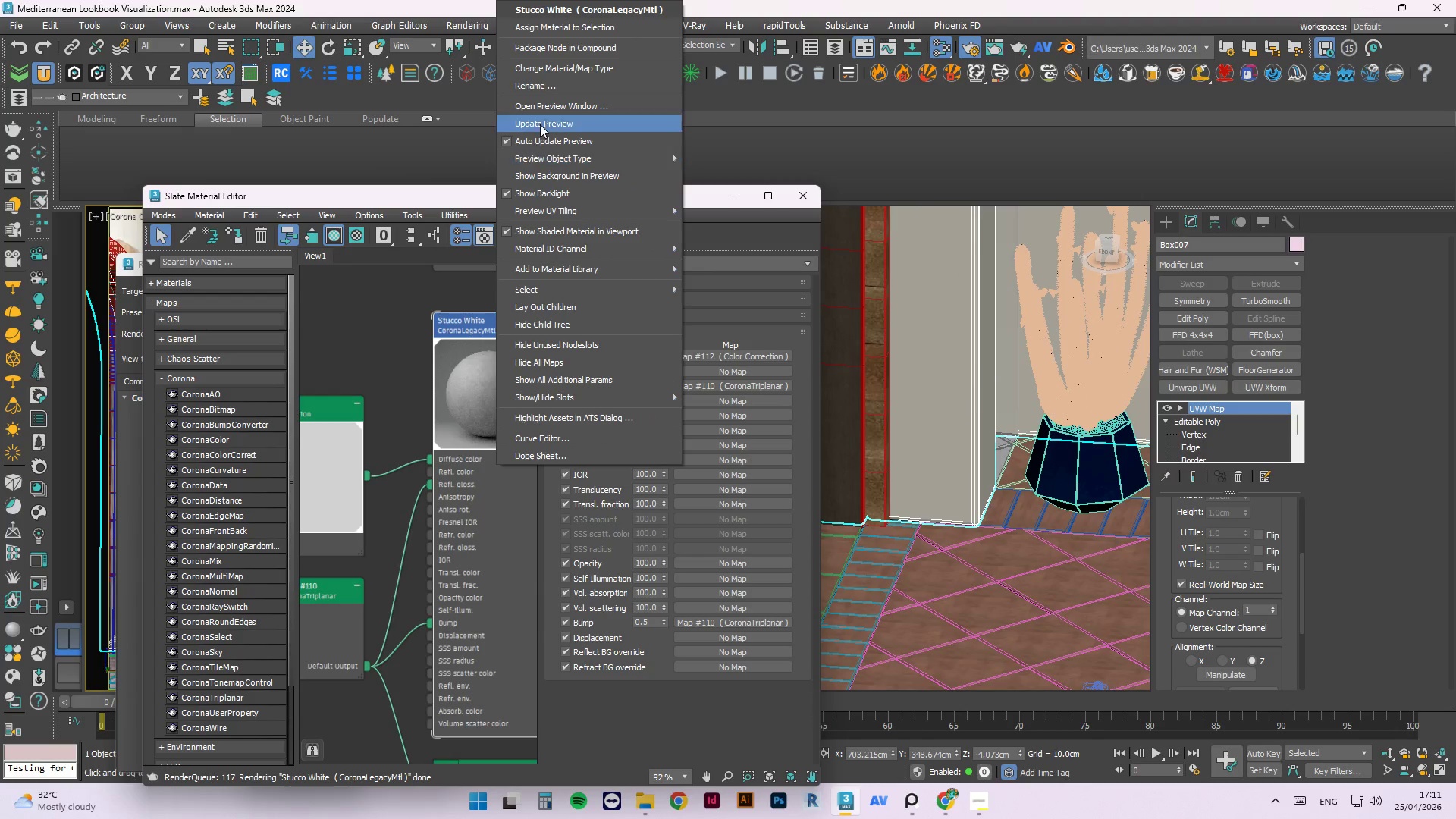 
left_click([540, 124])
 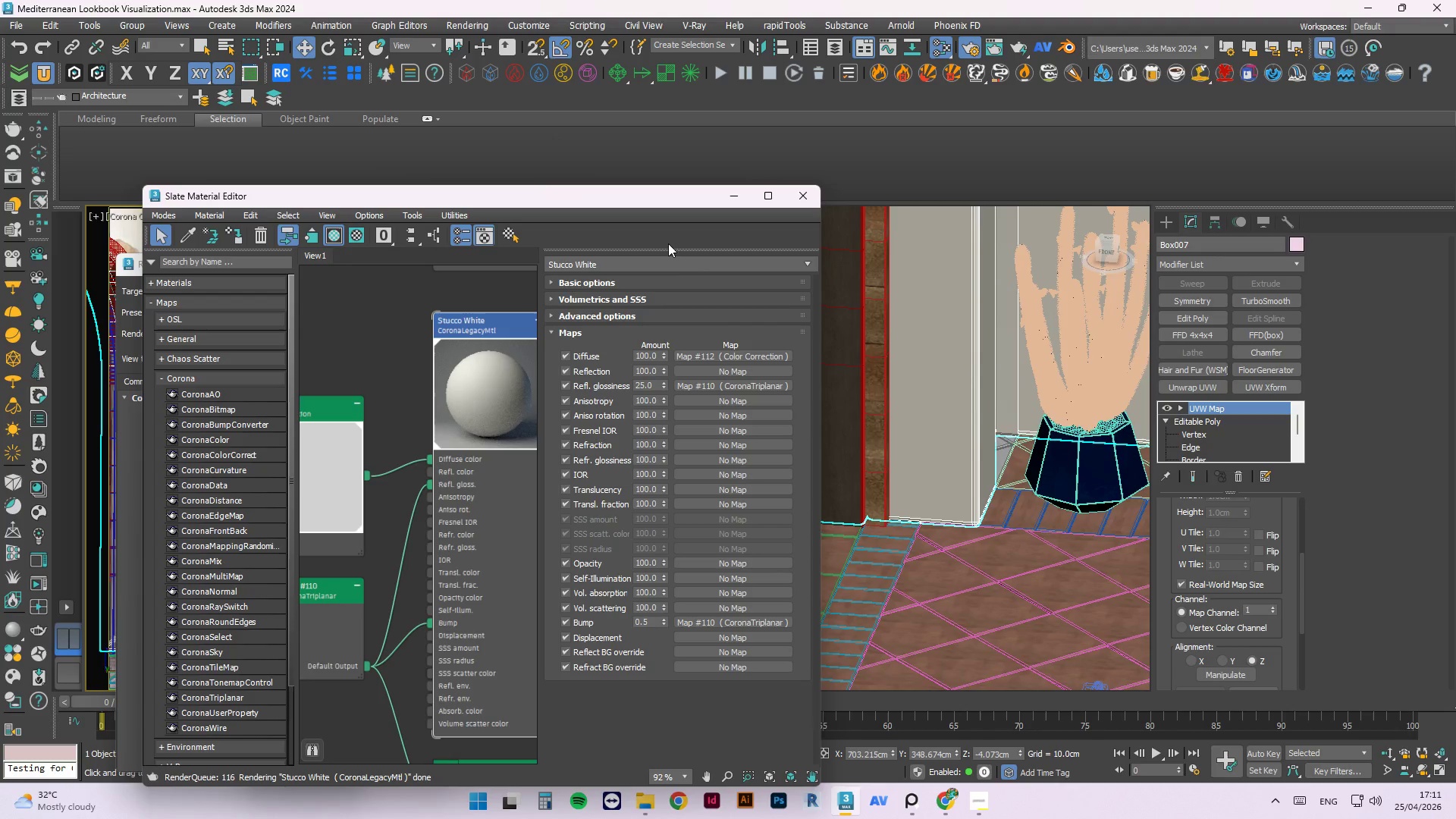 
scroll: coordinate [1034, 440], scroll_direction: up, amount: 5.0
 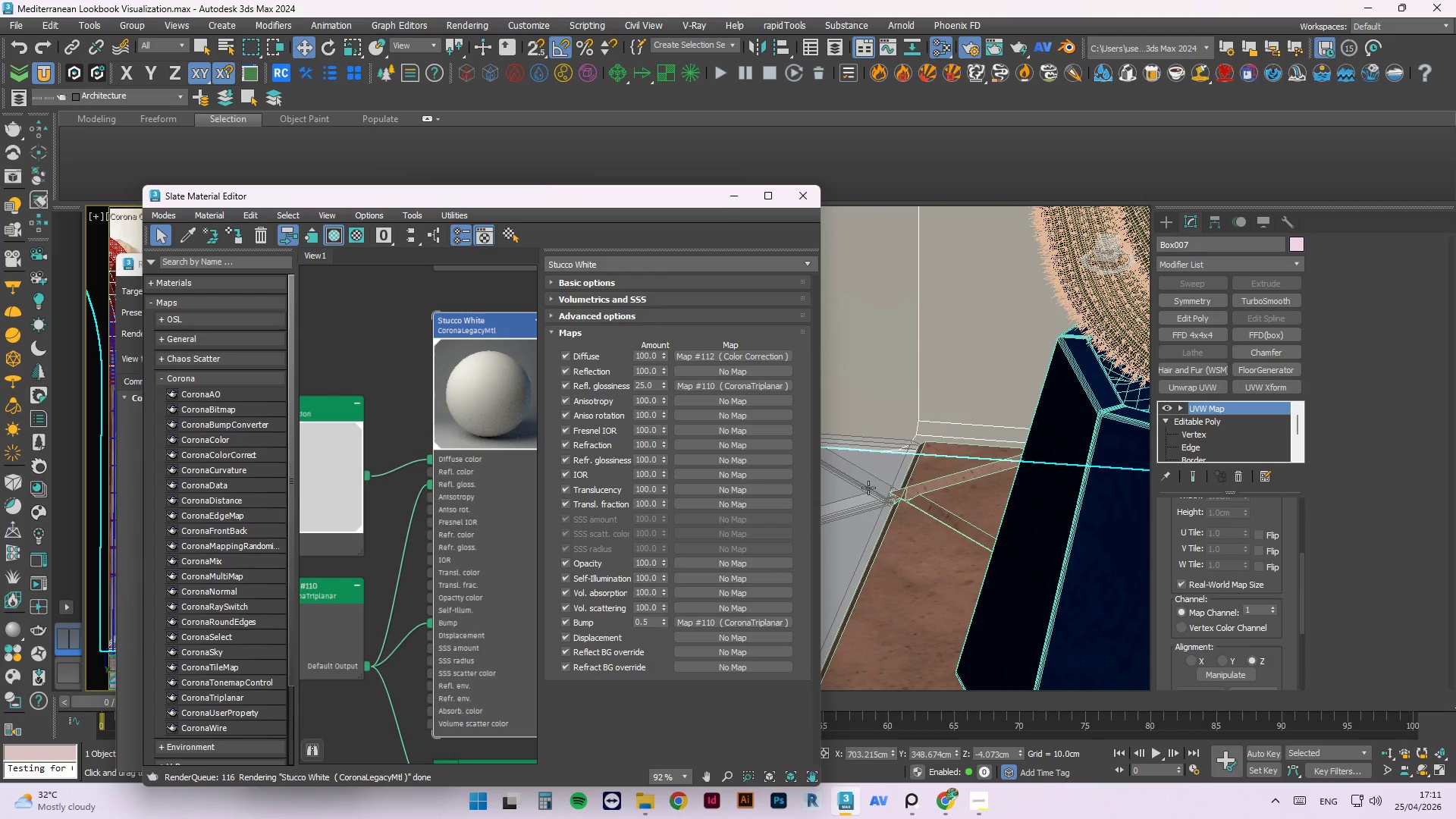 
left_click([868, 488])
 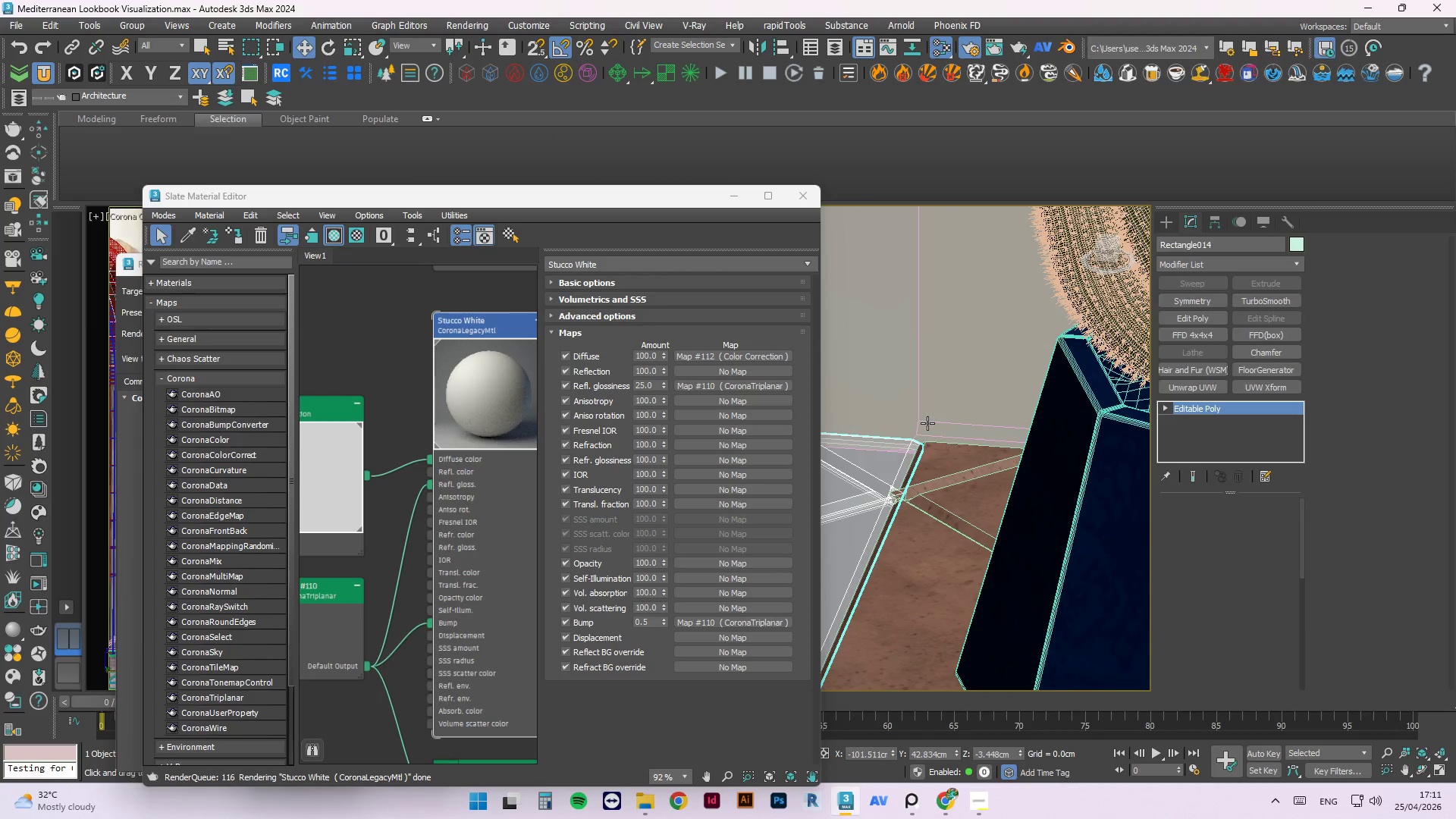 
scroll: coordinate [932, 454], scroll_direction: up, amount: 2.0
 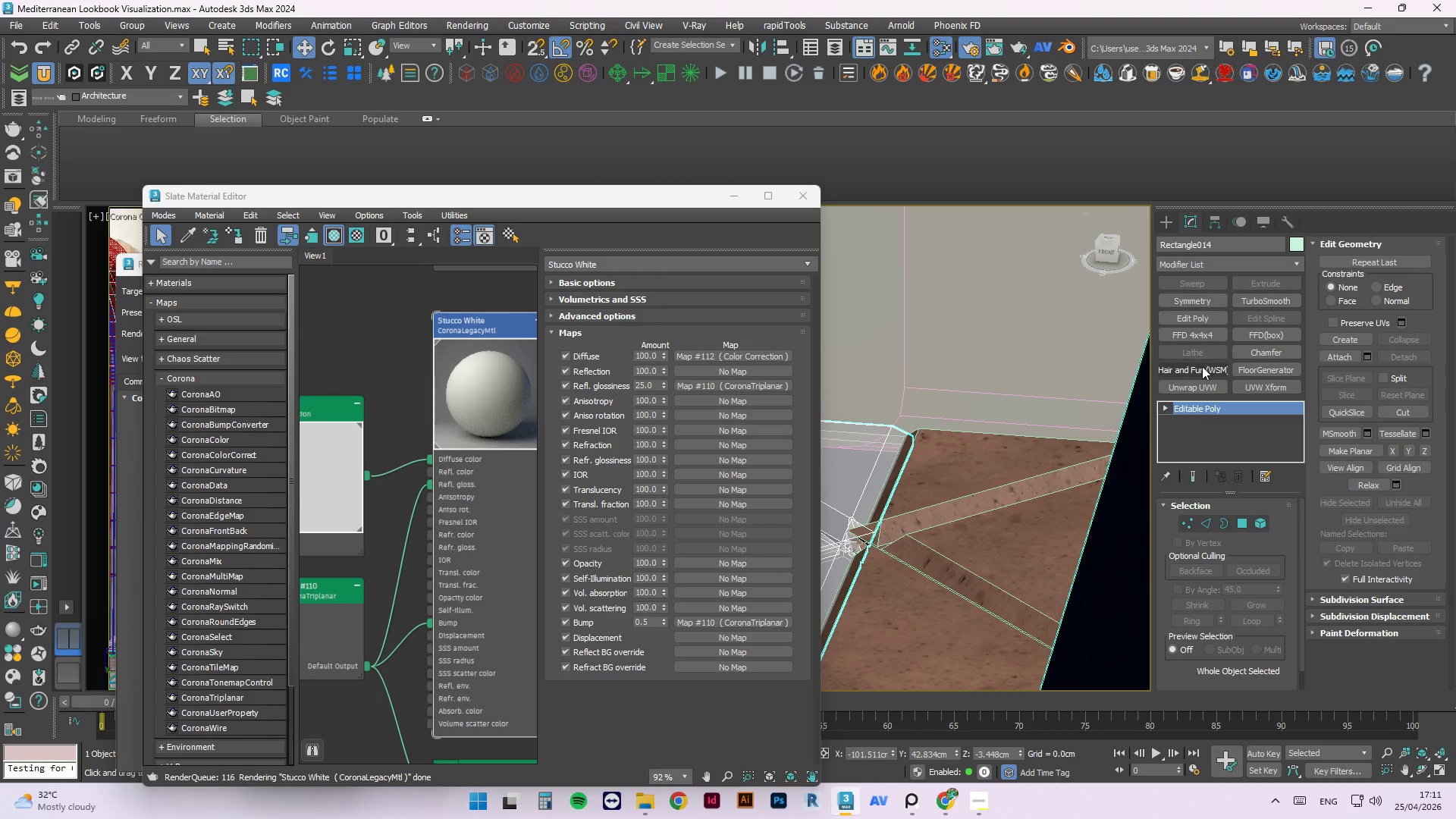 
left_click([1202, 385])
 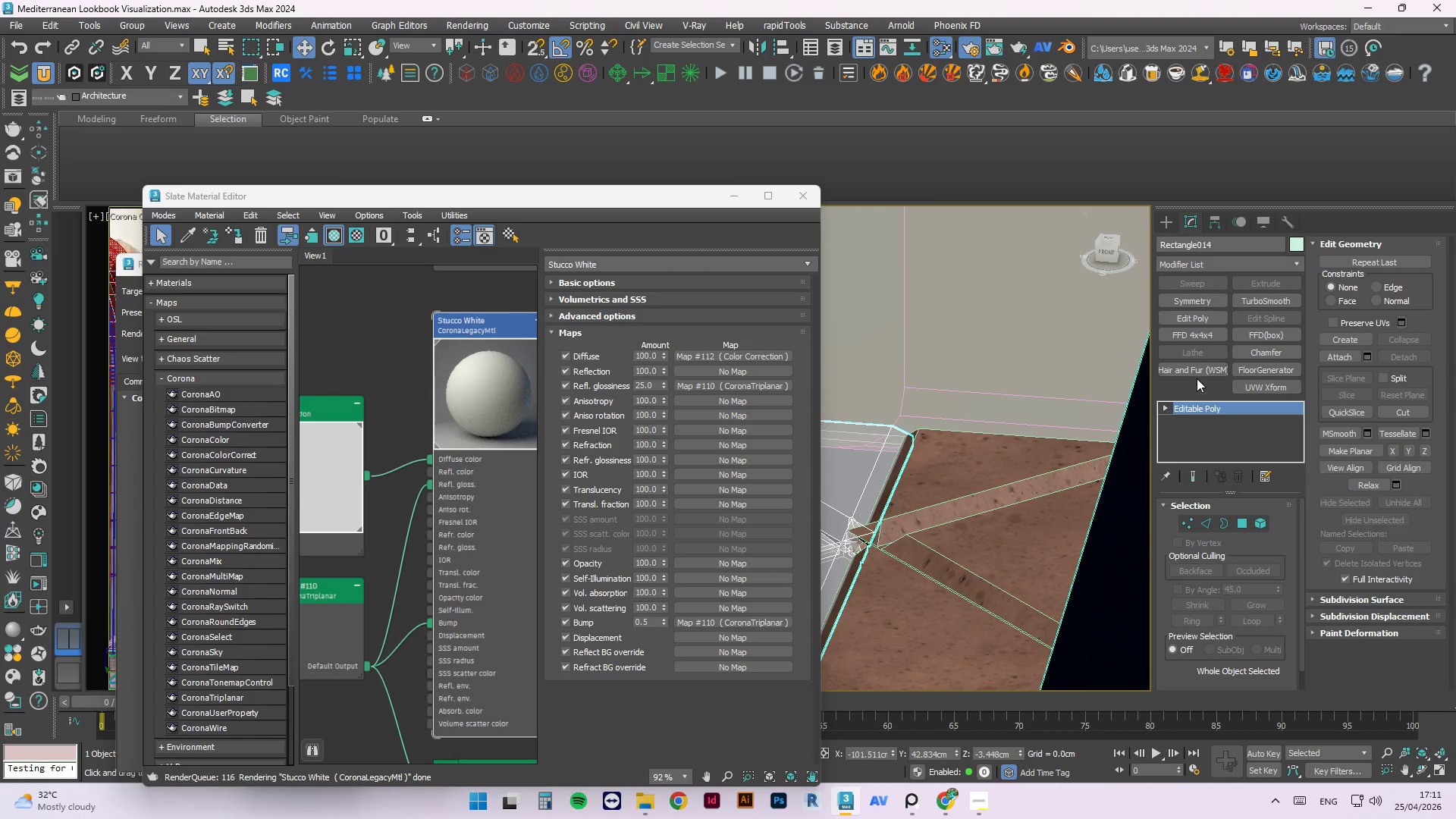 
mouse_move([1172, 378])
 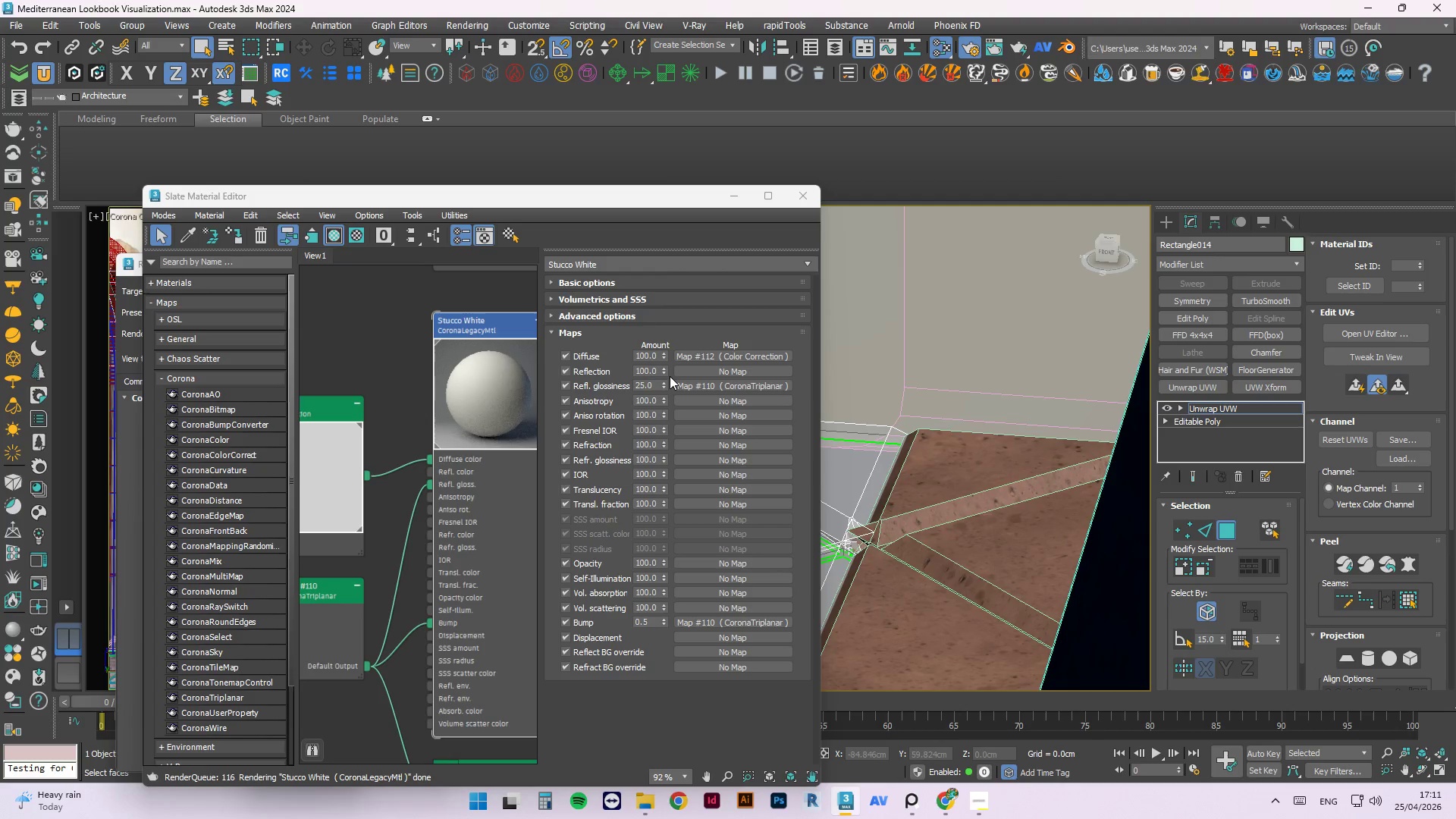 
scroll: coordinate [986, 356], scroll_direction: down, amount: 11.0
 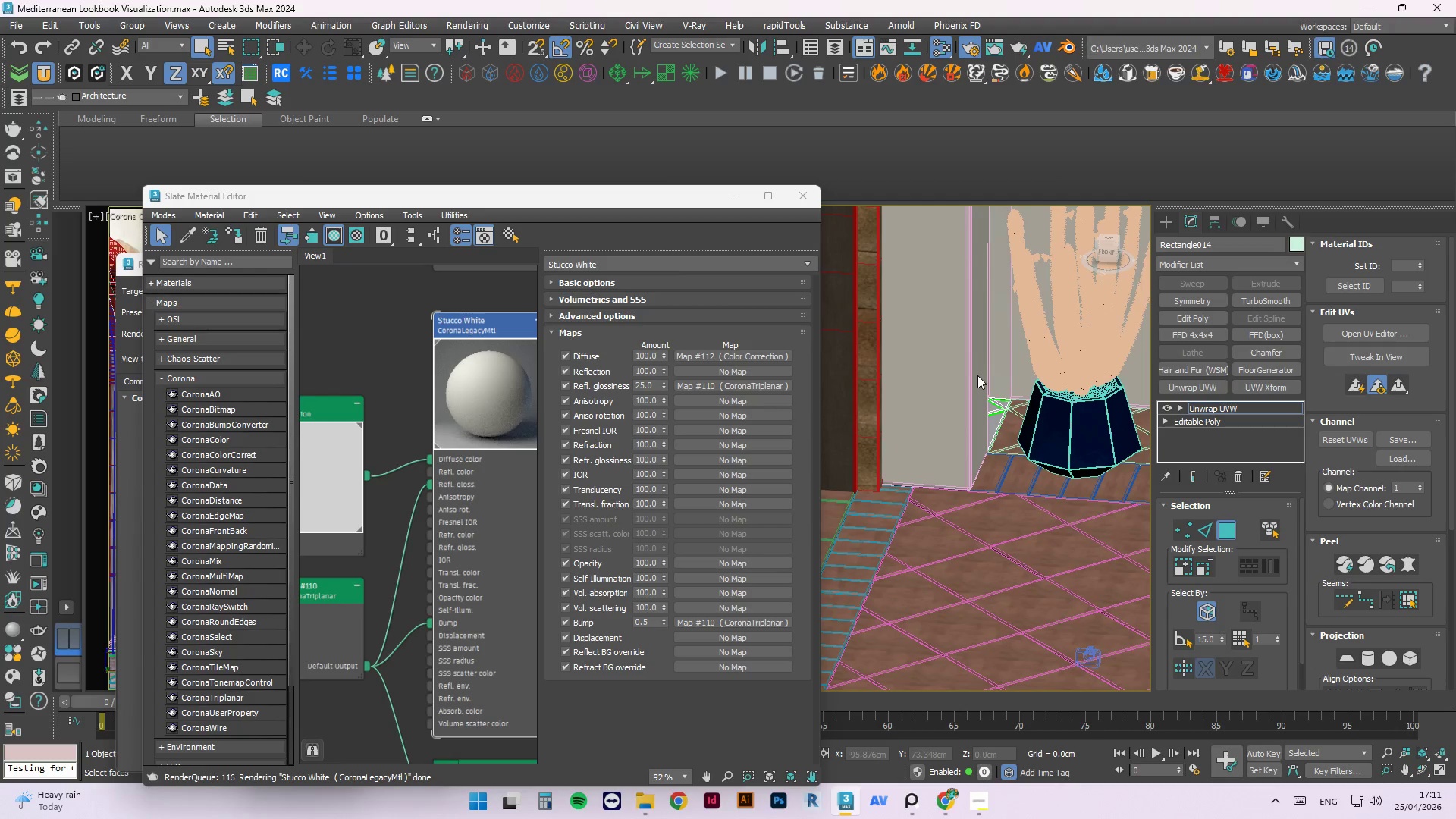 
wait(7.22)
 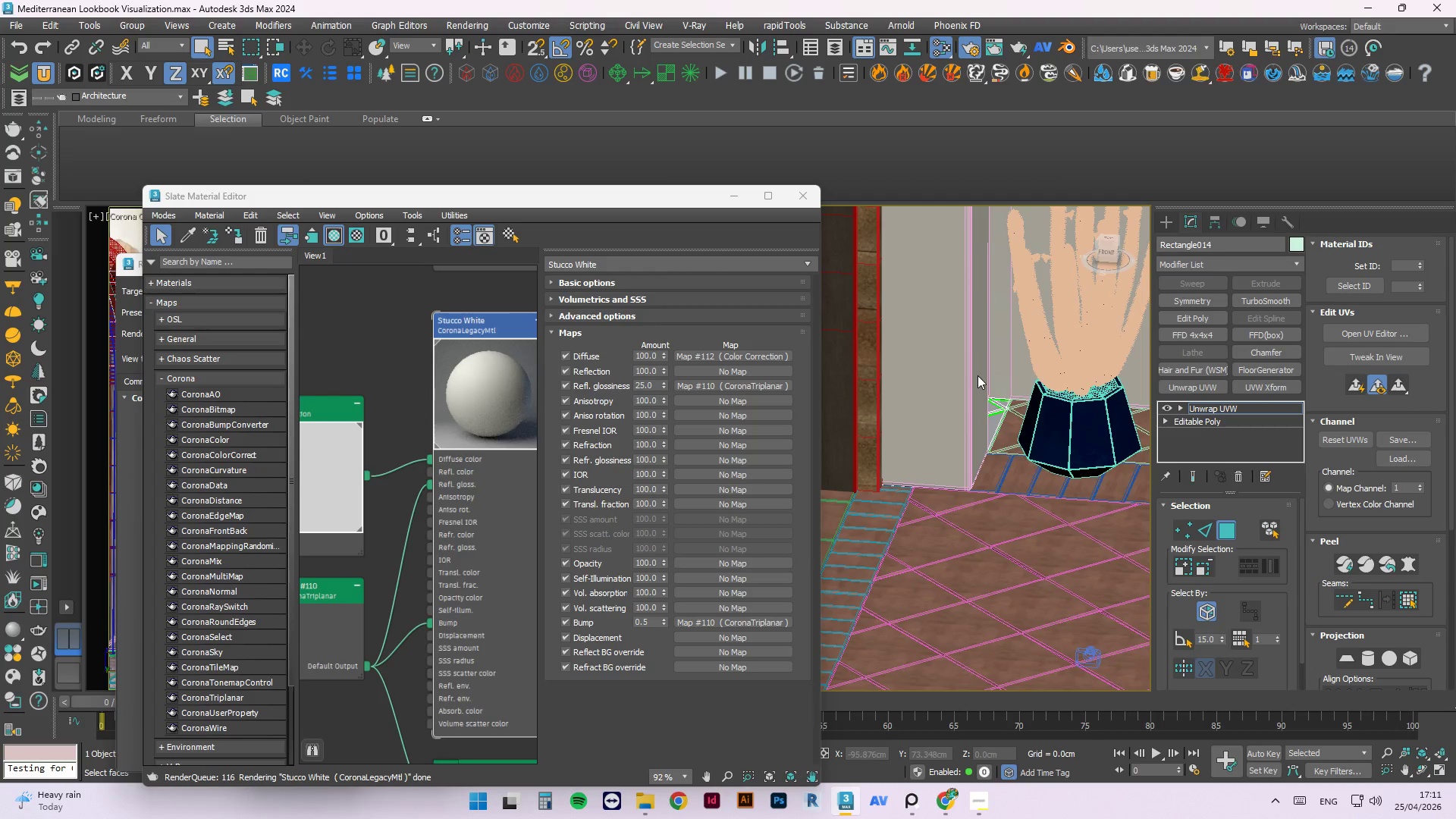 
key(Control+A)
 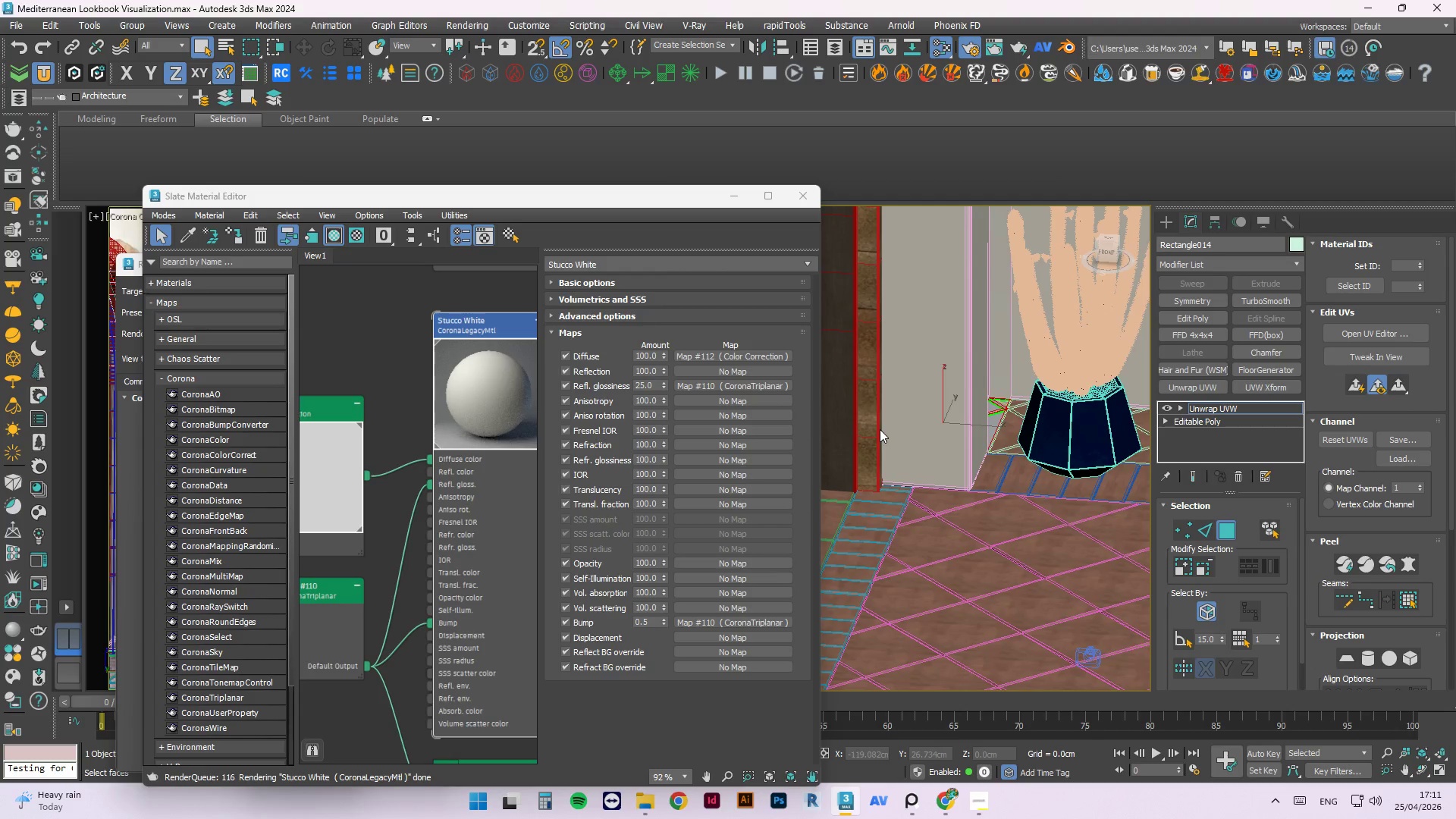 
wait(10.0)
 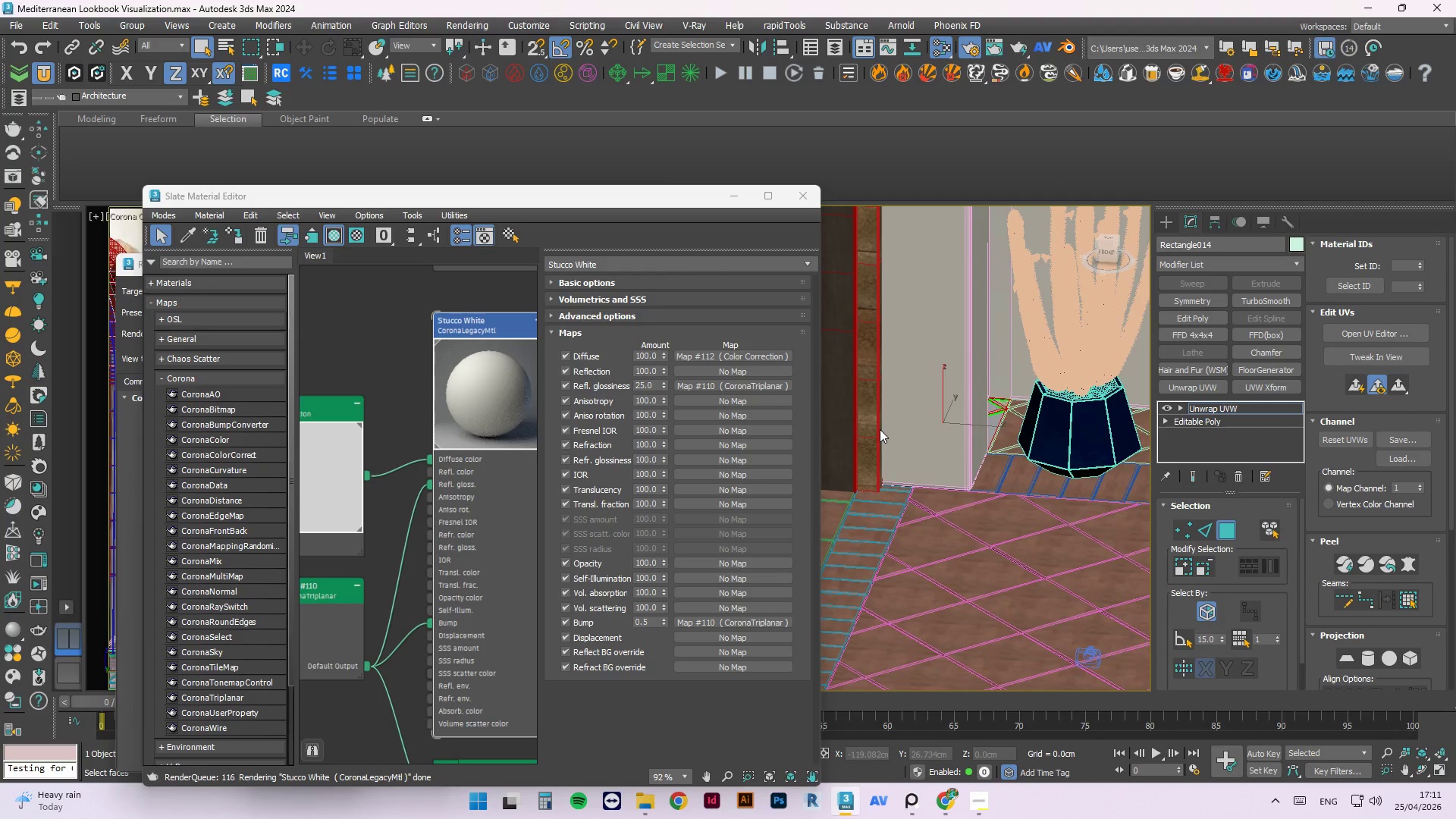 
left_click([134, 450])
 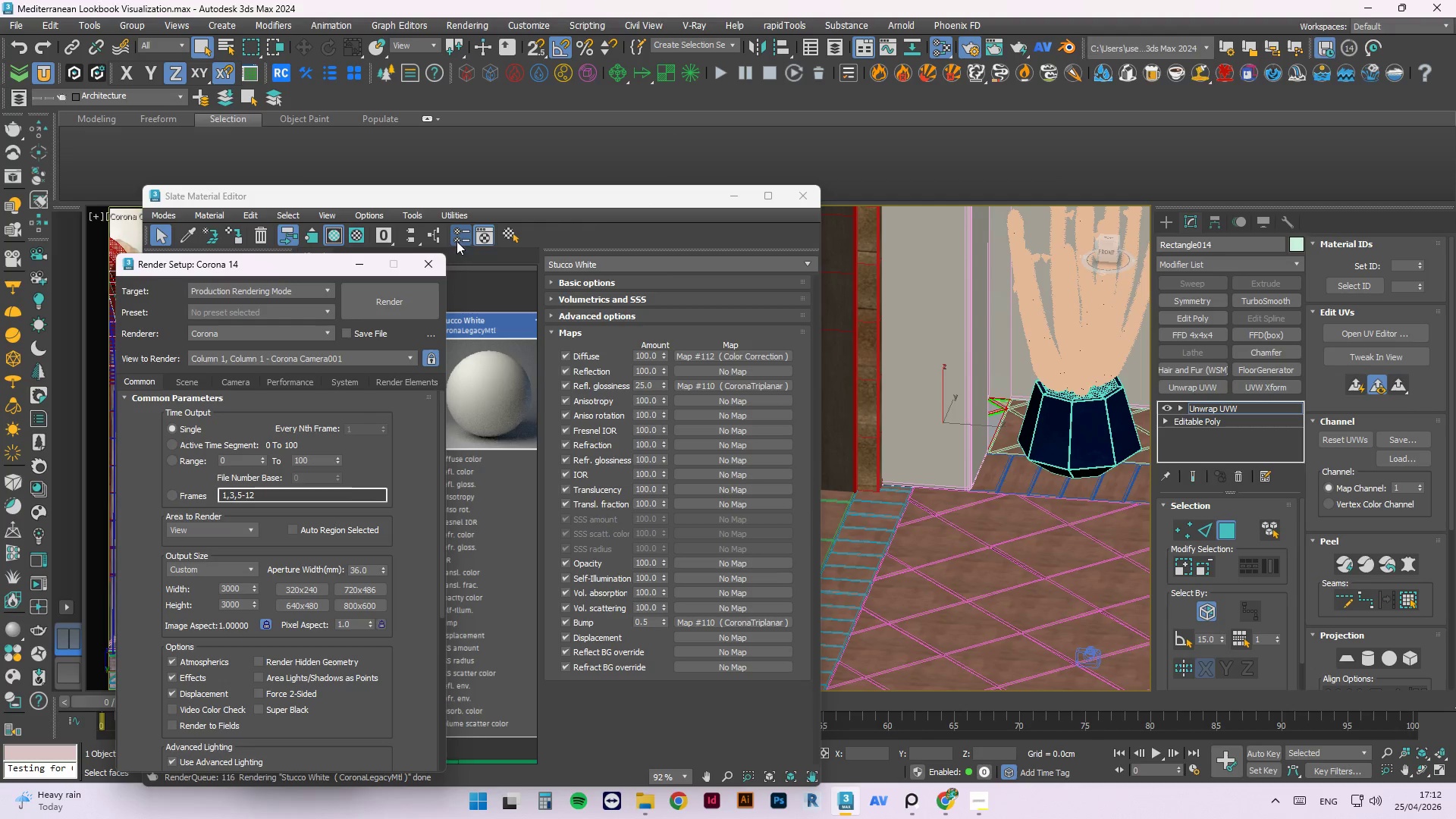 
left_click([427, 259])
 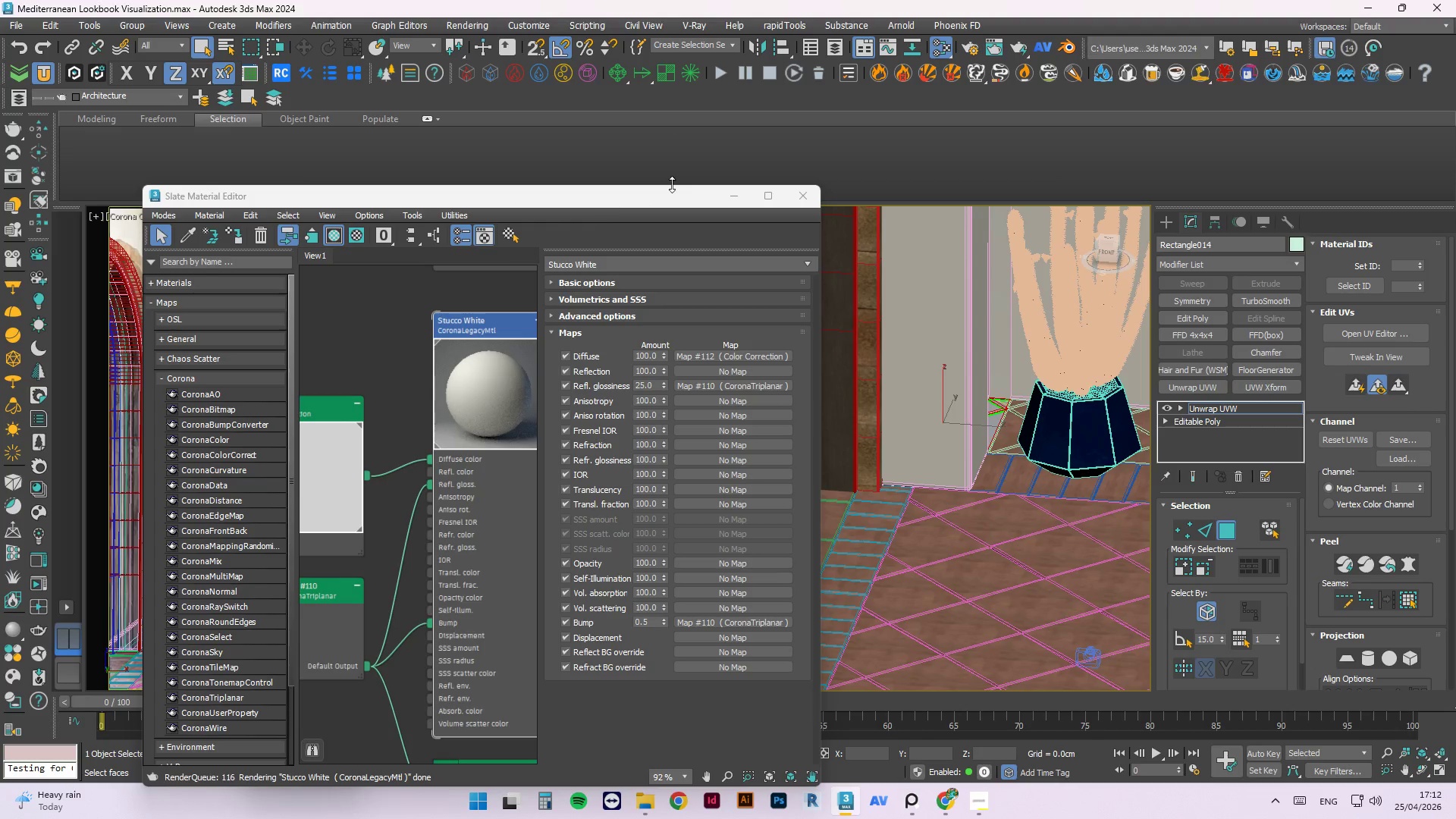 
left_click_drag(start_coordinate=[692, 202], to_coordinate=[626, 270])
 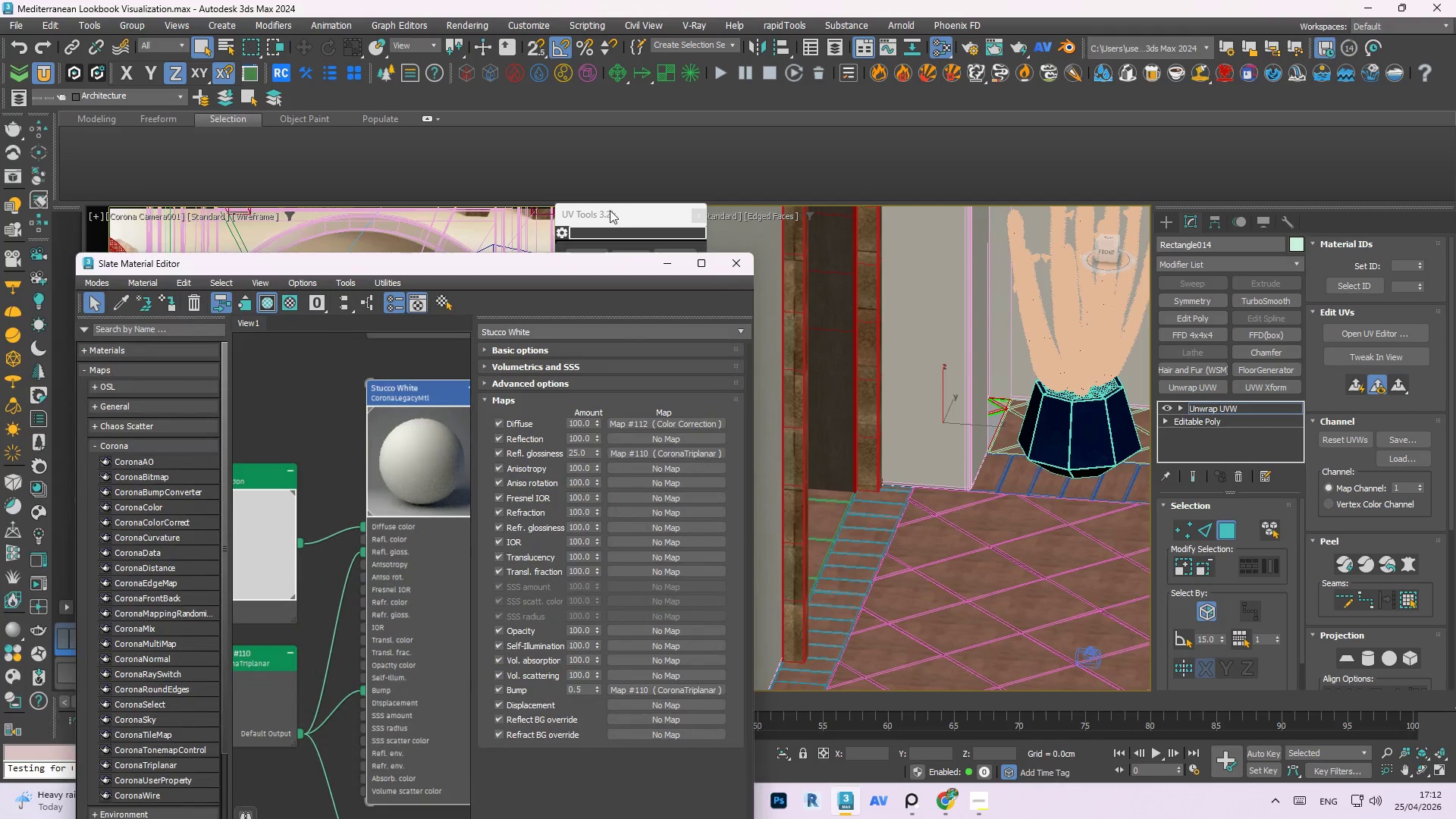 
left_click_drag(start_coordinate=[609, 211], to_coordinate=[857, 268])
 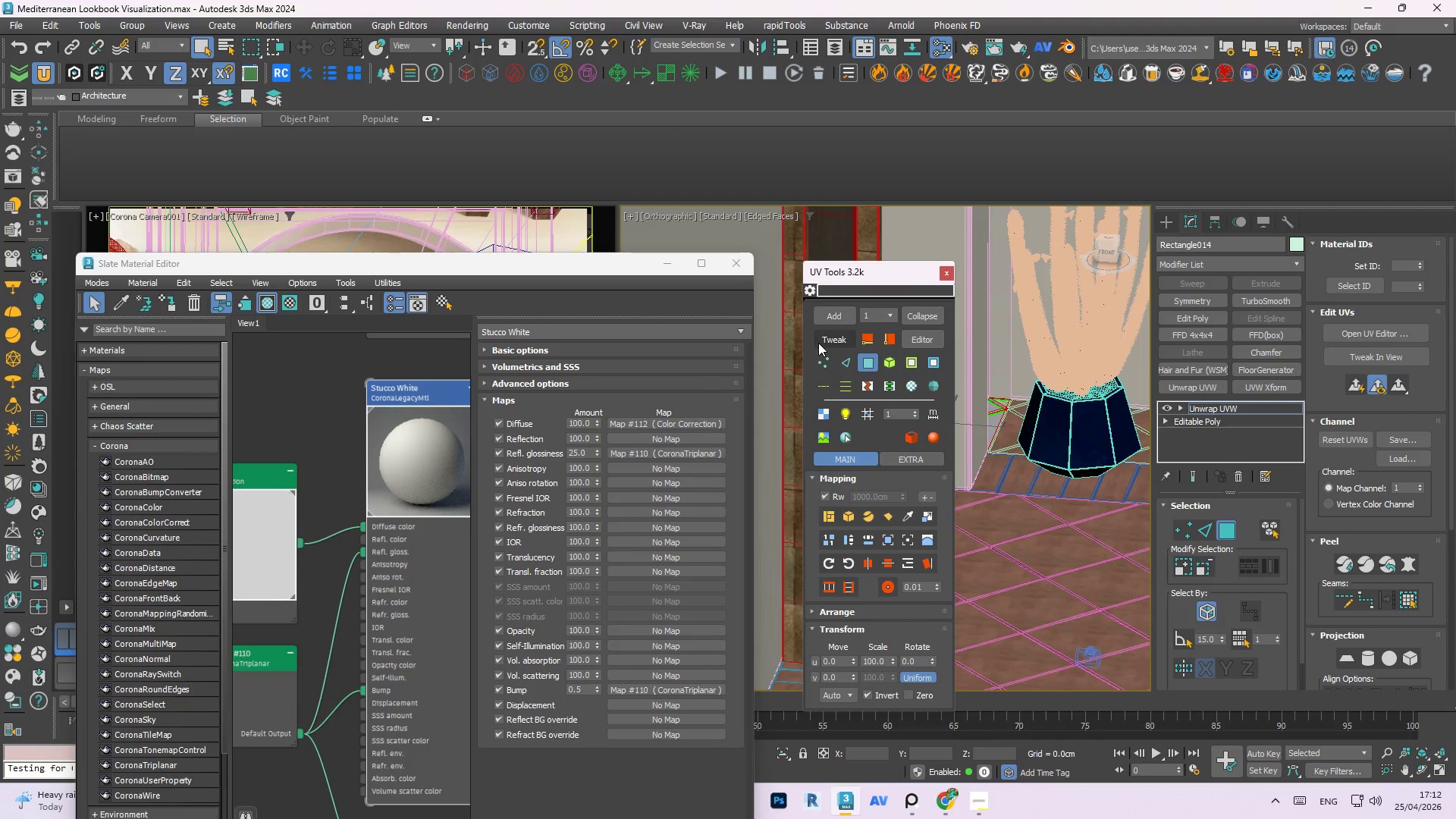 
left_click([824, 337])
 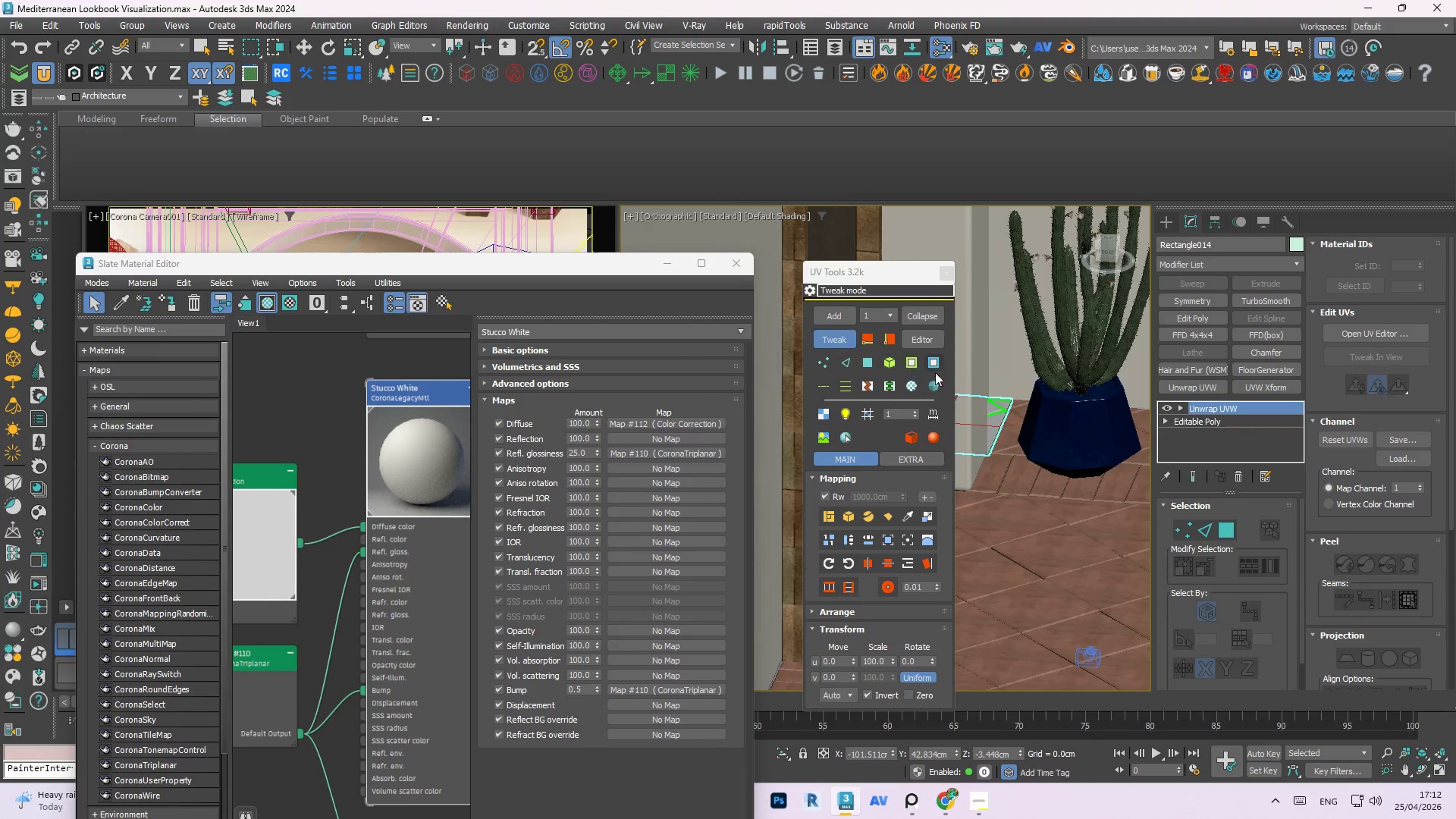 
mouse_move([902, 400])
 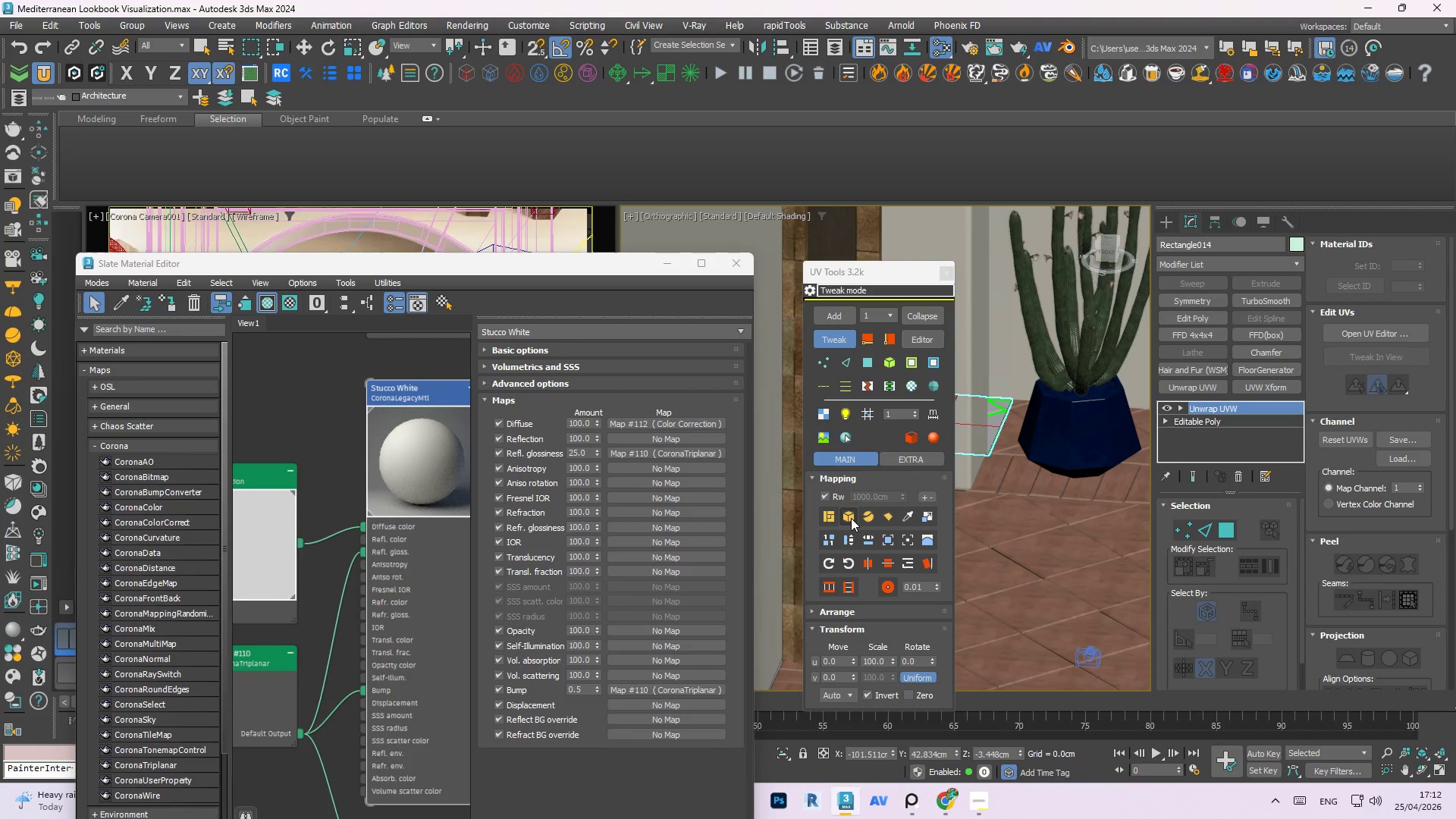 
left_click([849, 517])
 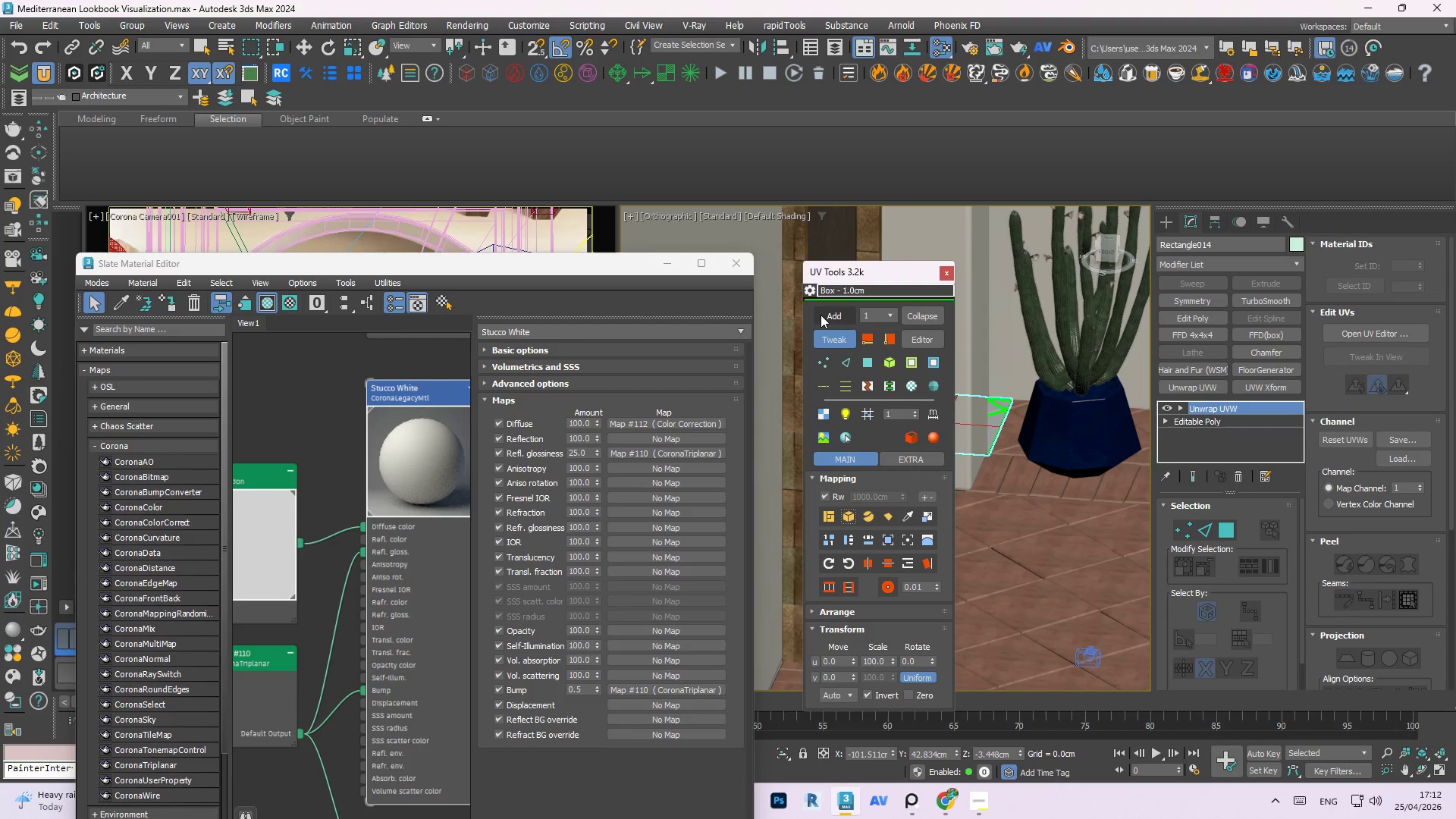 
left_click([839, 335])
 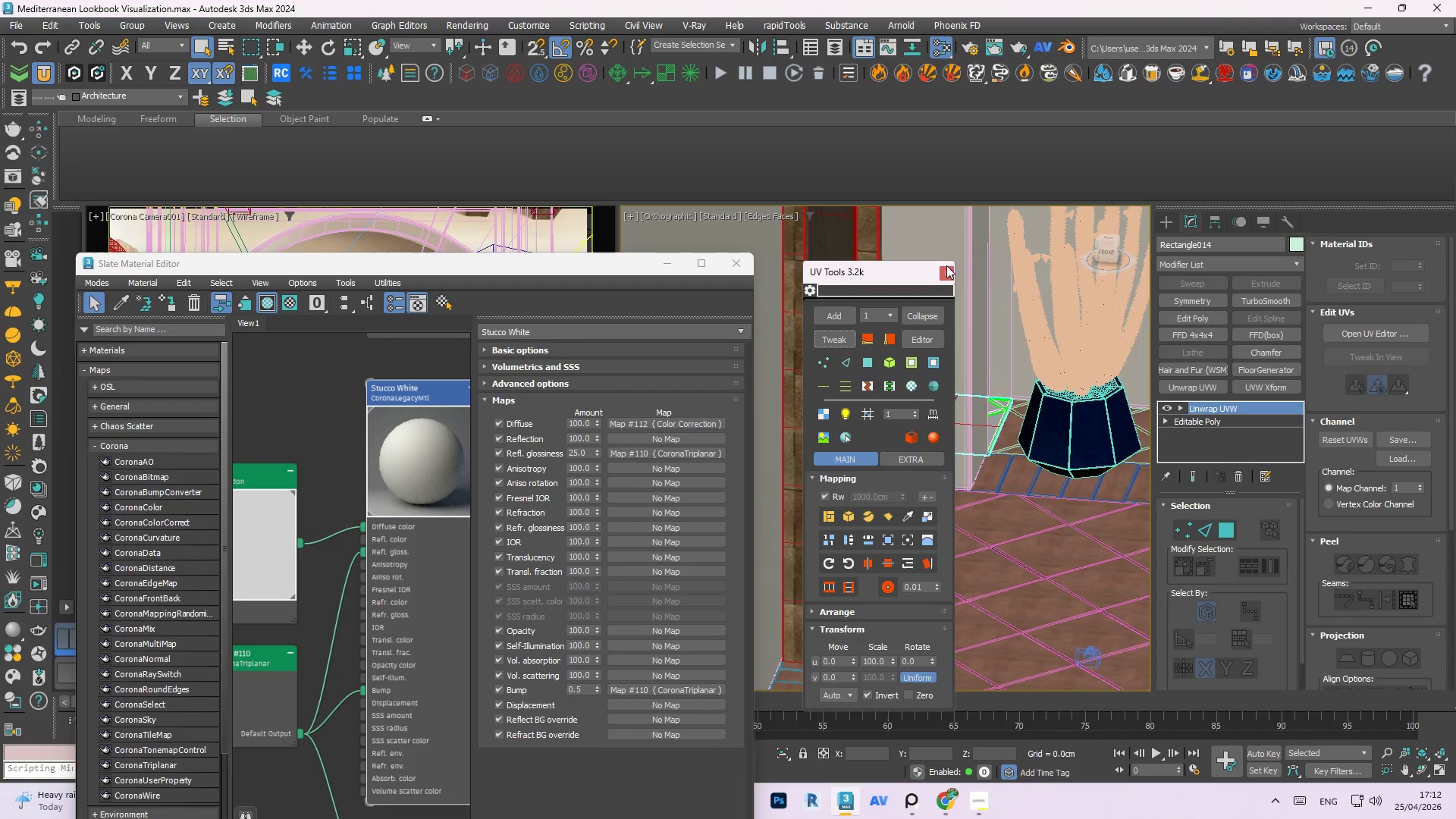 
left_click_drag(start_coordinate=[922, 275], to_coordinate=[606, 286])
 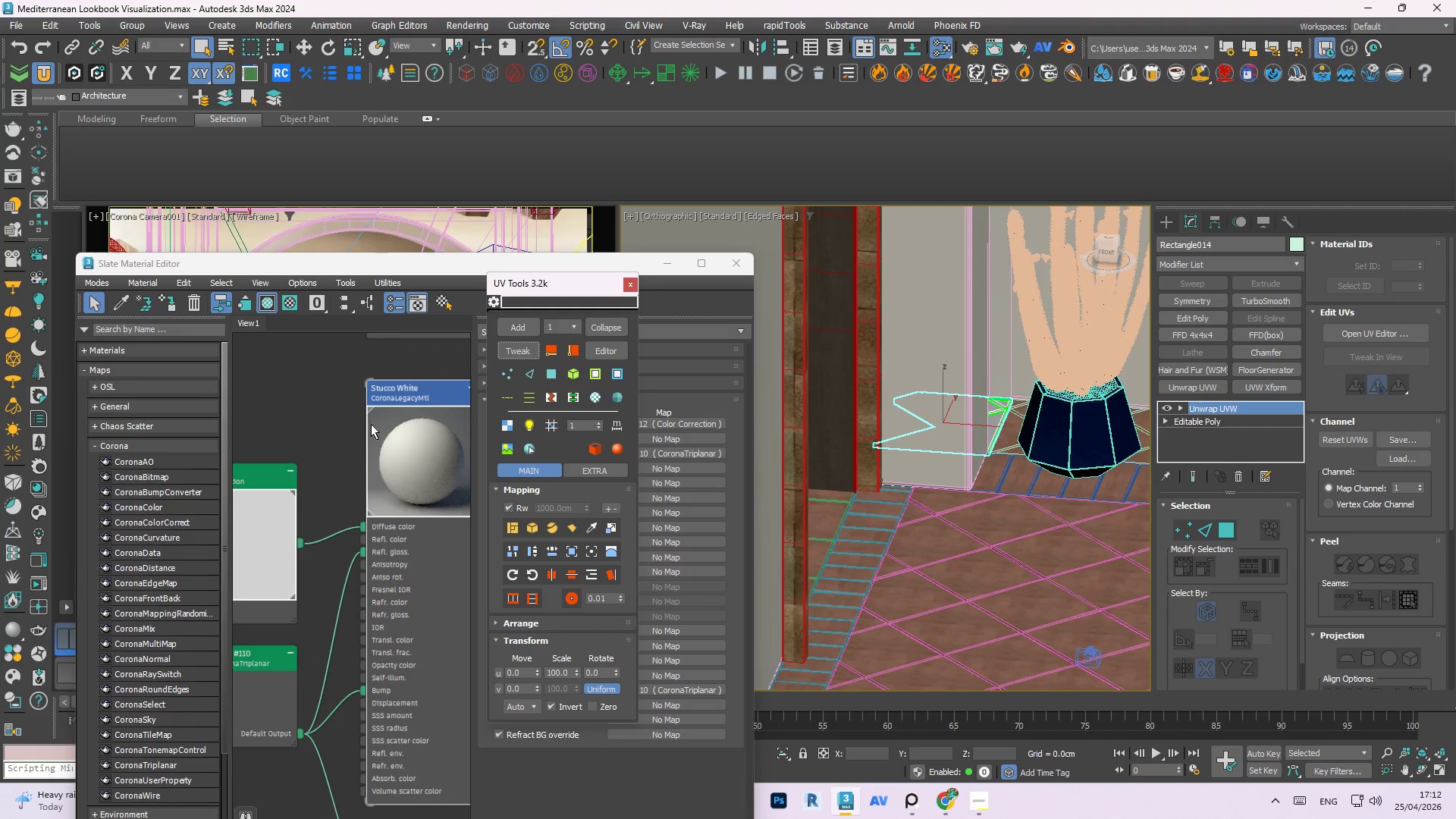 
scroll: coordinate [364, 427], scroll_direction: down, amount: 6.0
 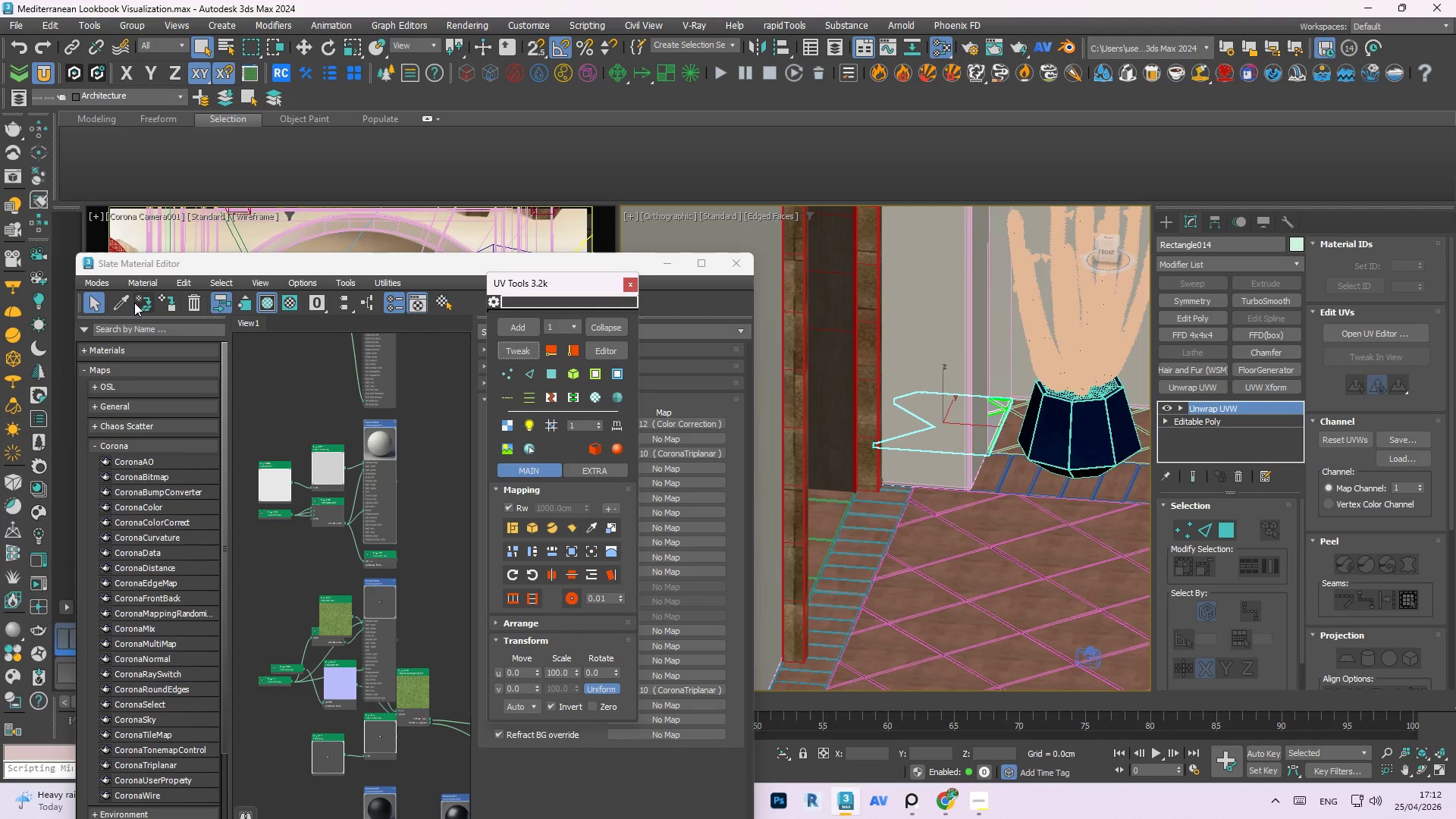 
left_click([123, 303])
 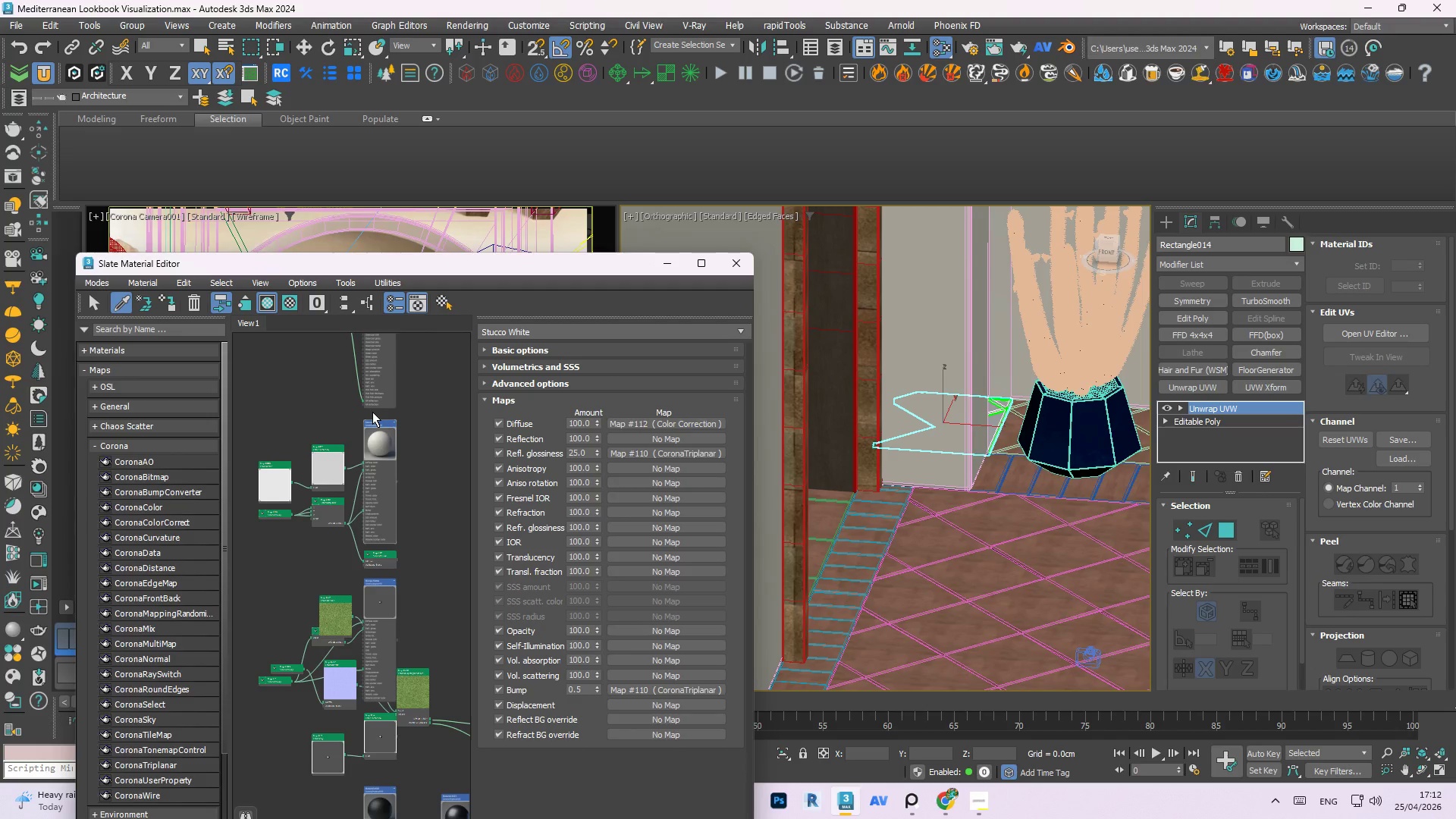 
wait(10.64)
 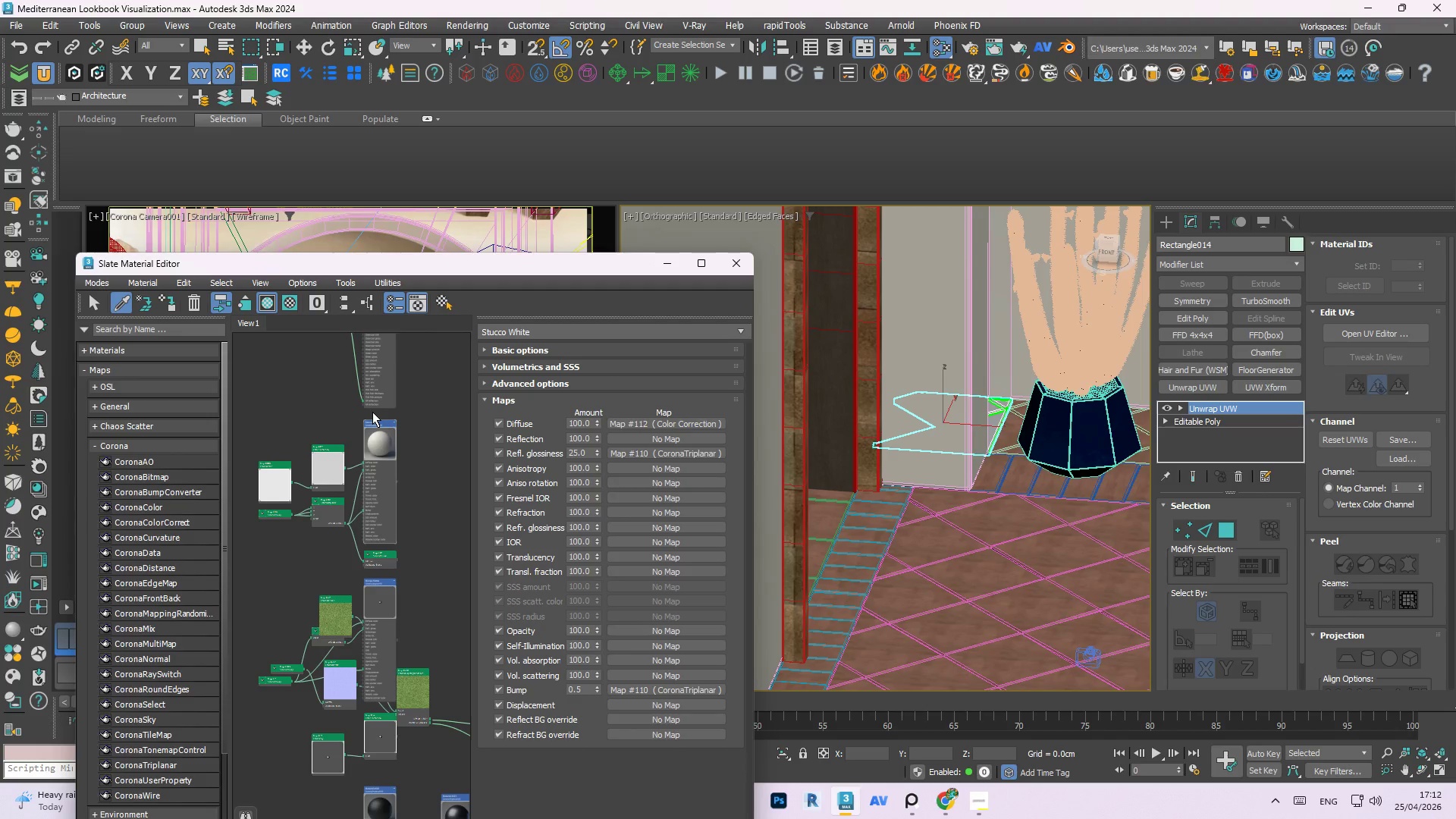 
scroll: coordinate [309, 498], scroll_direction: down, amount: 3.0
 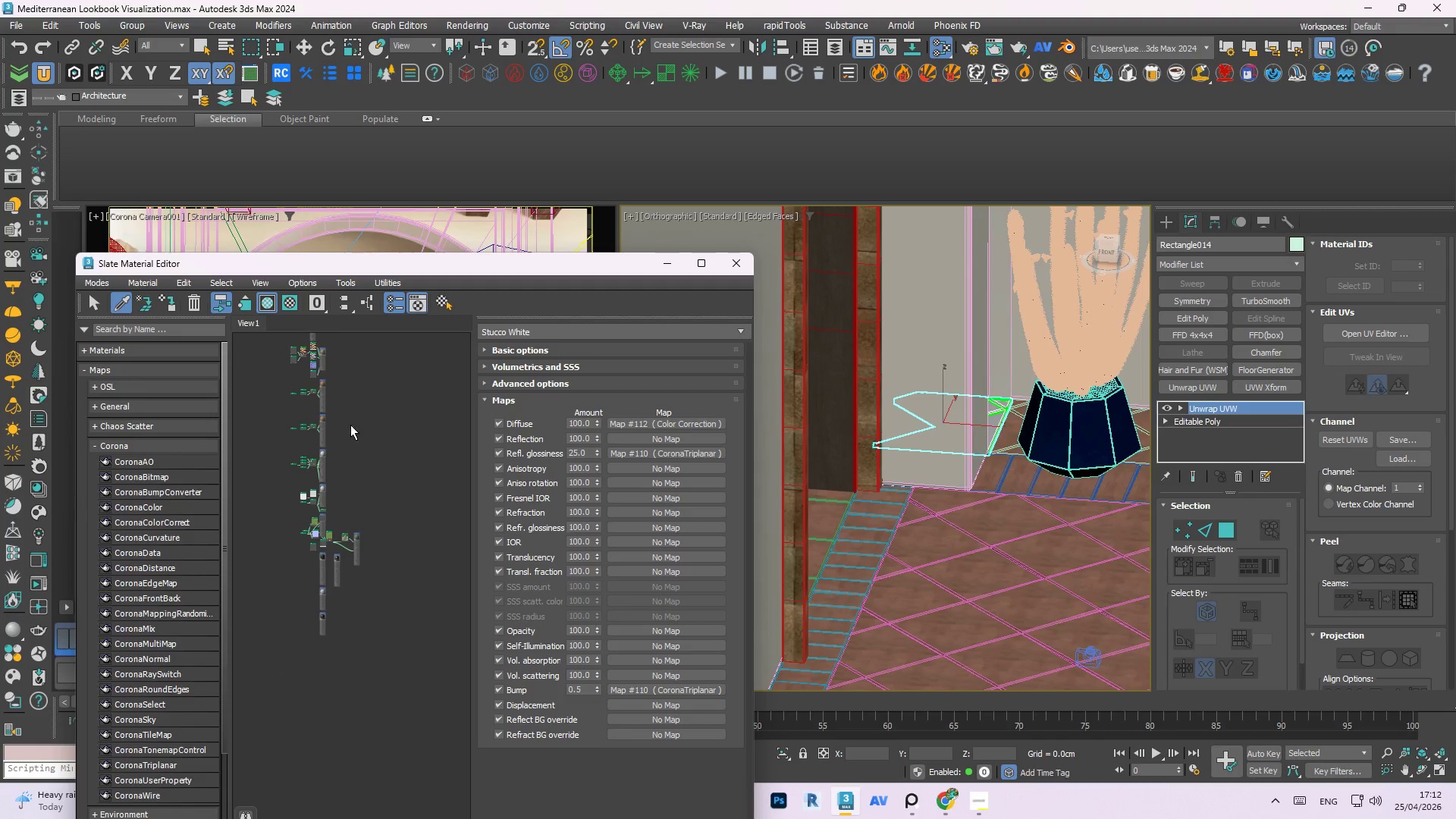 
scroll: coordinate [353, 509], scroll_direction: up, amount: 2.0
 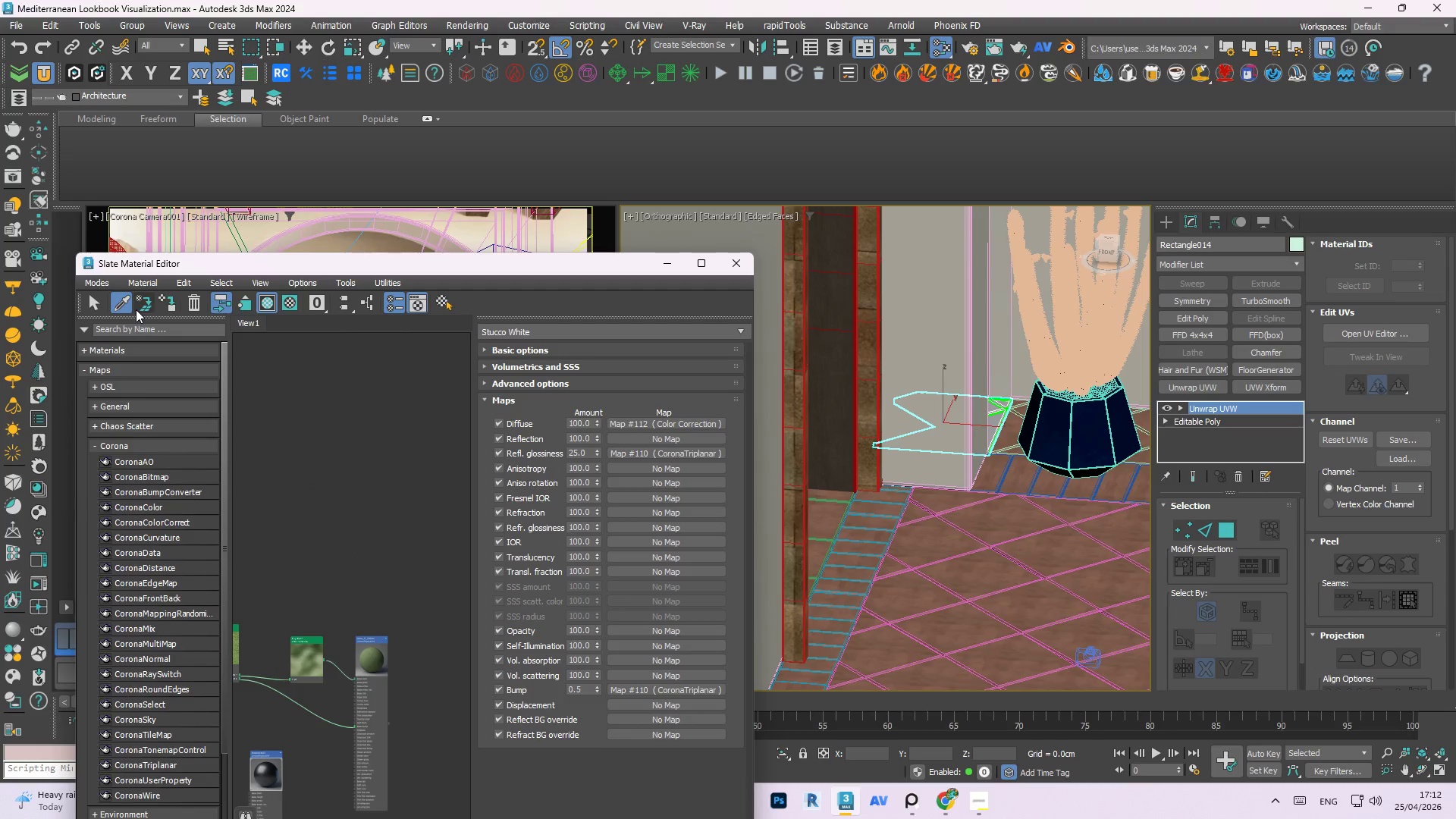 
left_click([127, 304])
 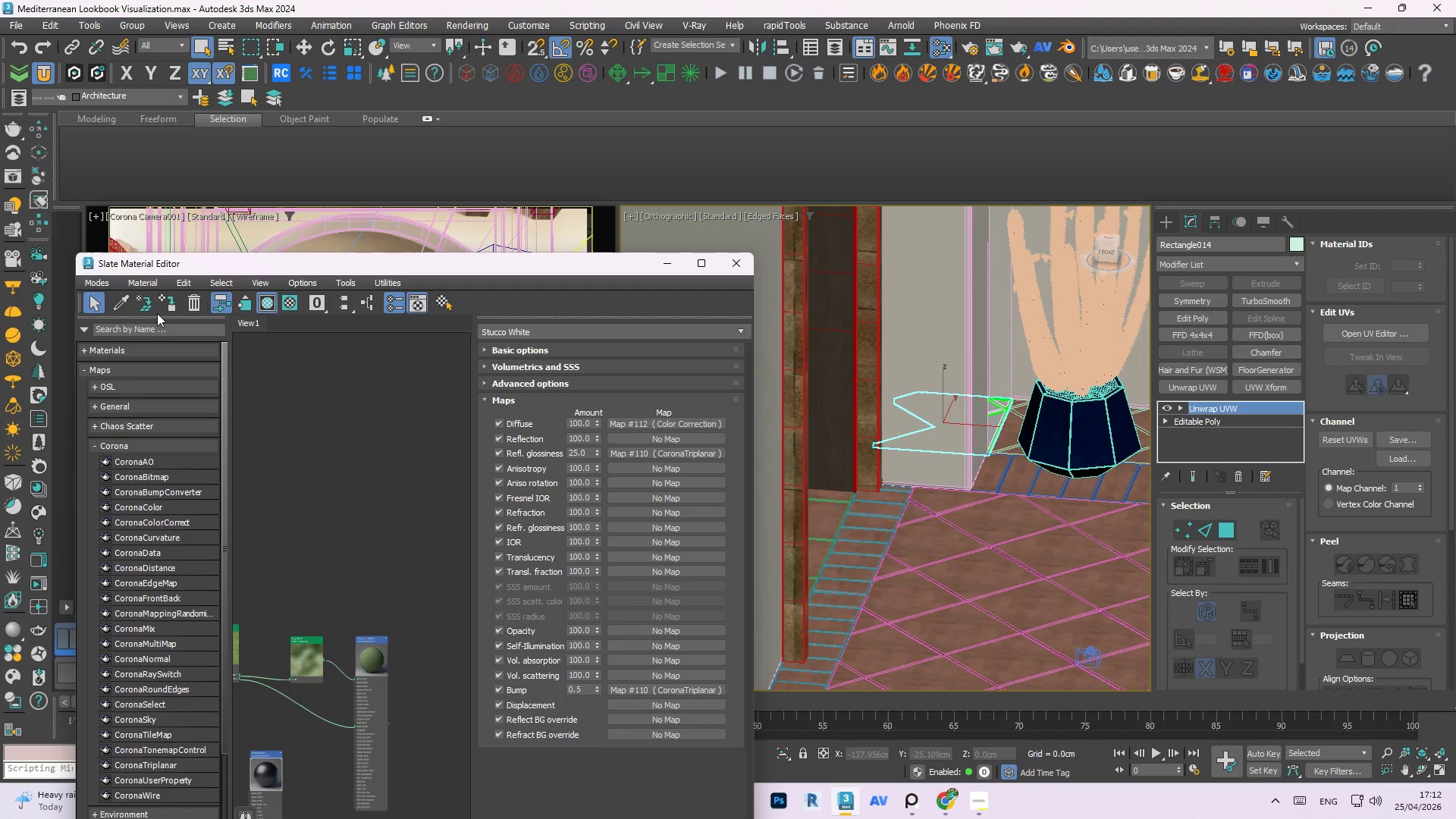 
left_click([120, 301])
 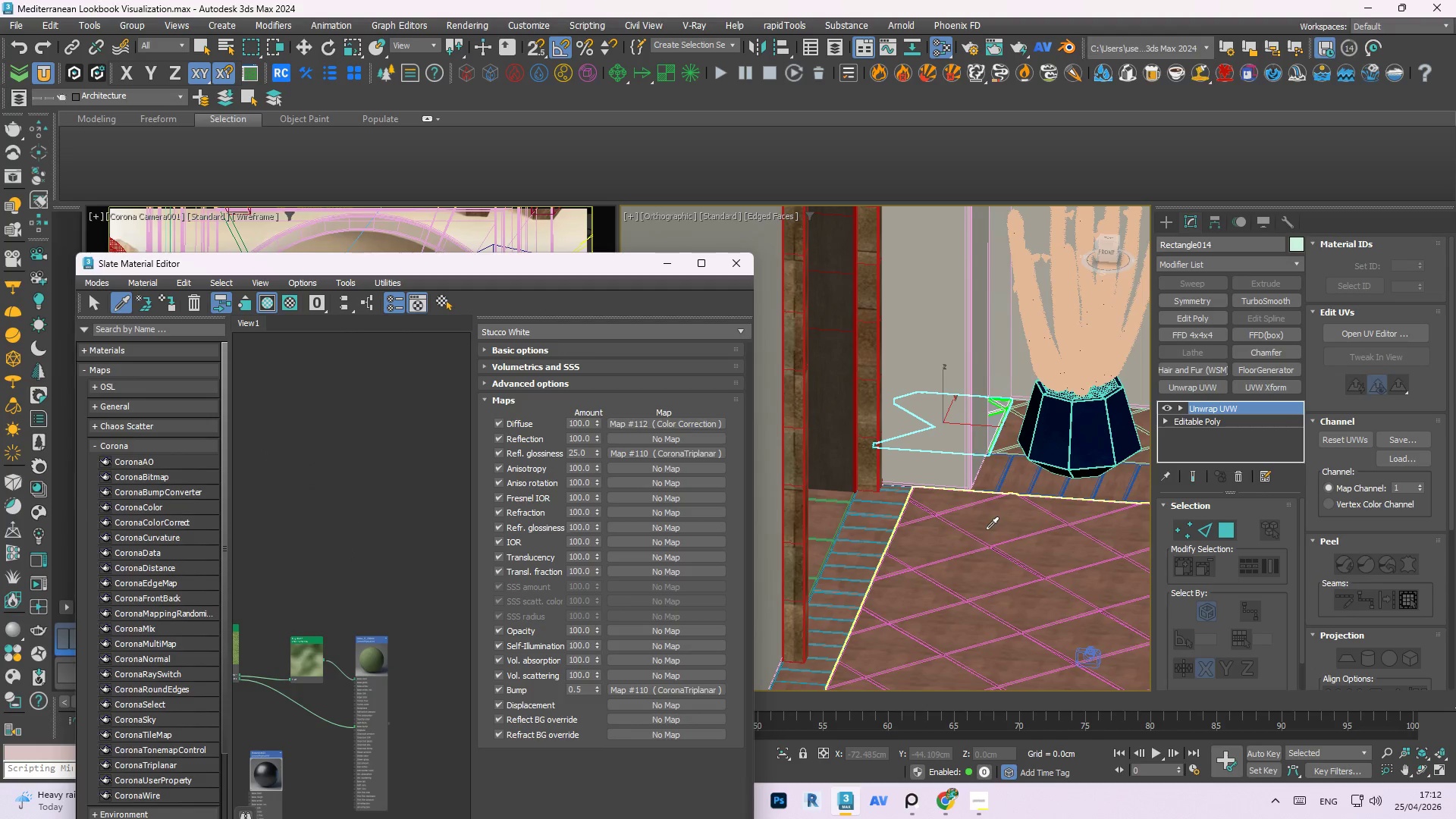 
left_click([984, 514])
 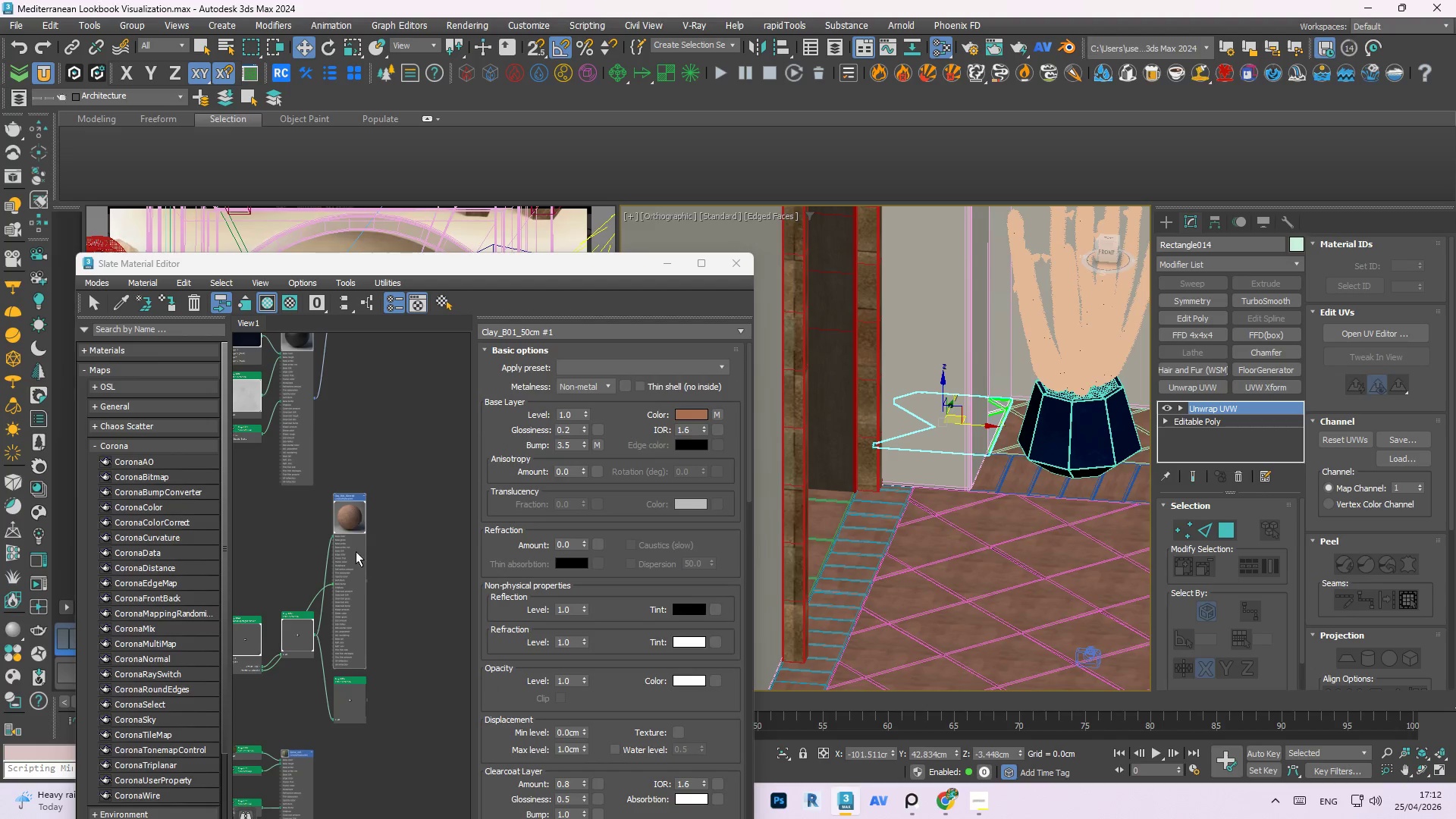 
scroll: coordinate [1018, 433], scroll_direction: up, amount: 5.0
 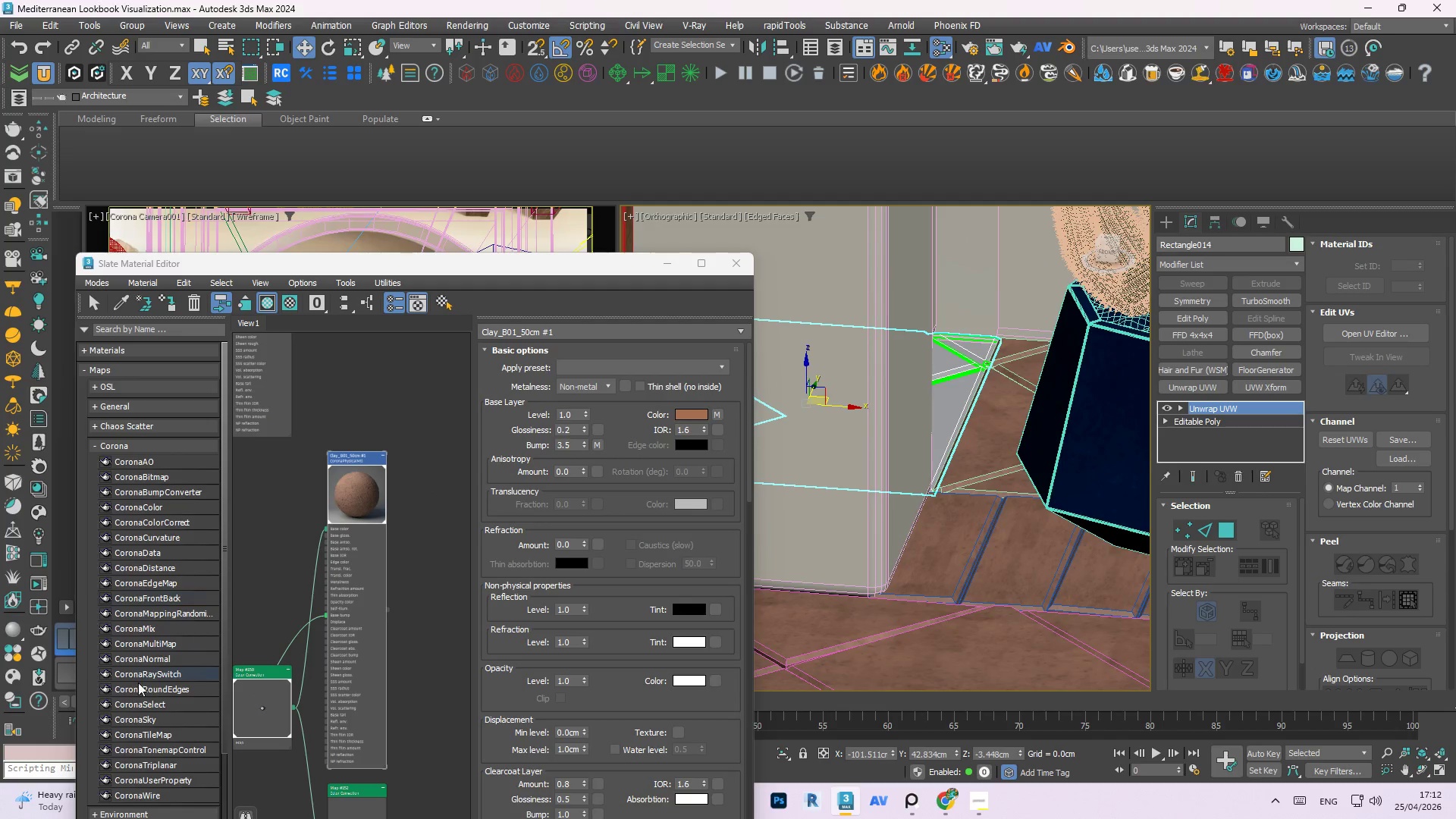 
left_click([362, 477])
 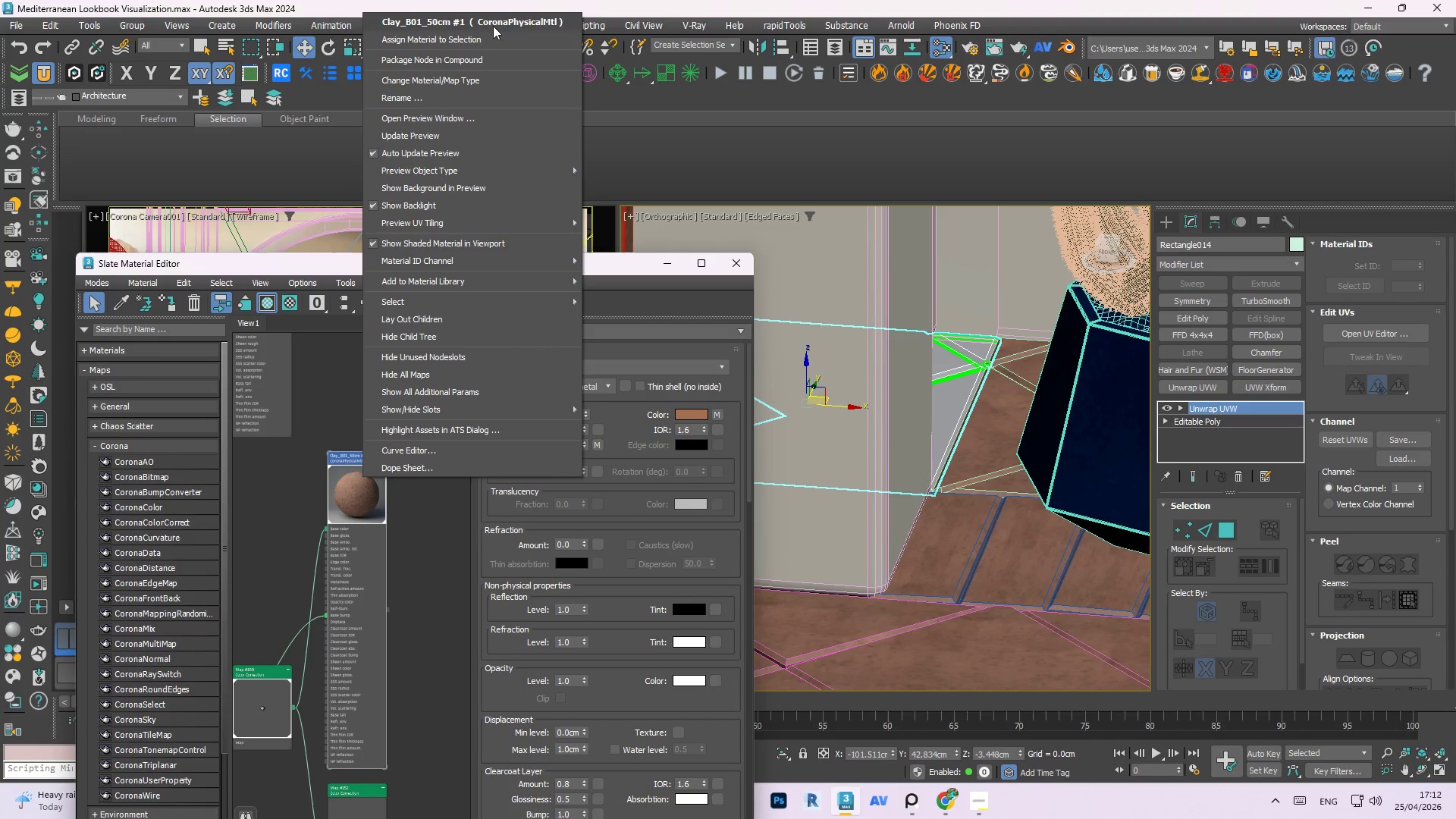 
left_click([487, 33])
 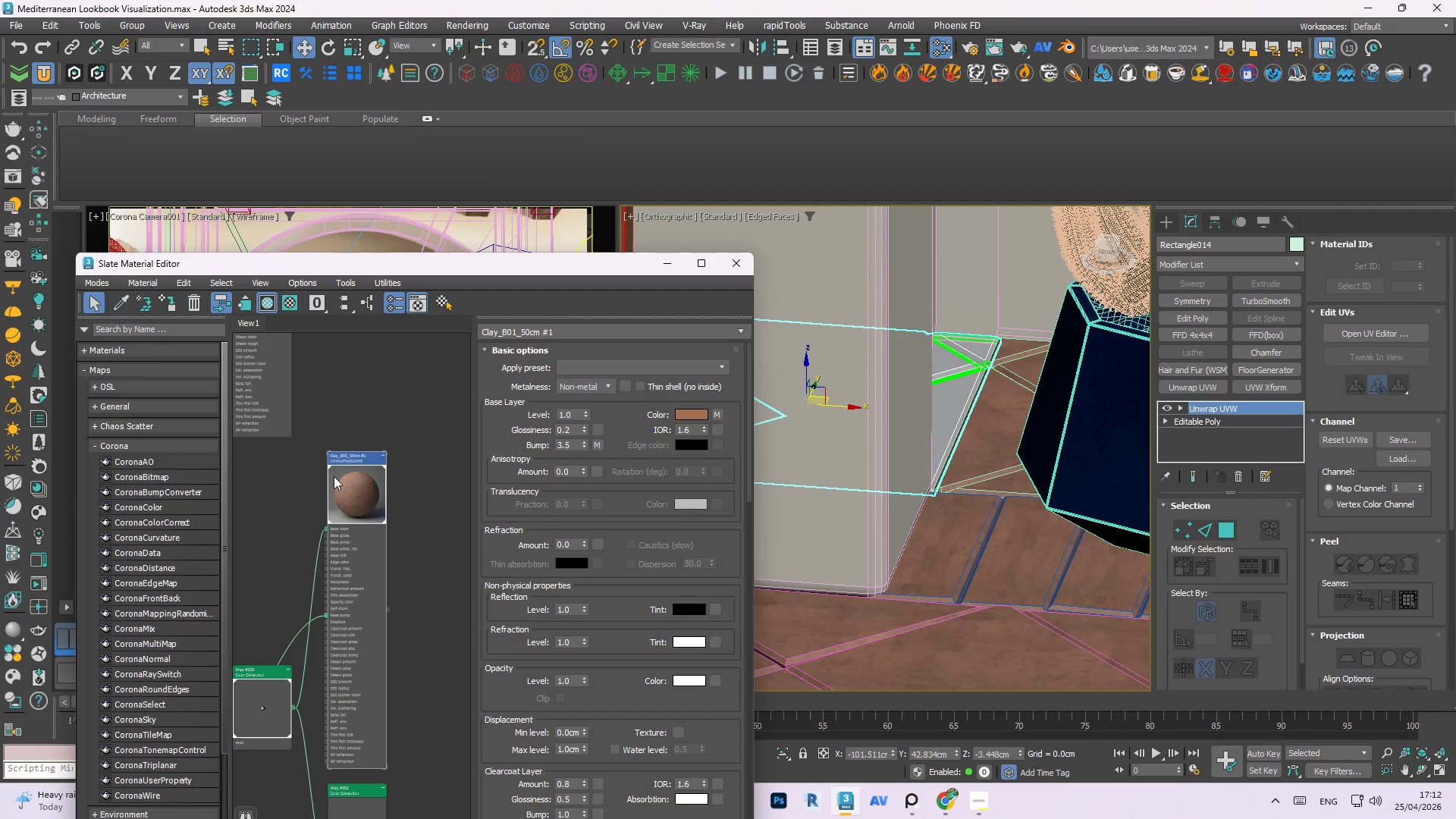 
left_click([264, 297])
 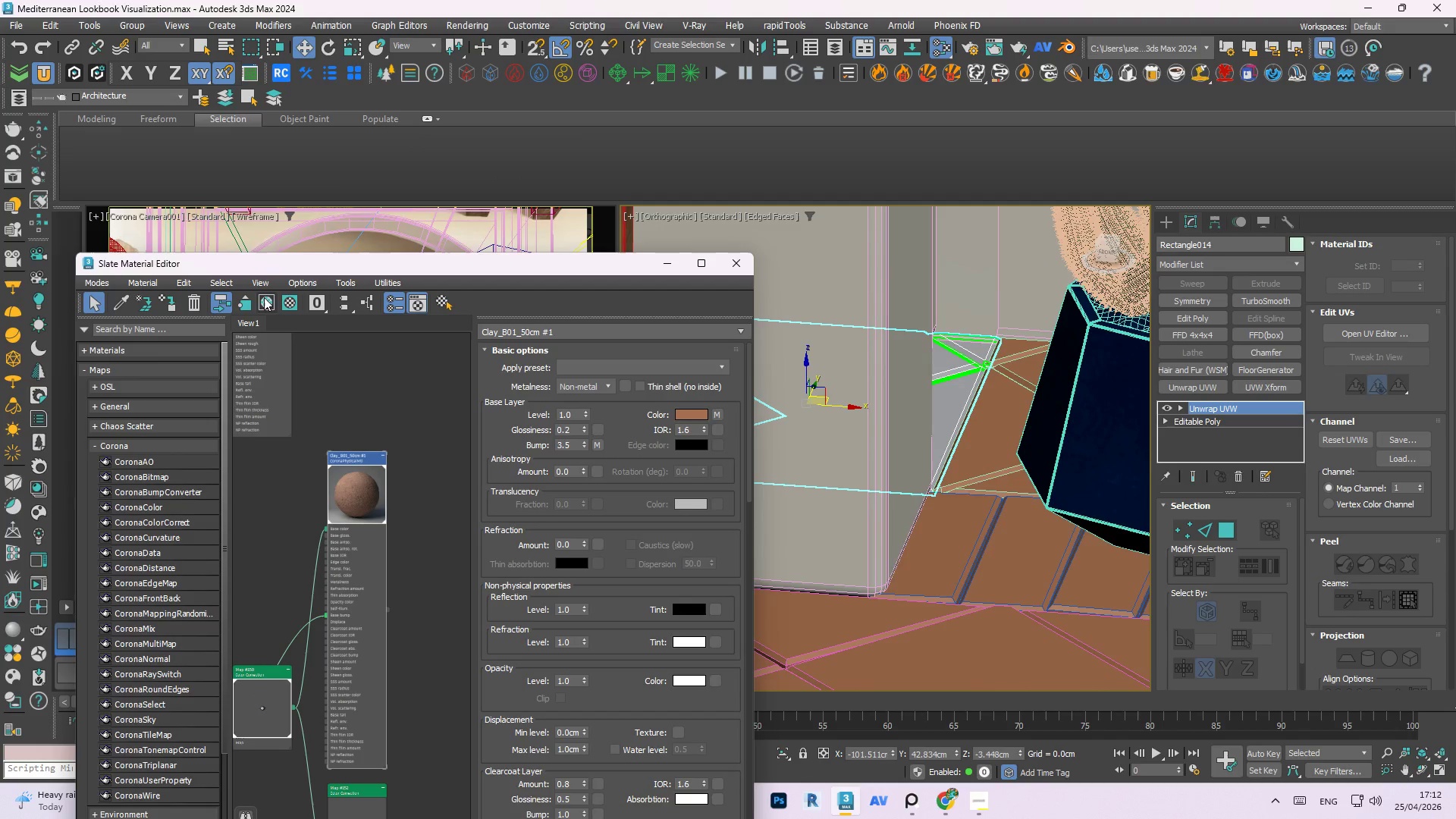 
left_click([264, 297])
 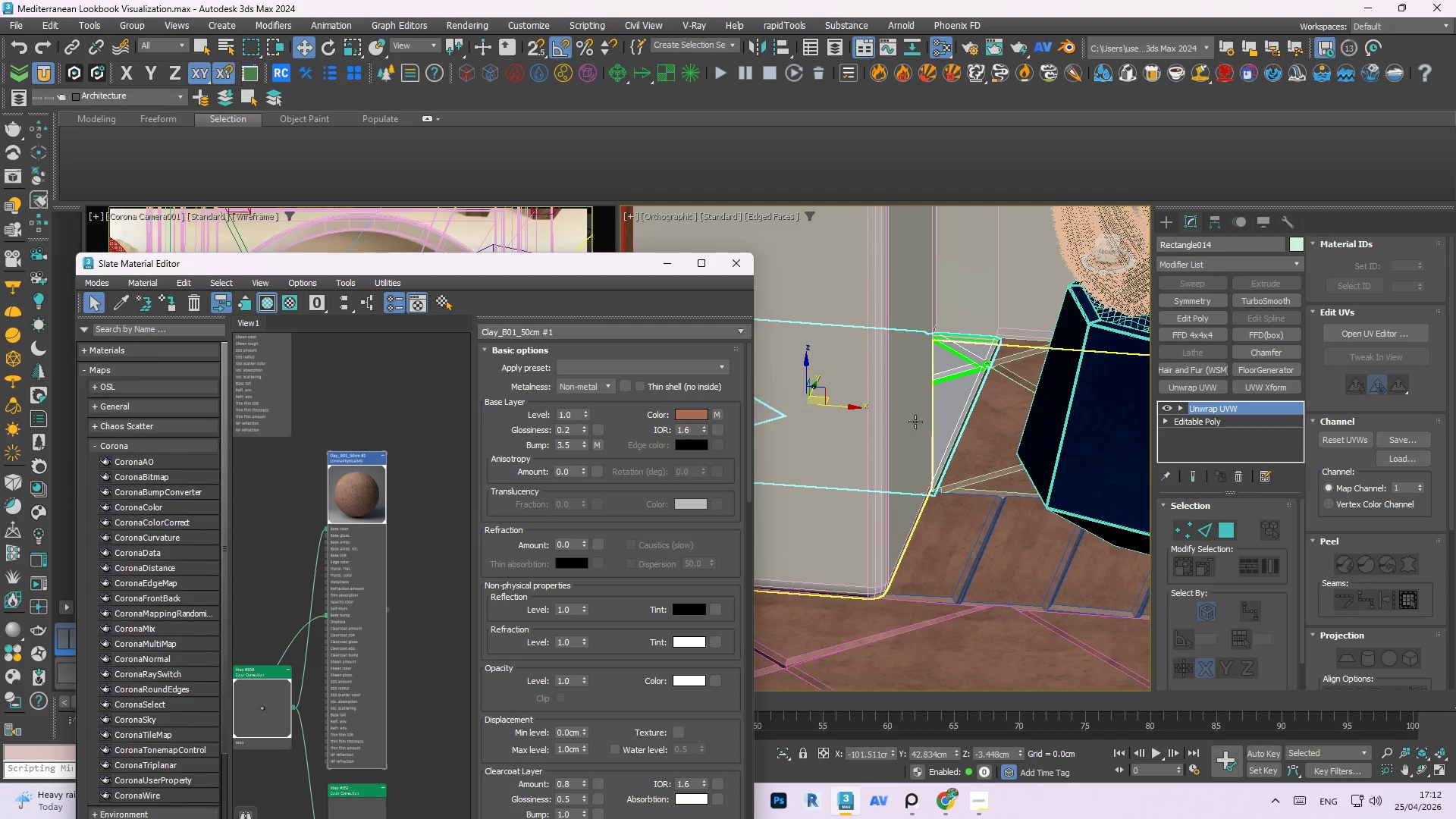 
scroll: coordinate [1020, 450], scroll_direction: none, amount: 0.0
 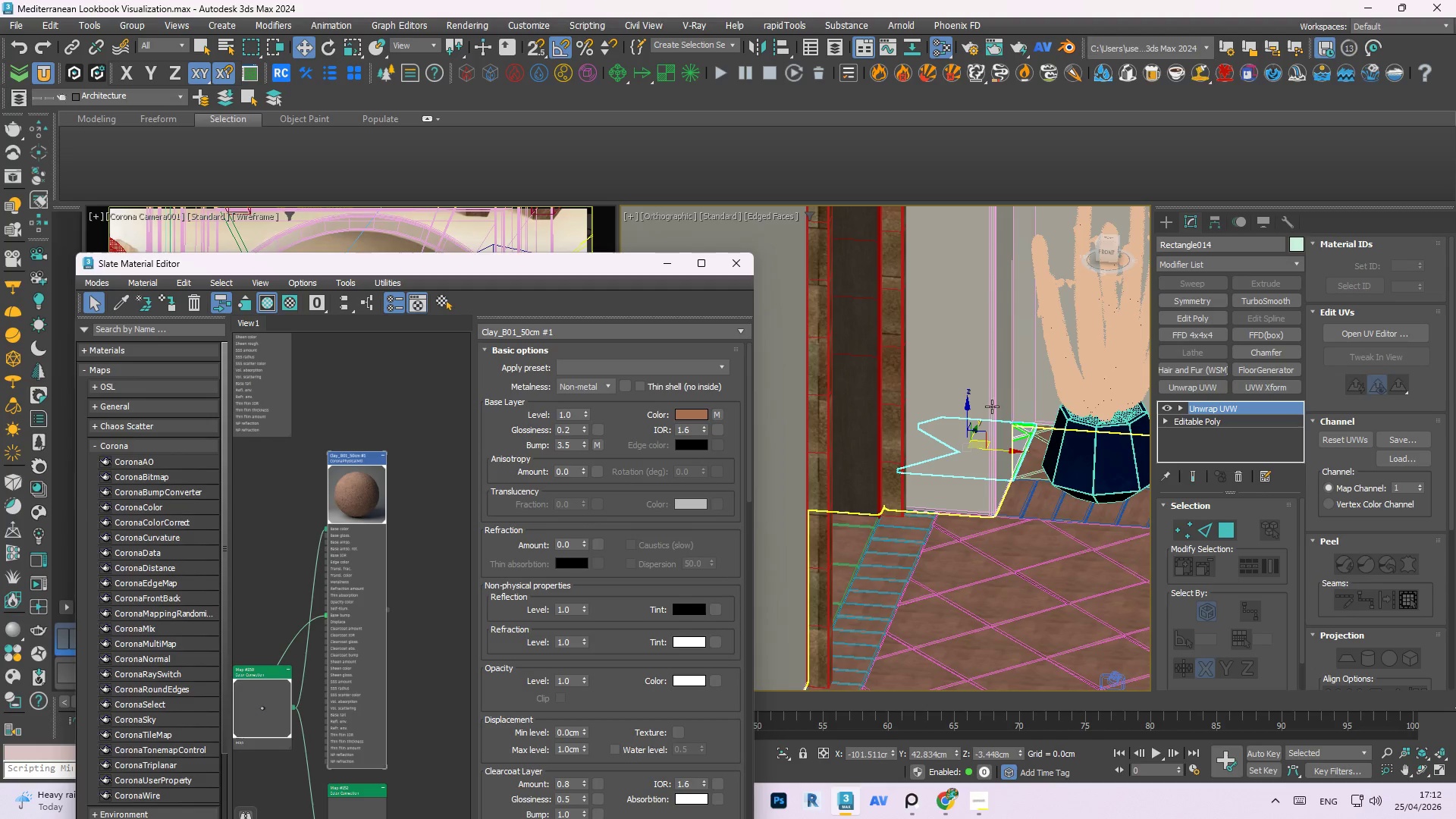 
right_click([1028, 410])
 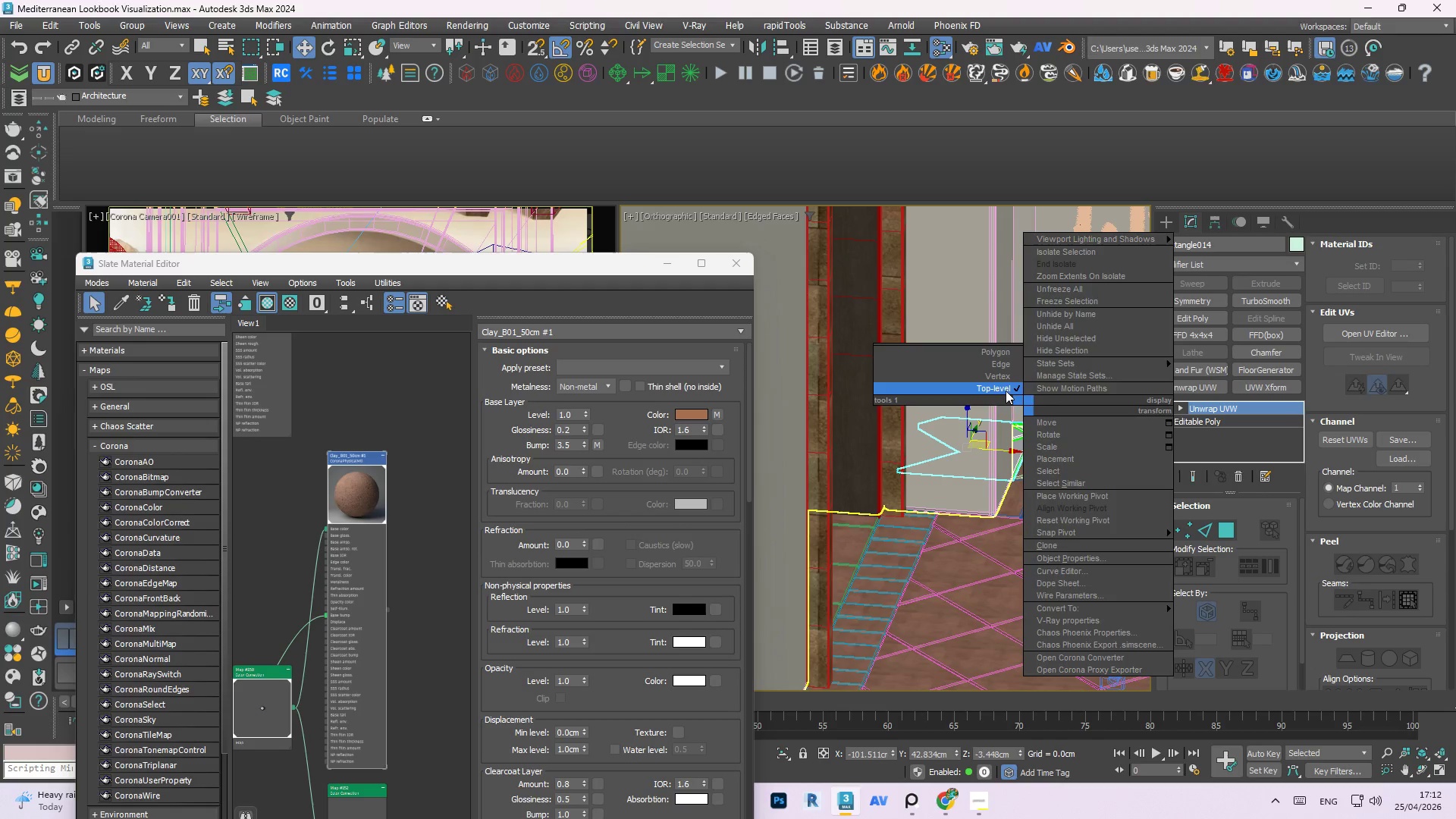 
left_click([1004, 388])
 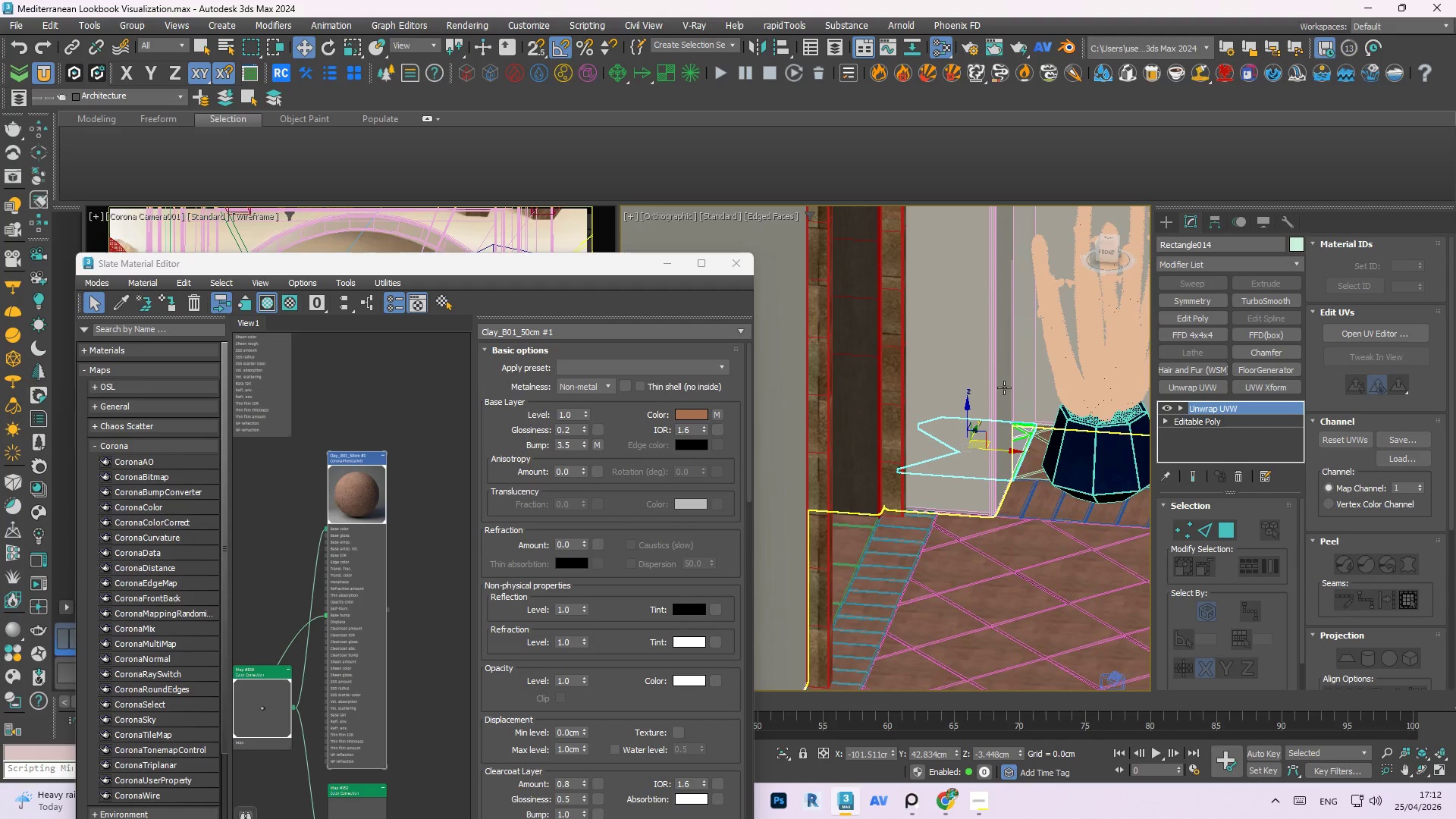 
key(V)
 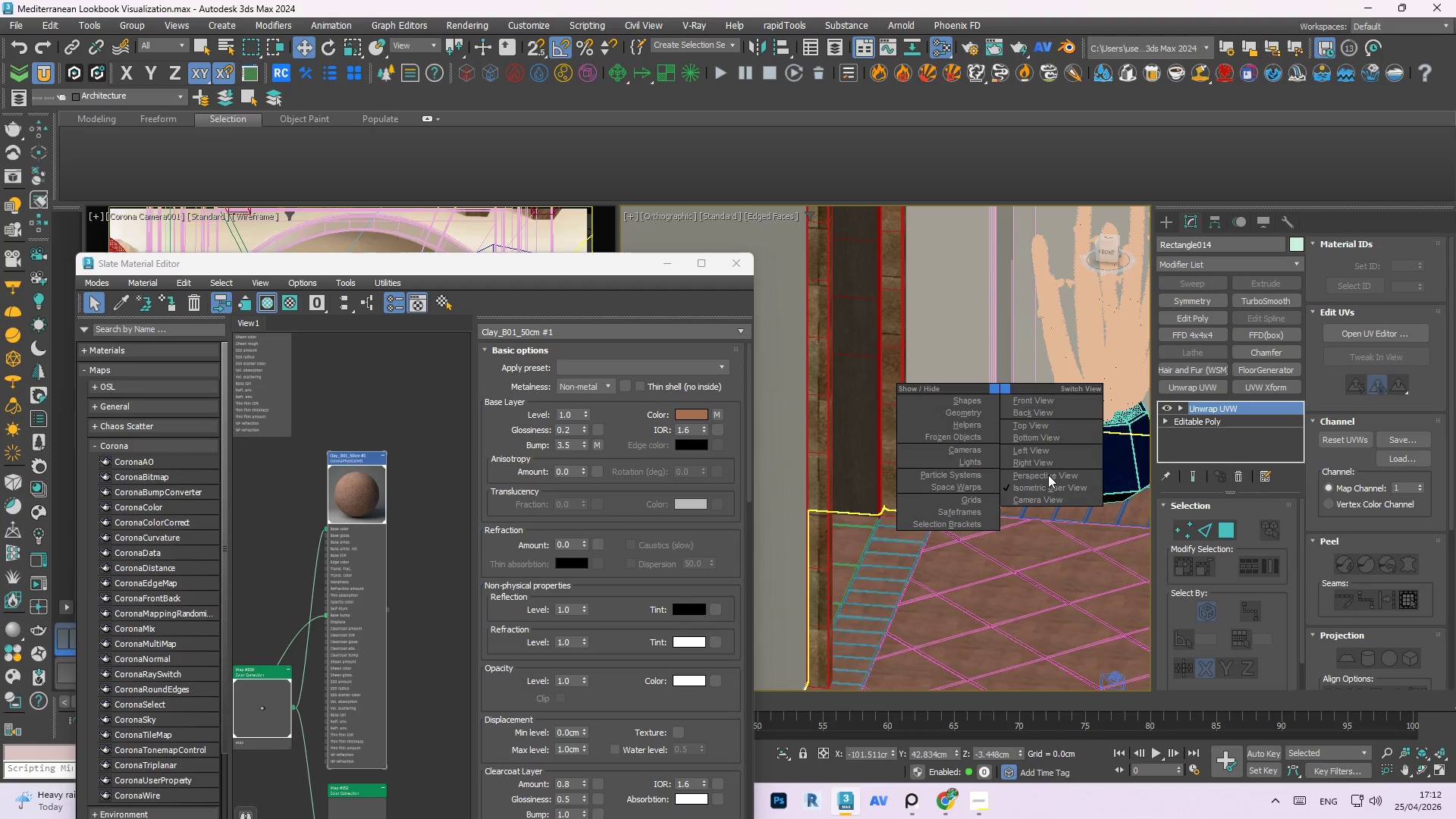 
left_click([1054, 618])
 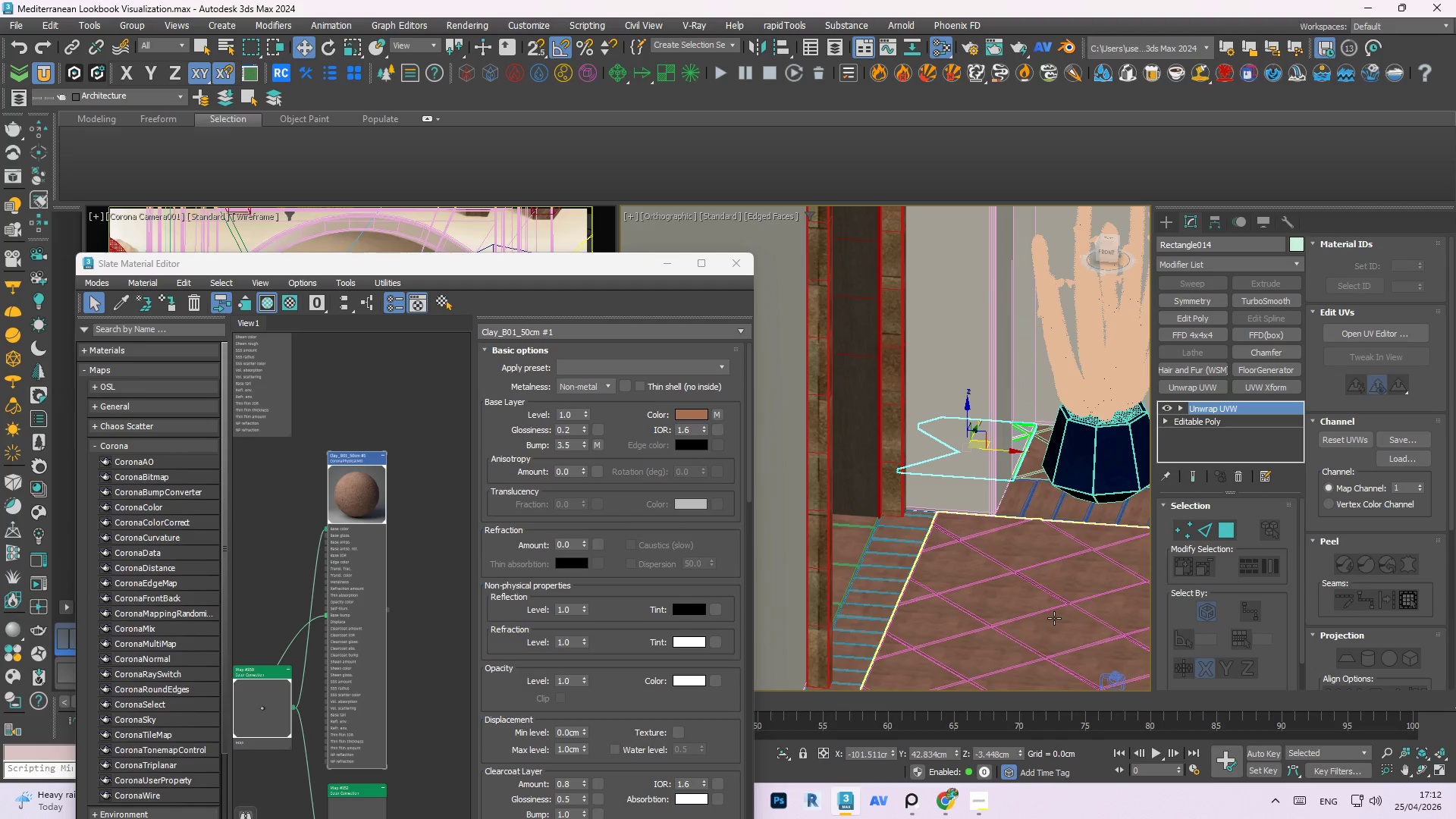 
key(Escape)
 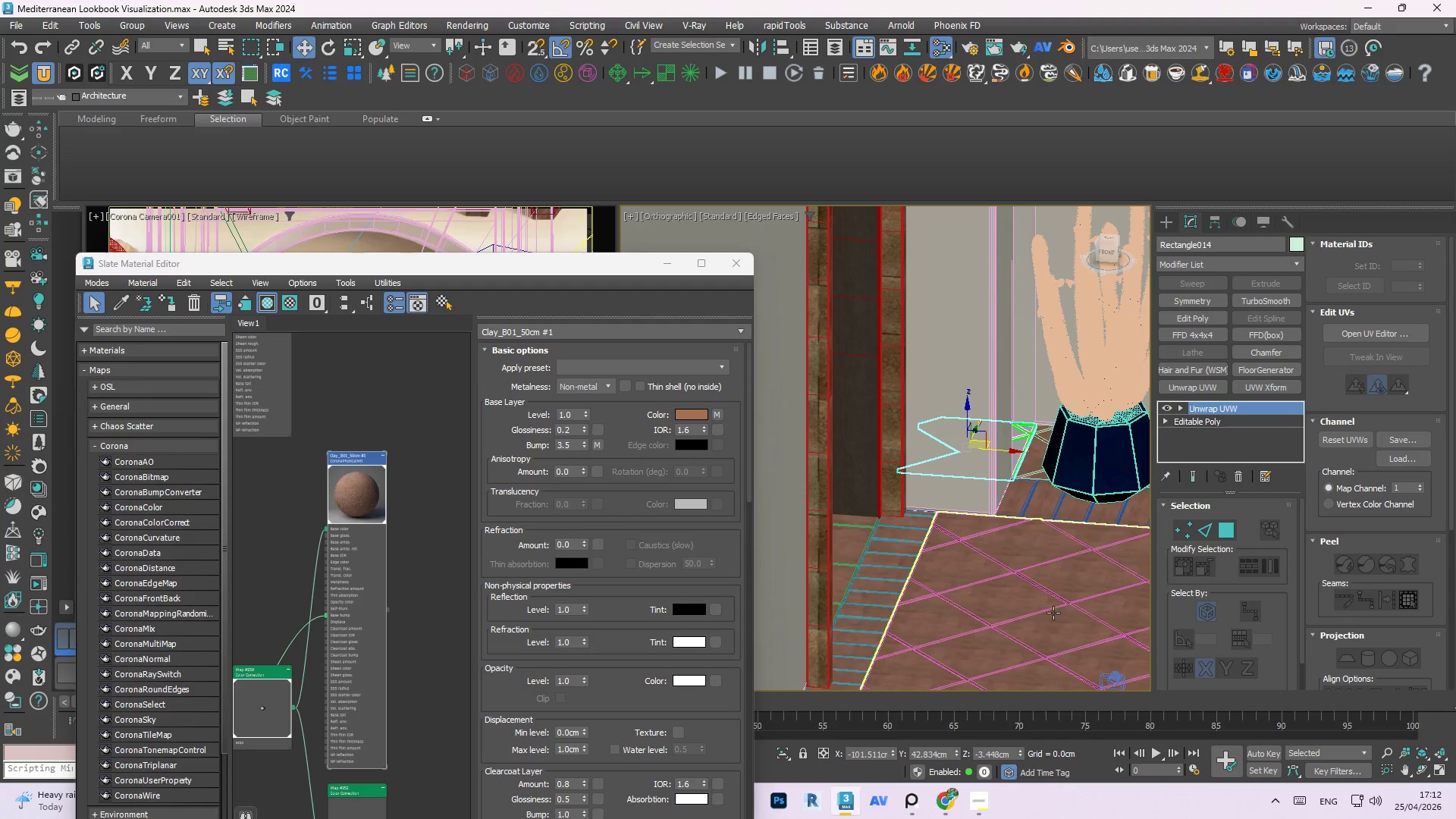 
key(Control+ControlLeft)
 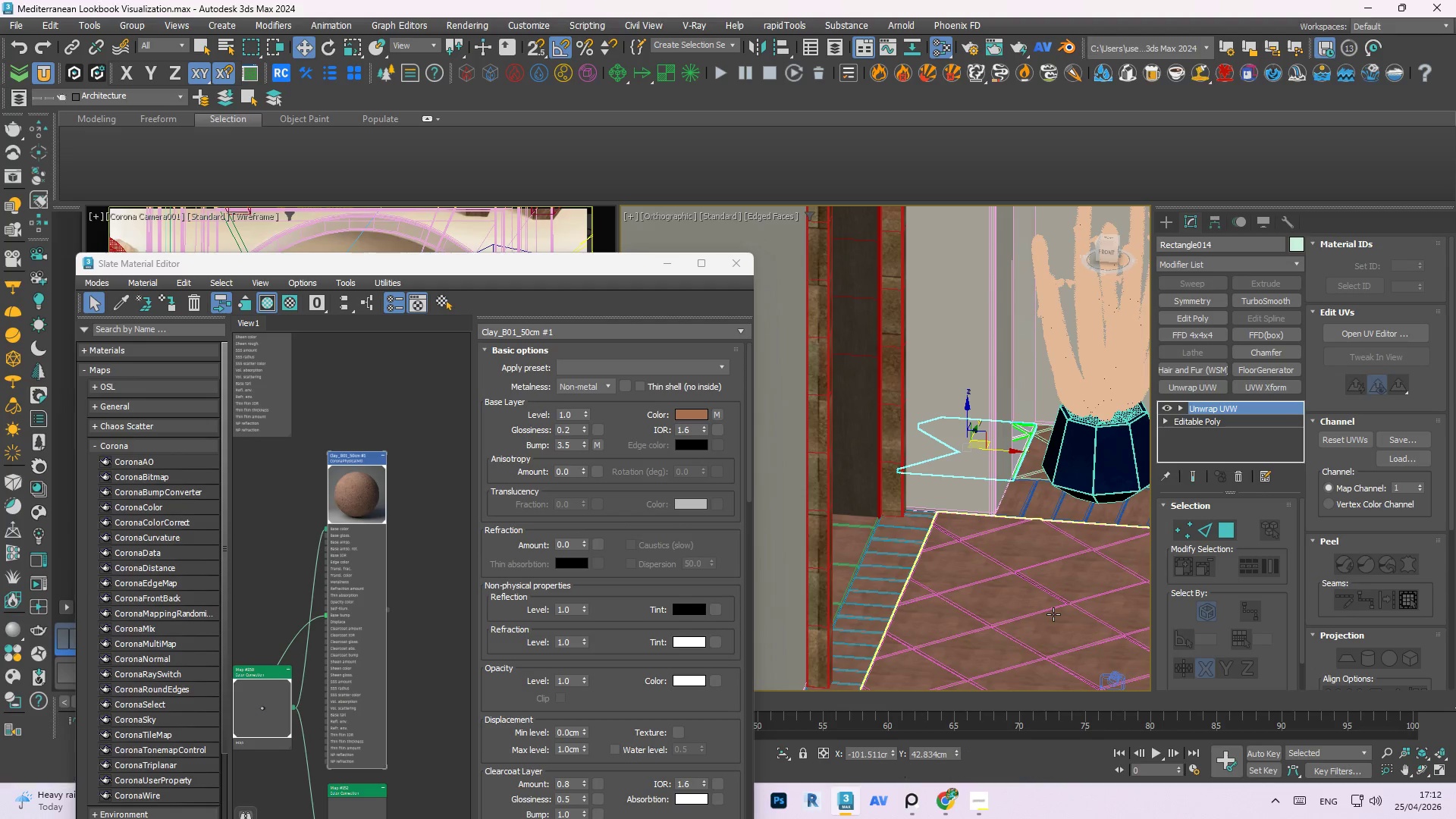 
key(Control+S)
 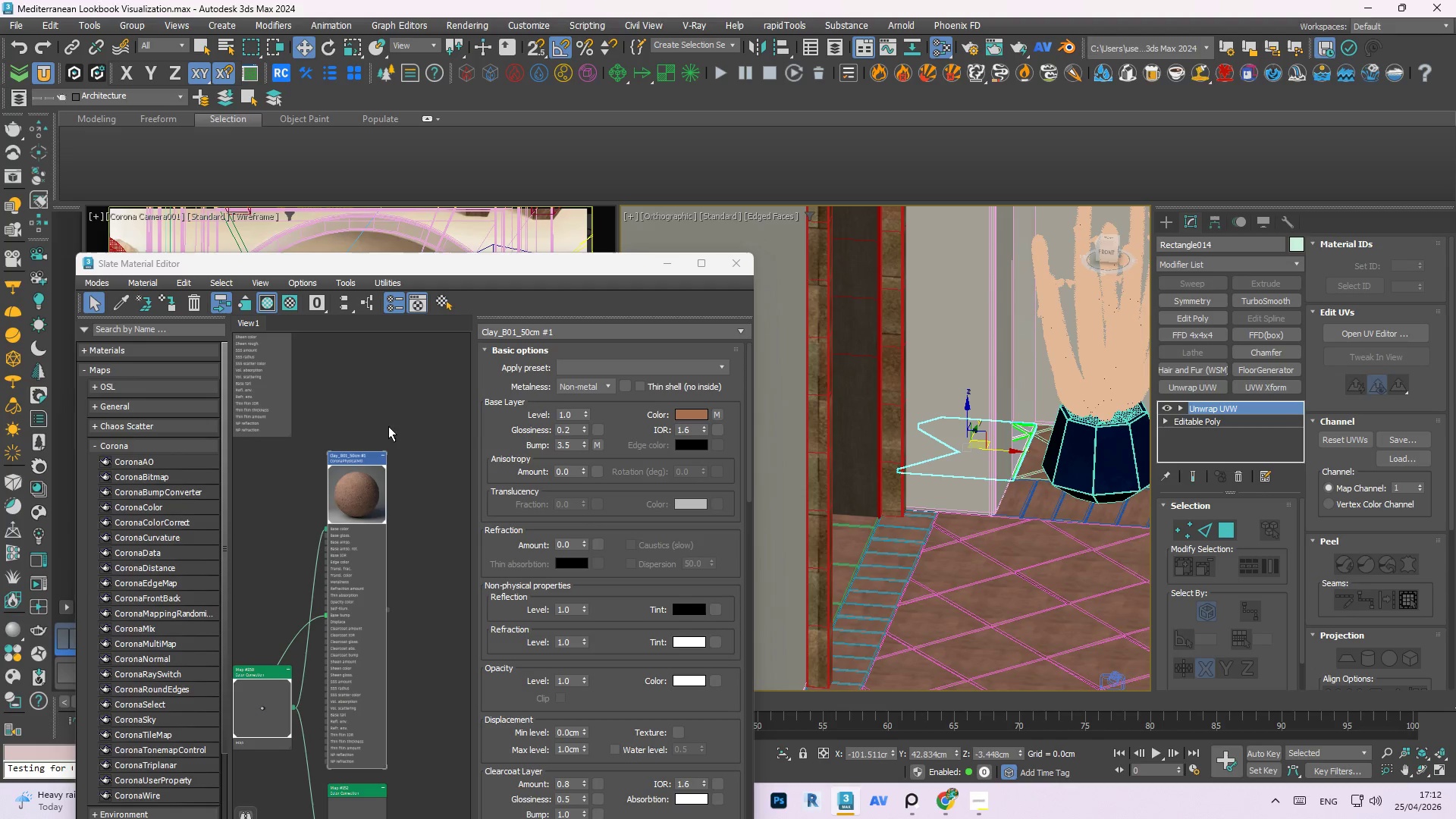 
hold_key(key=ControlLeft, duration=0.62)
 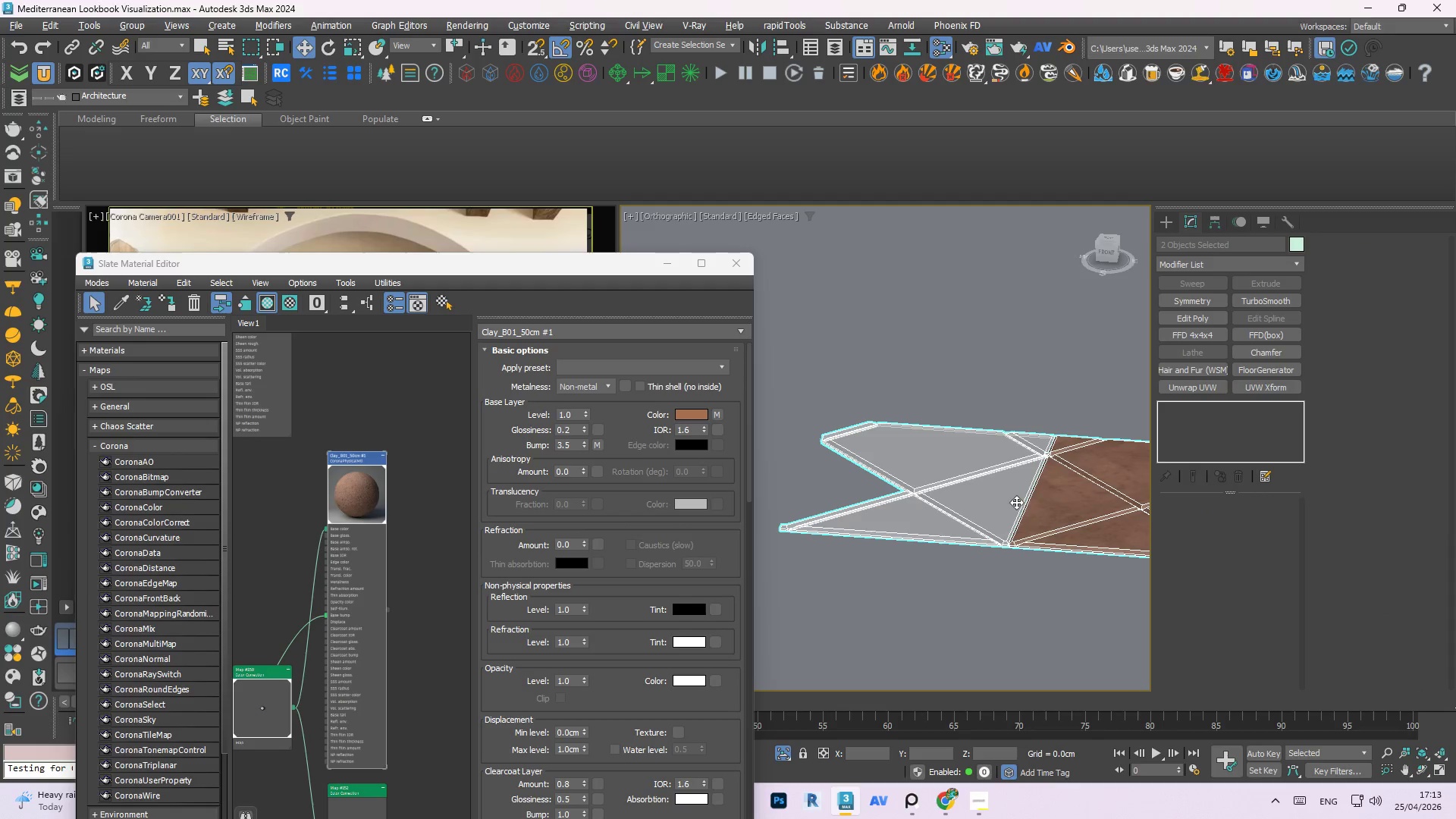 
scroll: coordinate [1015, 413], scroll_direction: up, amount: 2.0
 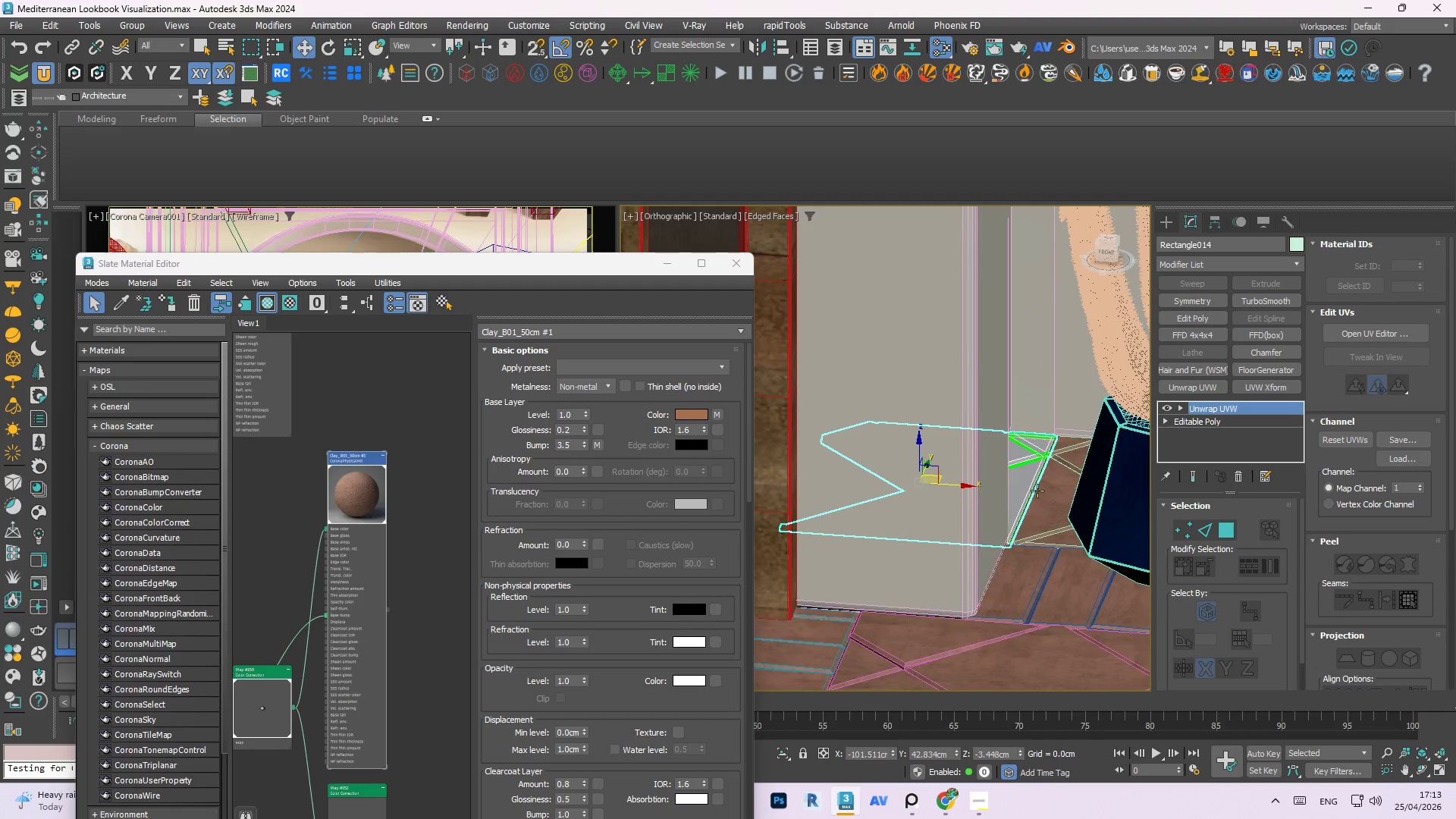 
left_click([1045, 522])
 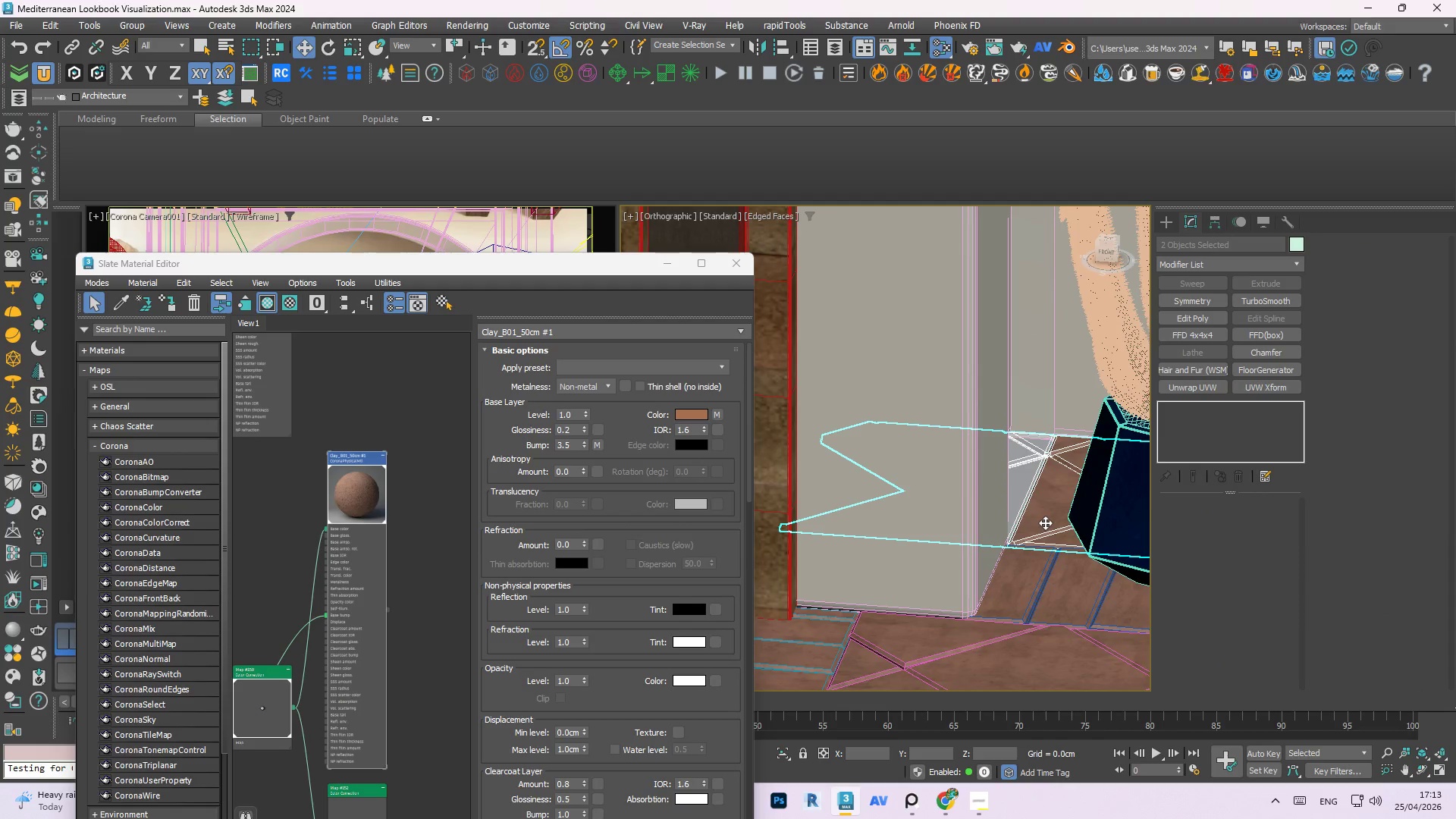 
key(Alt+AltLeft)
 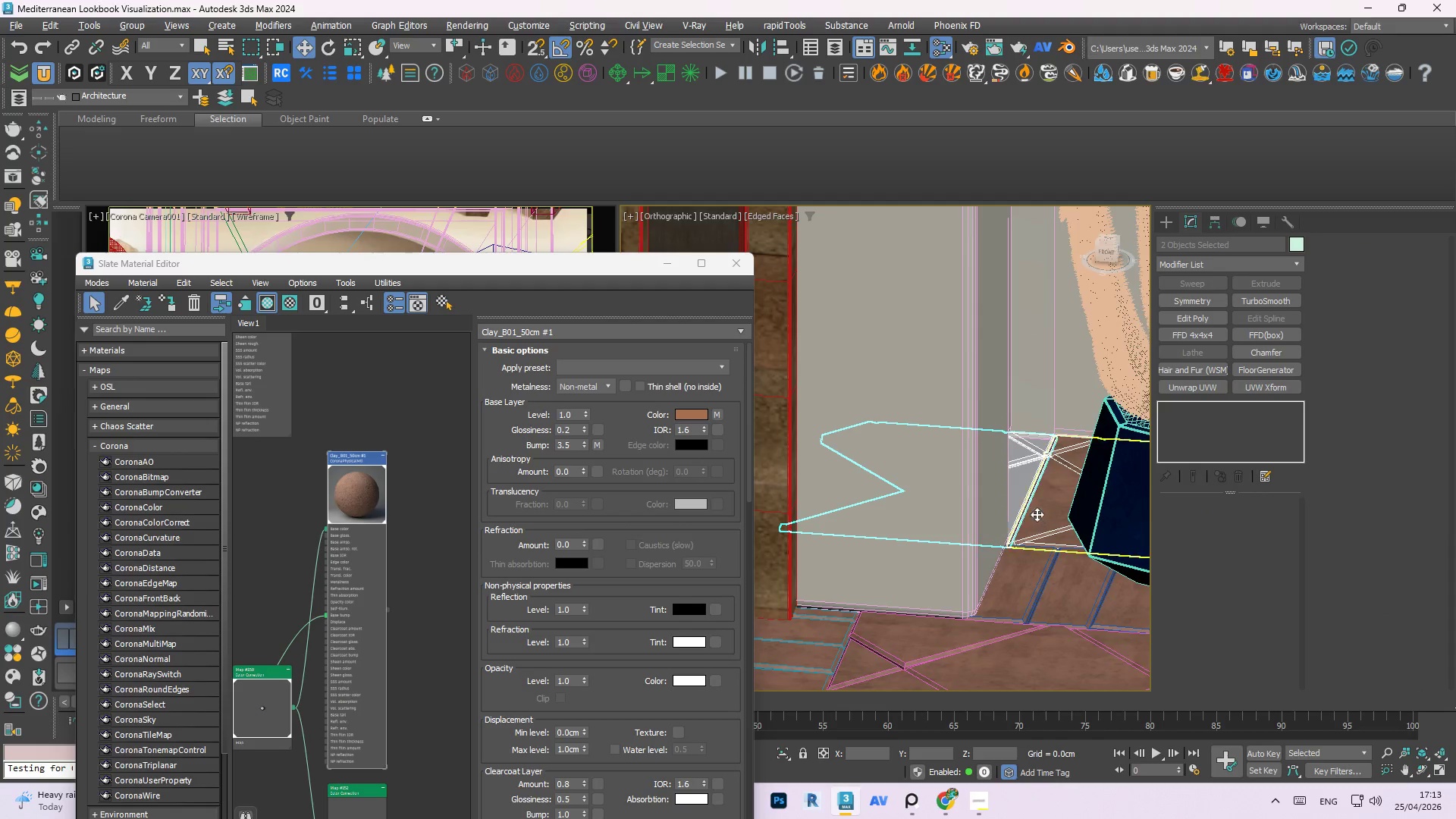 
key(Alt+Q)
 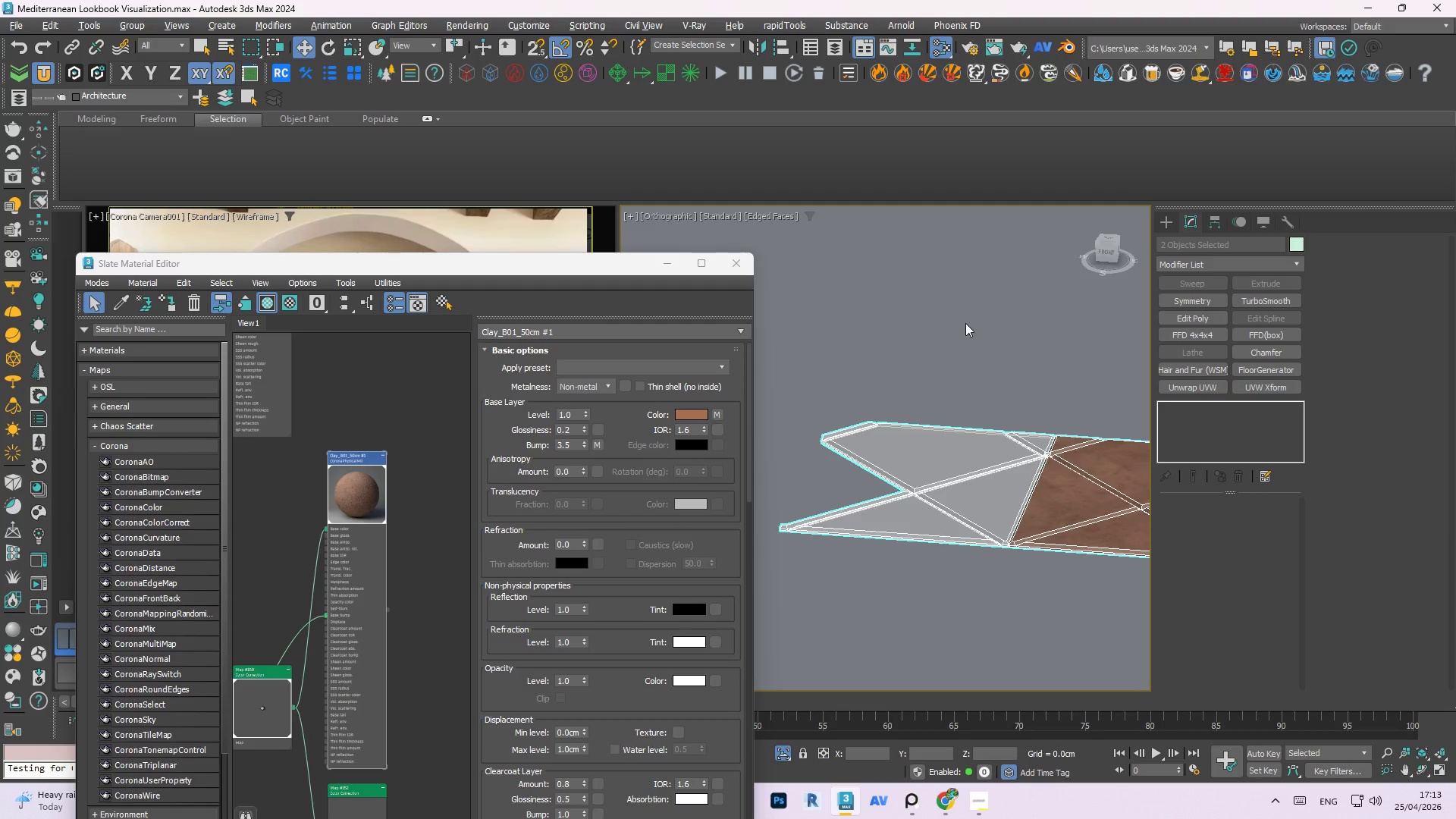 
left_click([967, 321])
 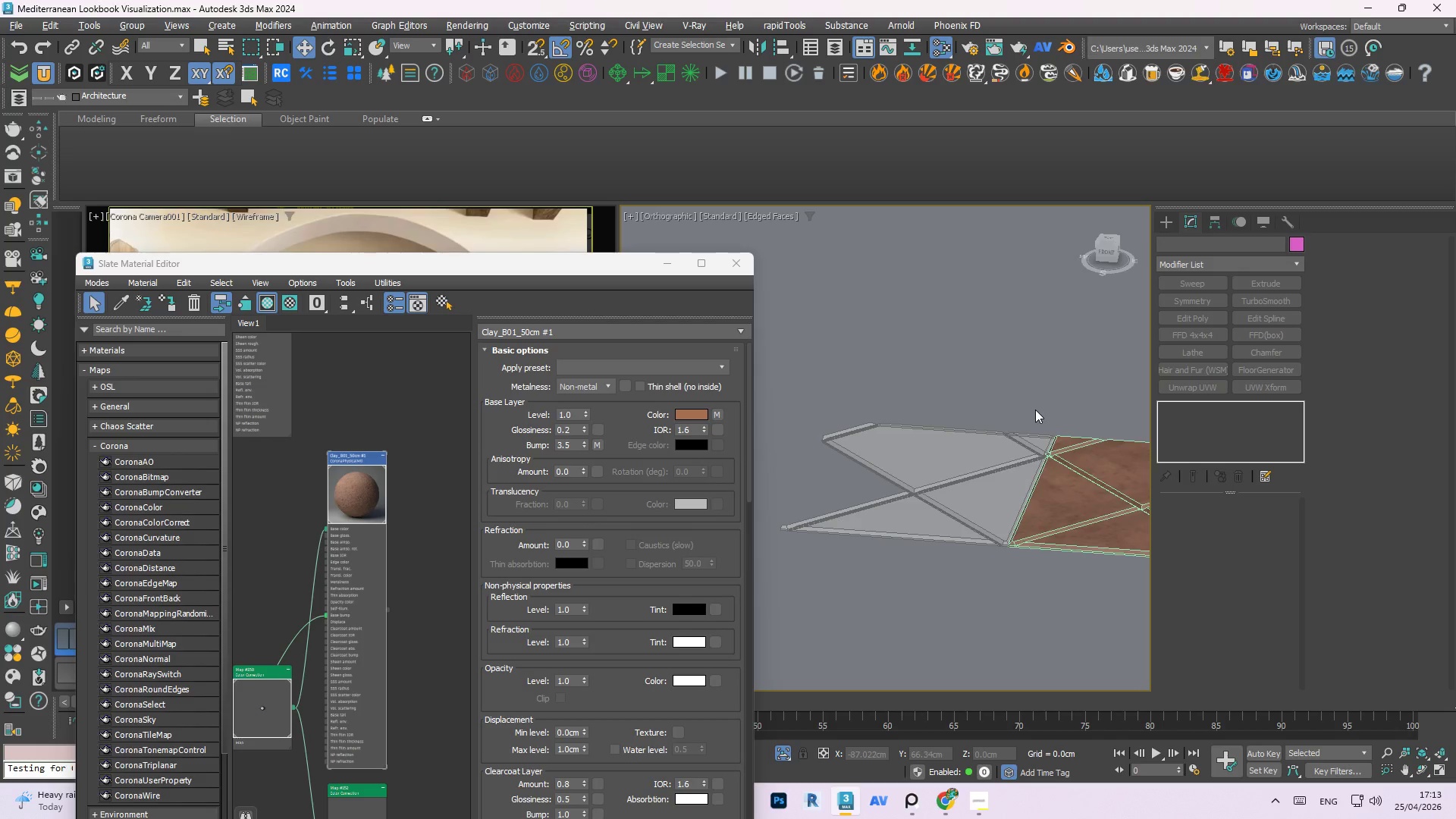 
scroll: coordinate [1039, 593], scroll_direction: up, amount: 10.0
 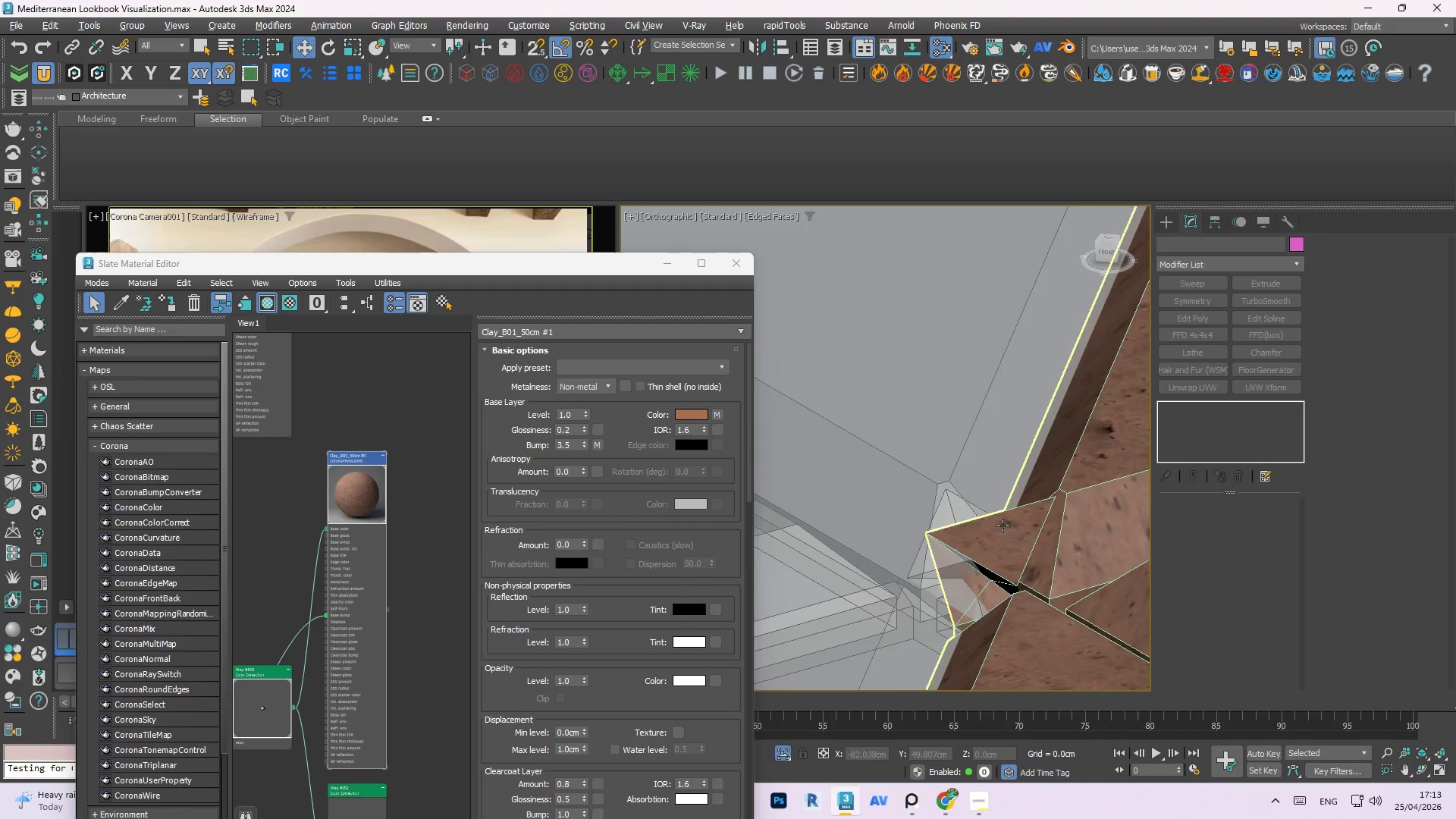 
scroll: coordinate [990, 446], scroll_direction: down, amount: 6.0
 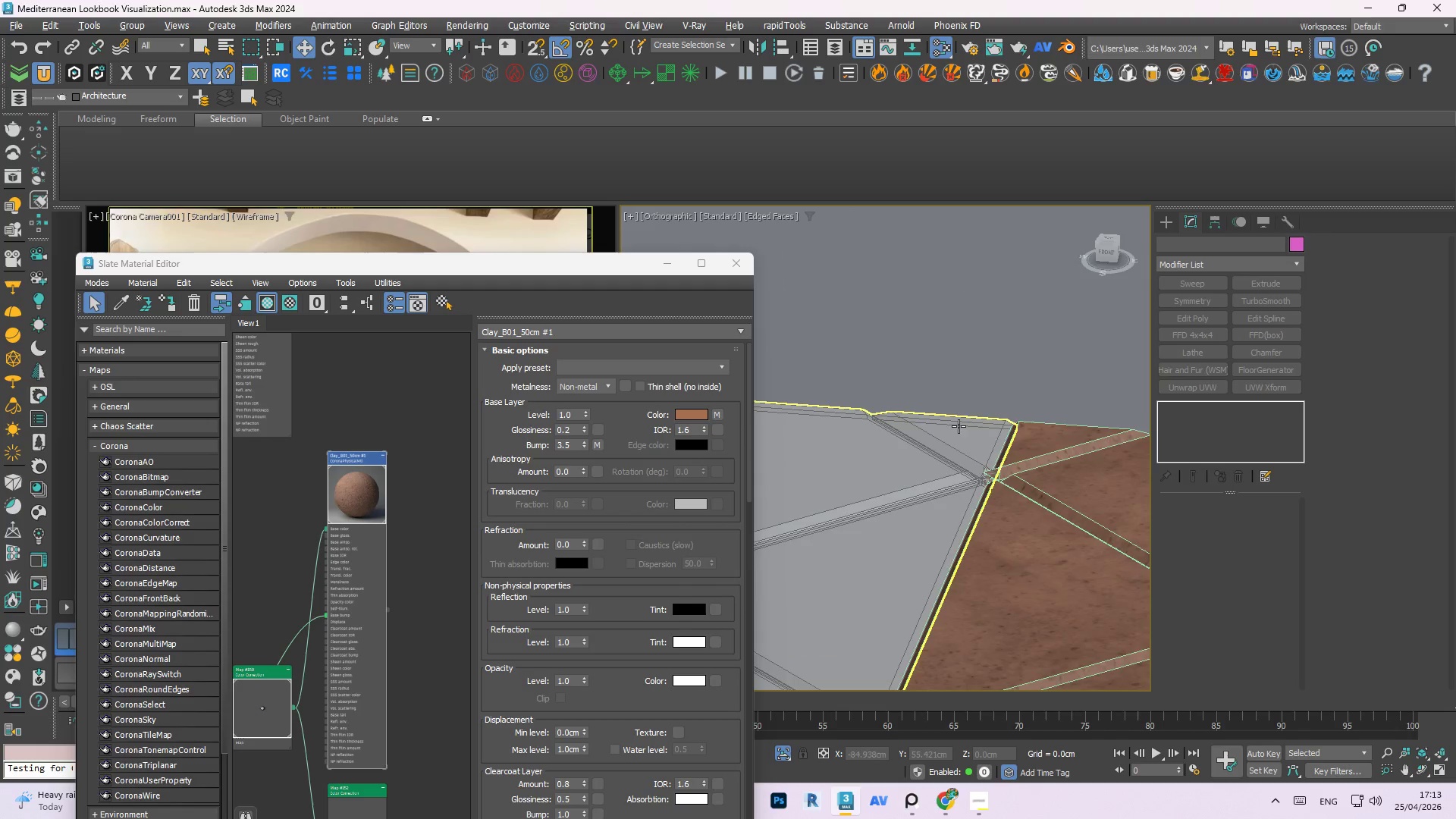 
left_click([959, 438])
 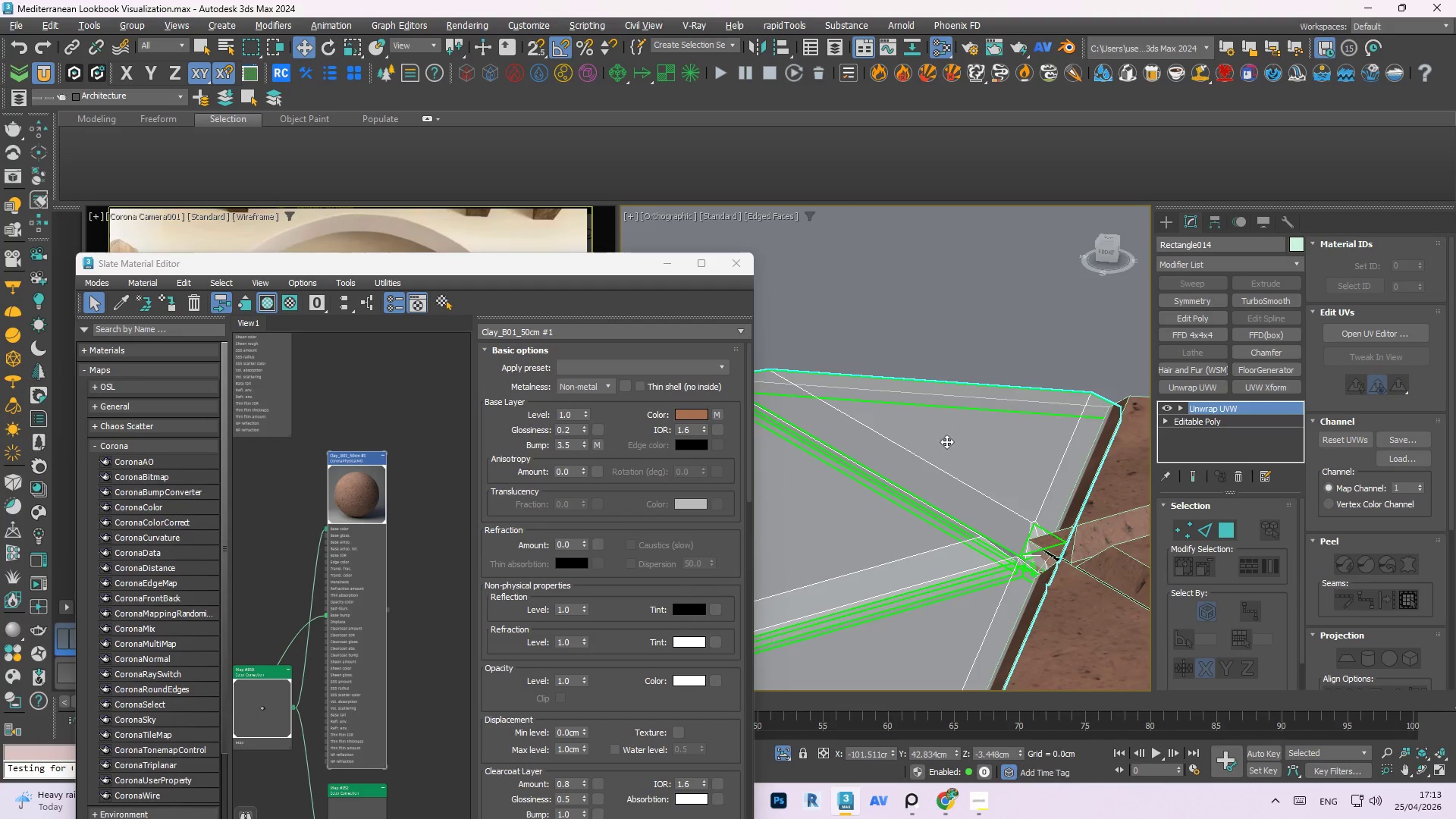 
scroll: coordinate [959, 438], scroll_direction: up, amount: 3.0
 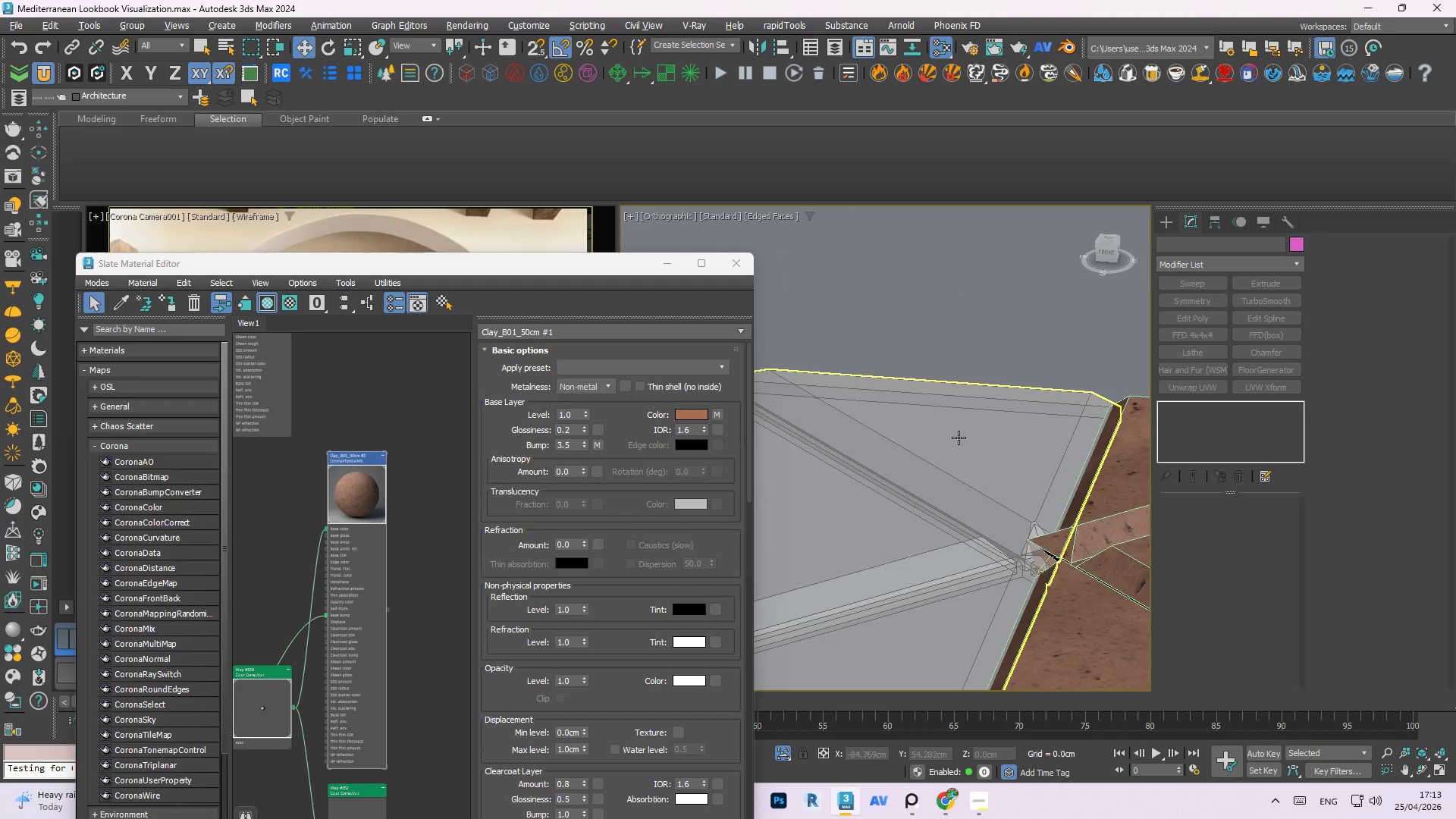 
scroll: coordinate [996, 492], scroll_direction: down, amount: 8.0
 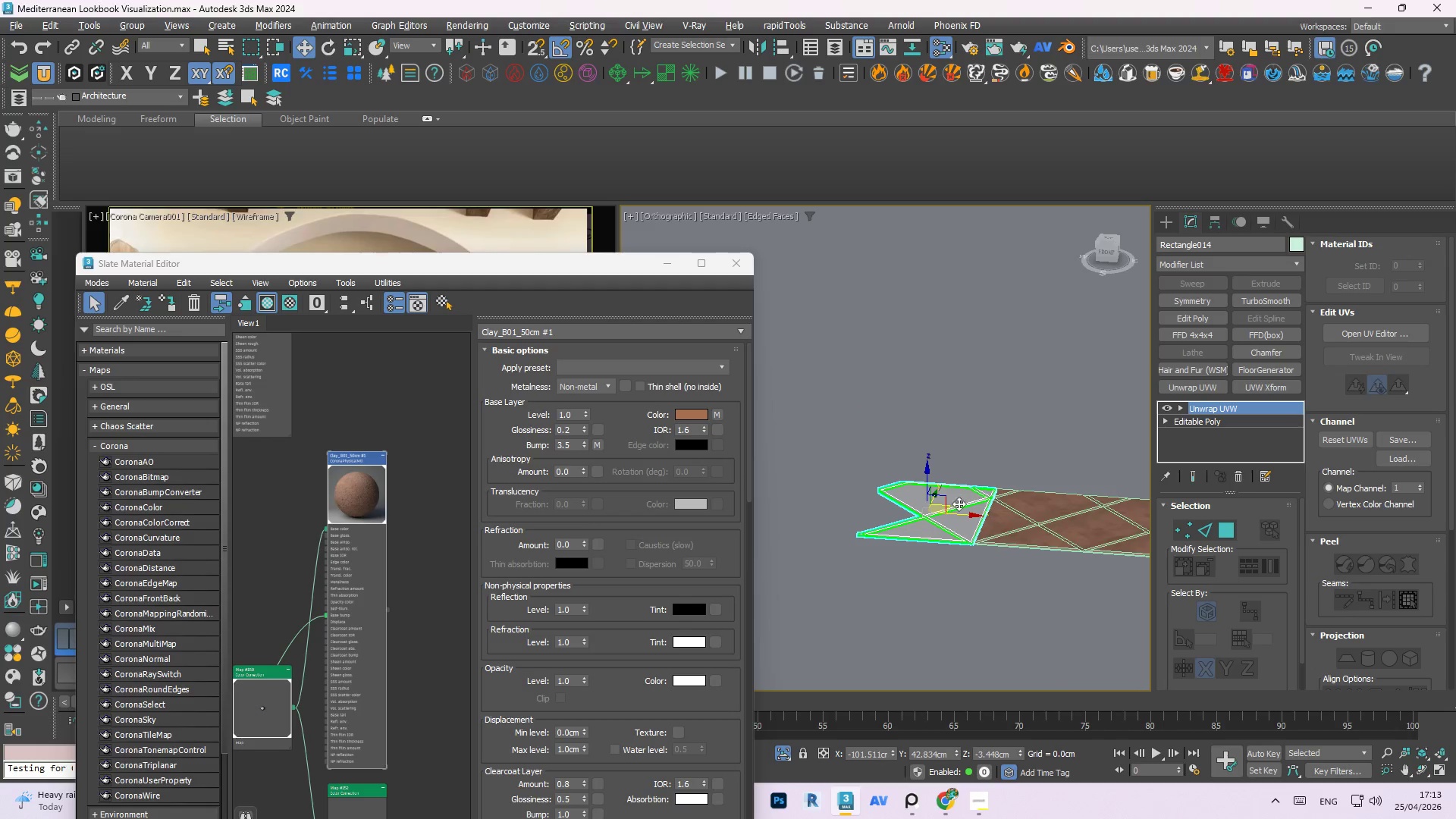 
scroll: coordinate [955, 515], scroll_direction: up, amount: 2.0
 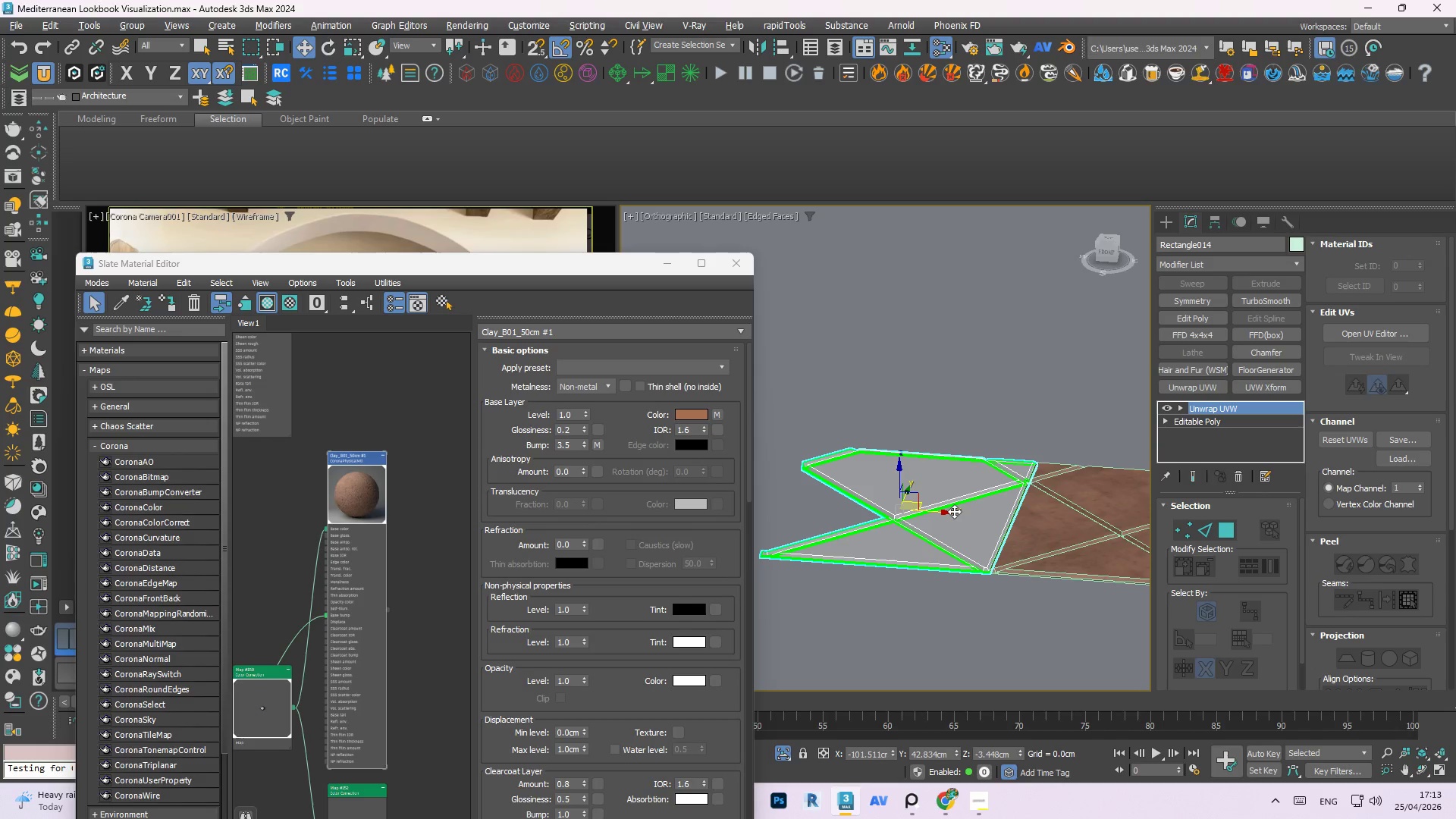 
wait(17.67)
 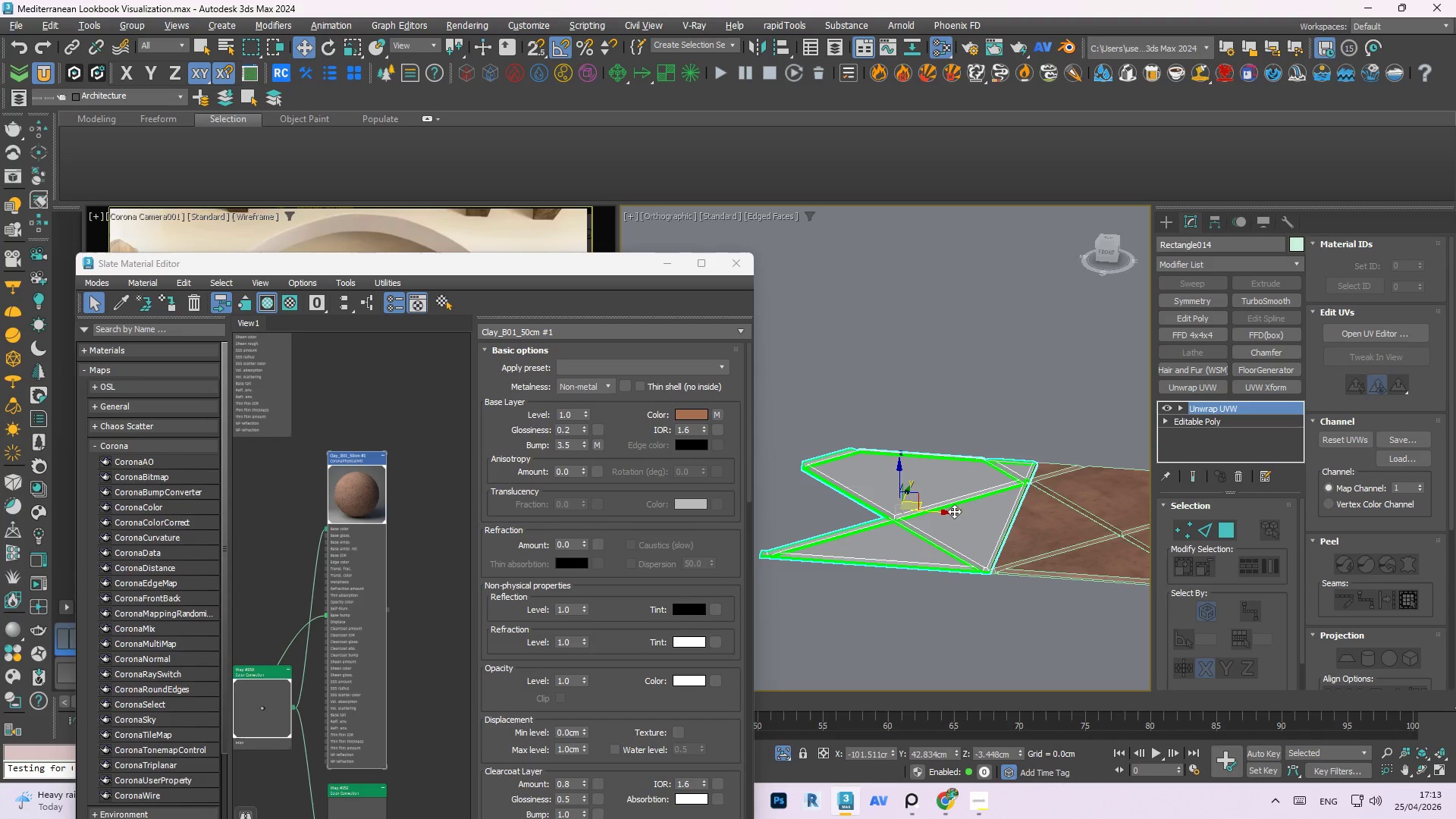 
left_click([779, 271])
 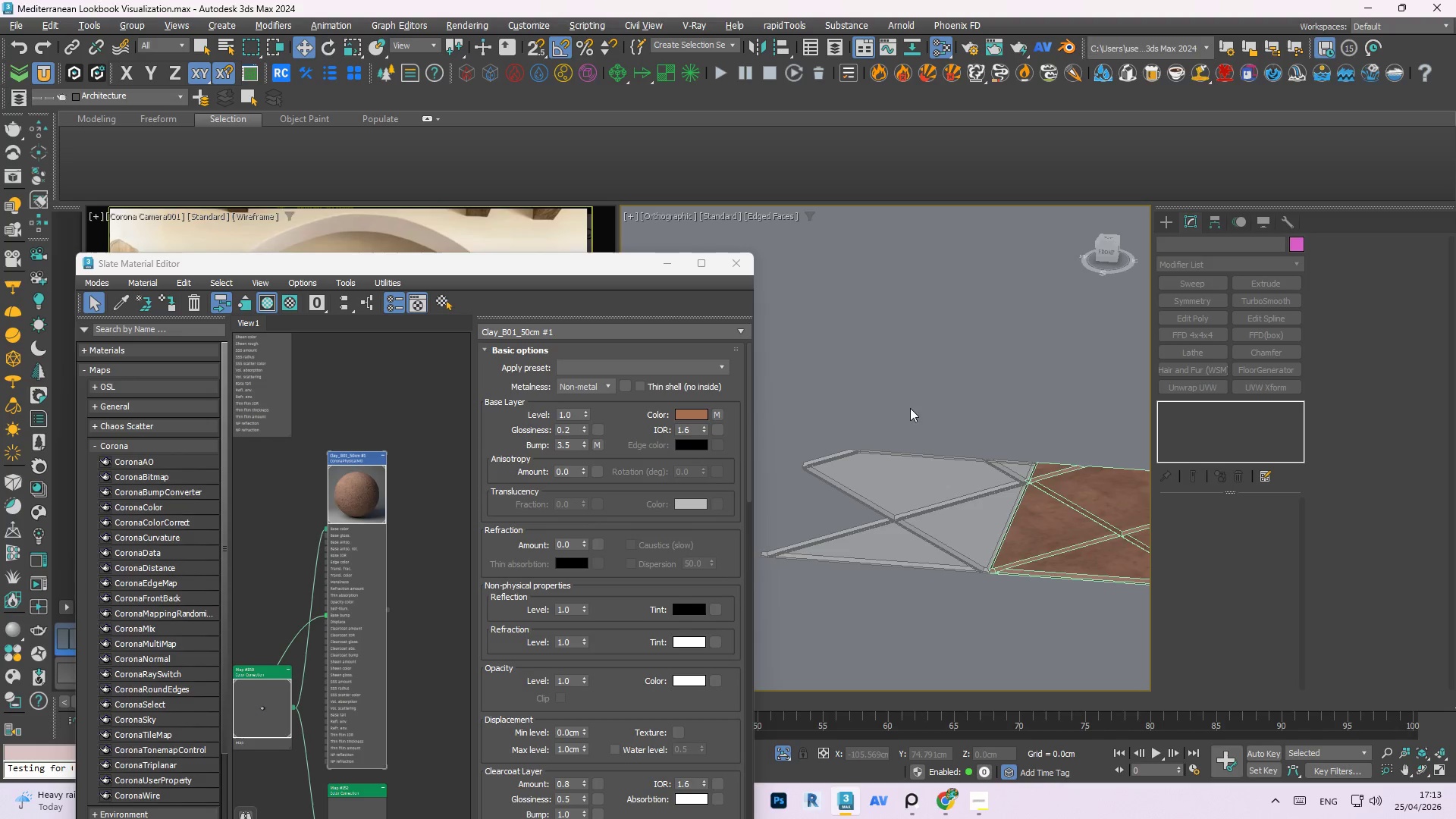 
left_click([891, 469])
 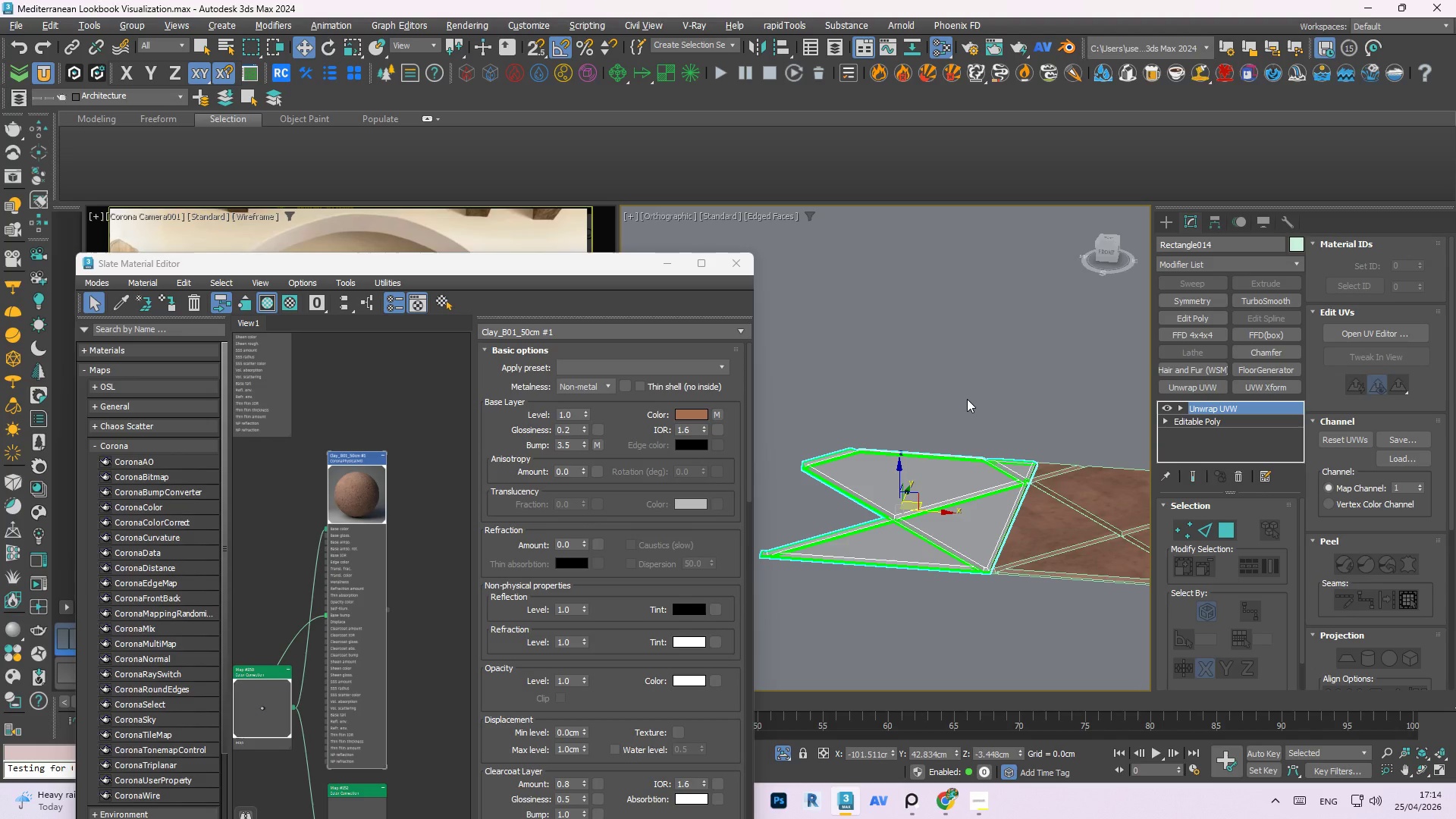 
wait(38.05)
 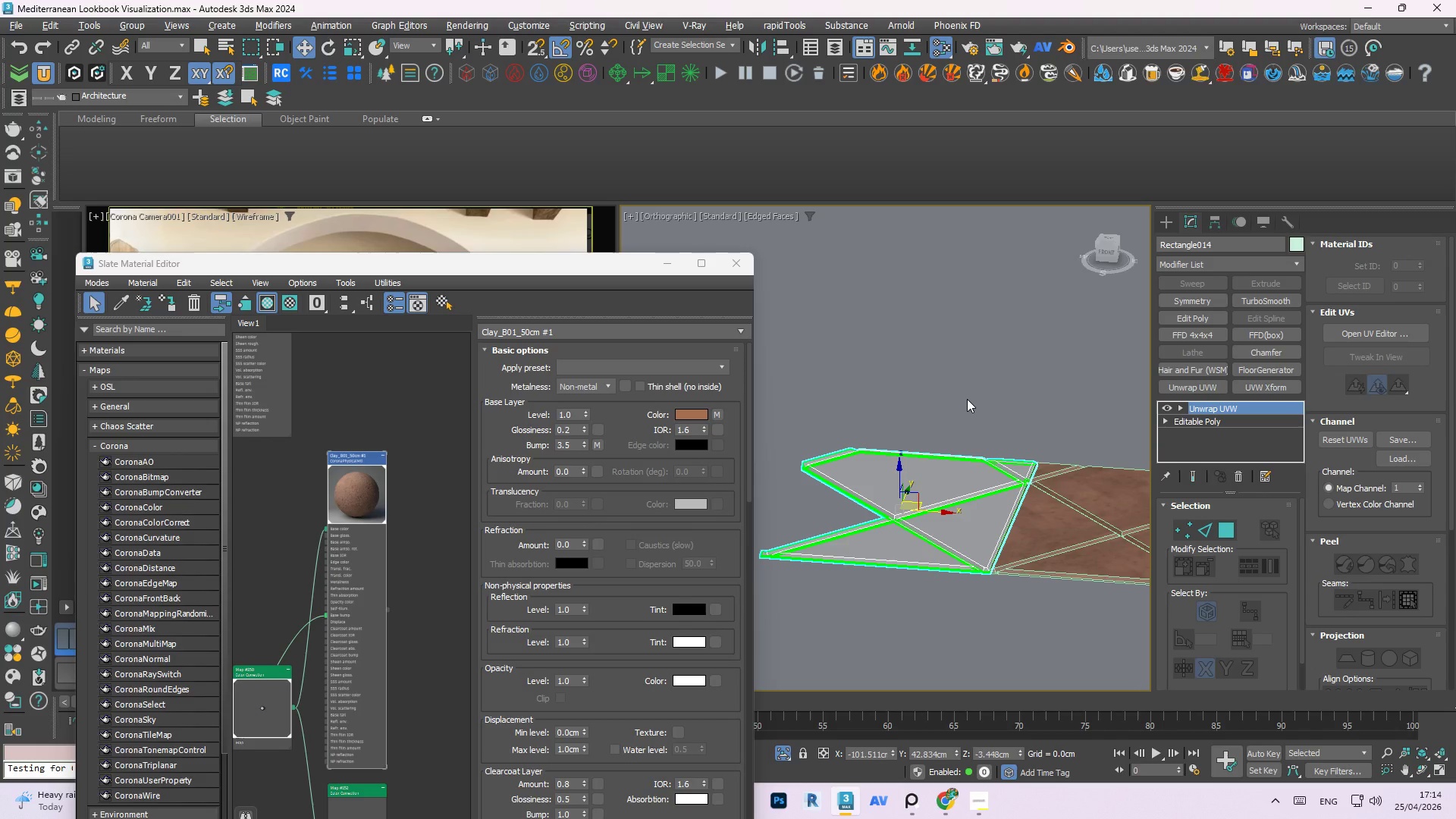 
left_click([913, 314])
 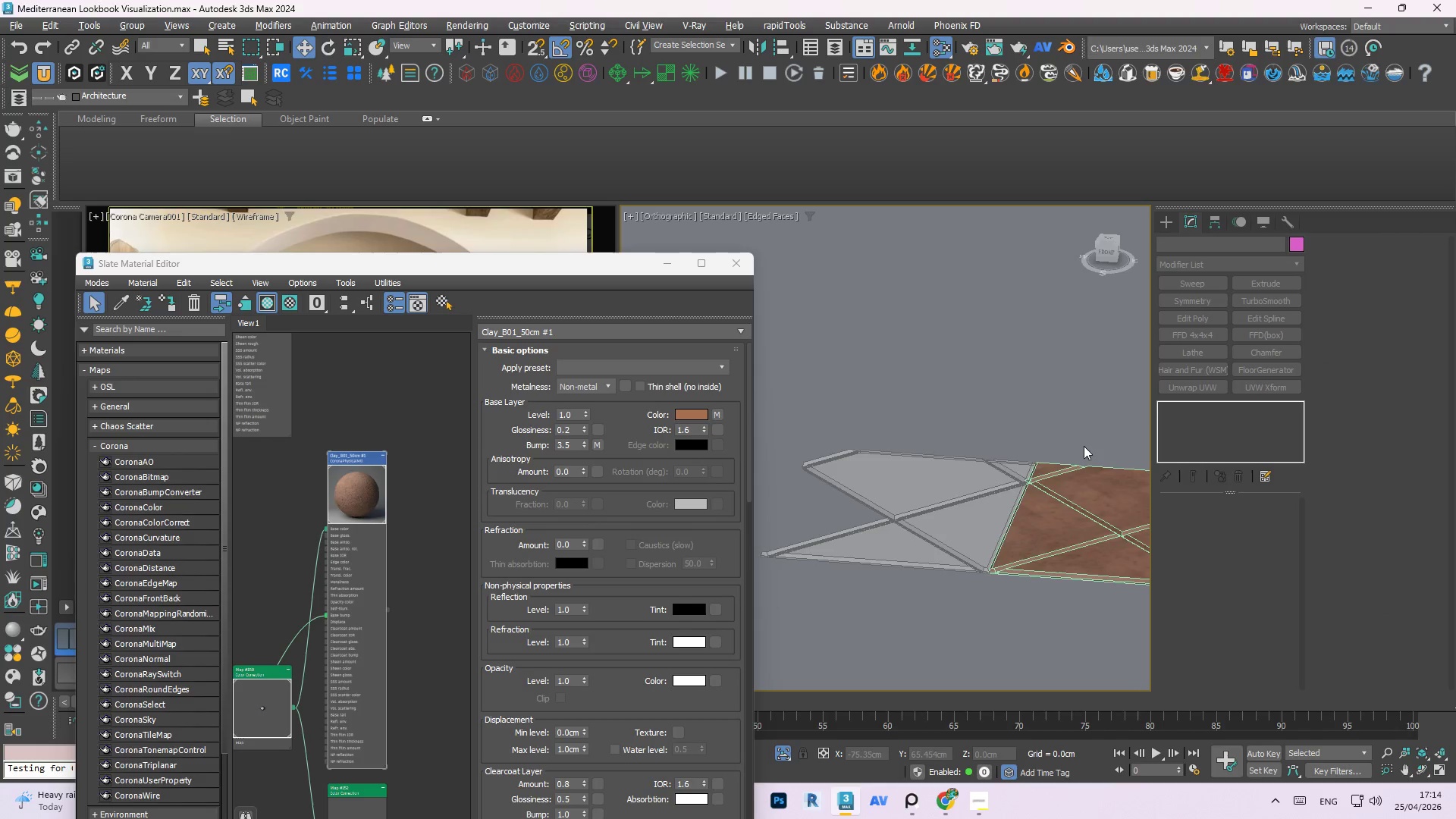 
left_click([940, 480])
 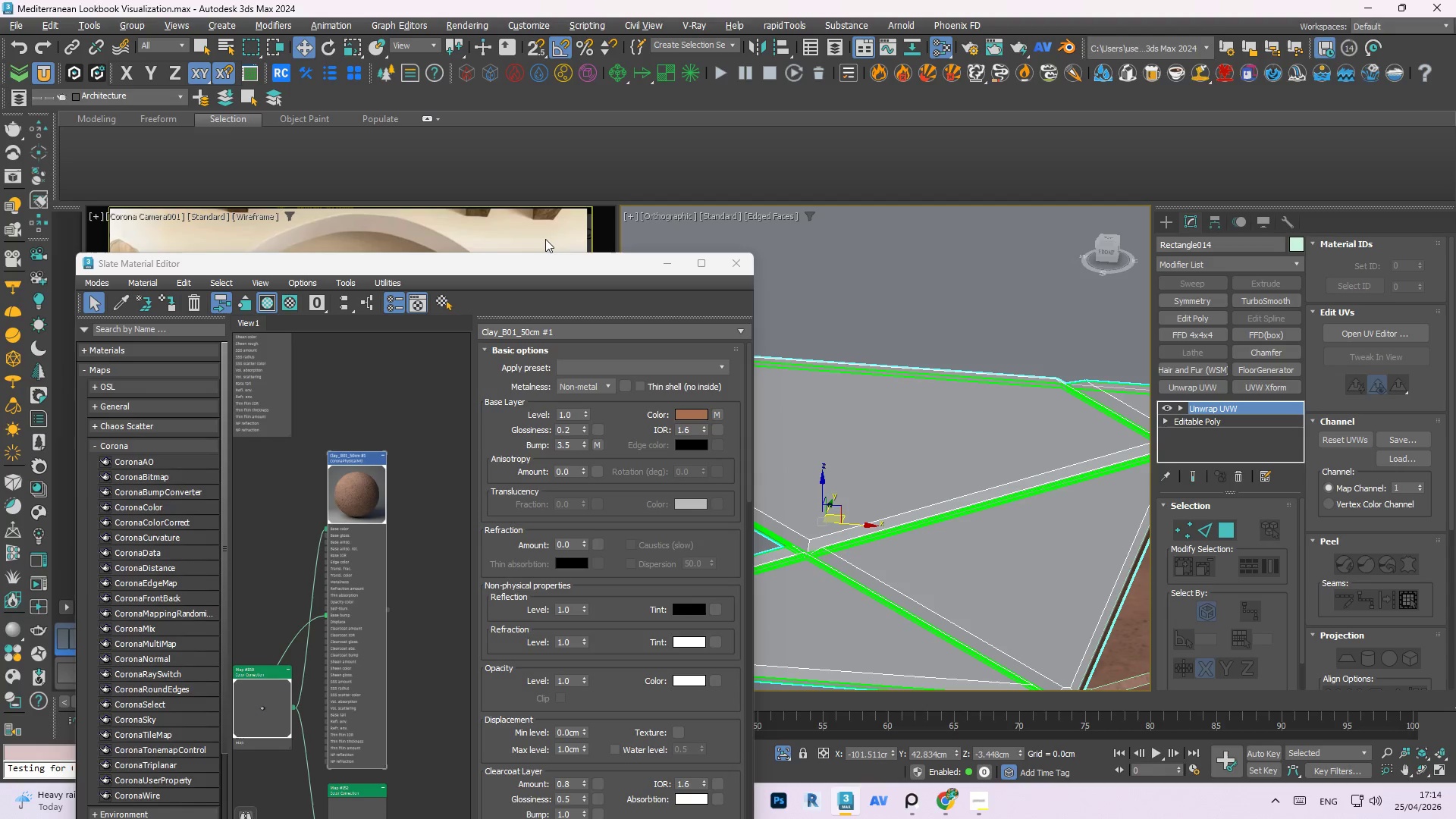 
scroll: coordinate [941, 502], scroll_direction: up, amount: 3.0
 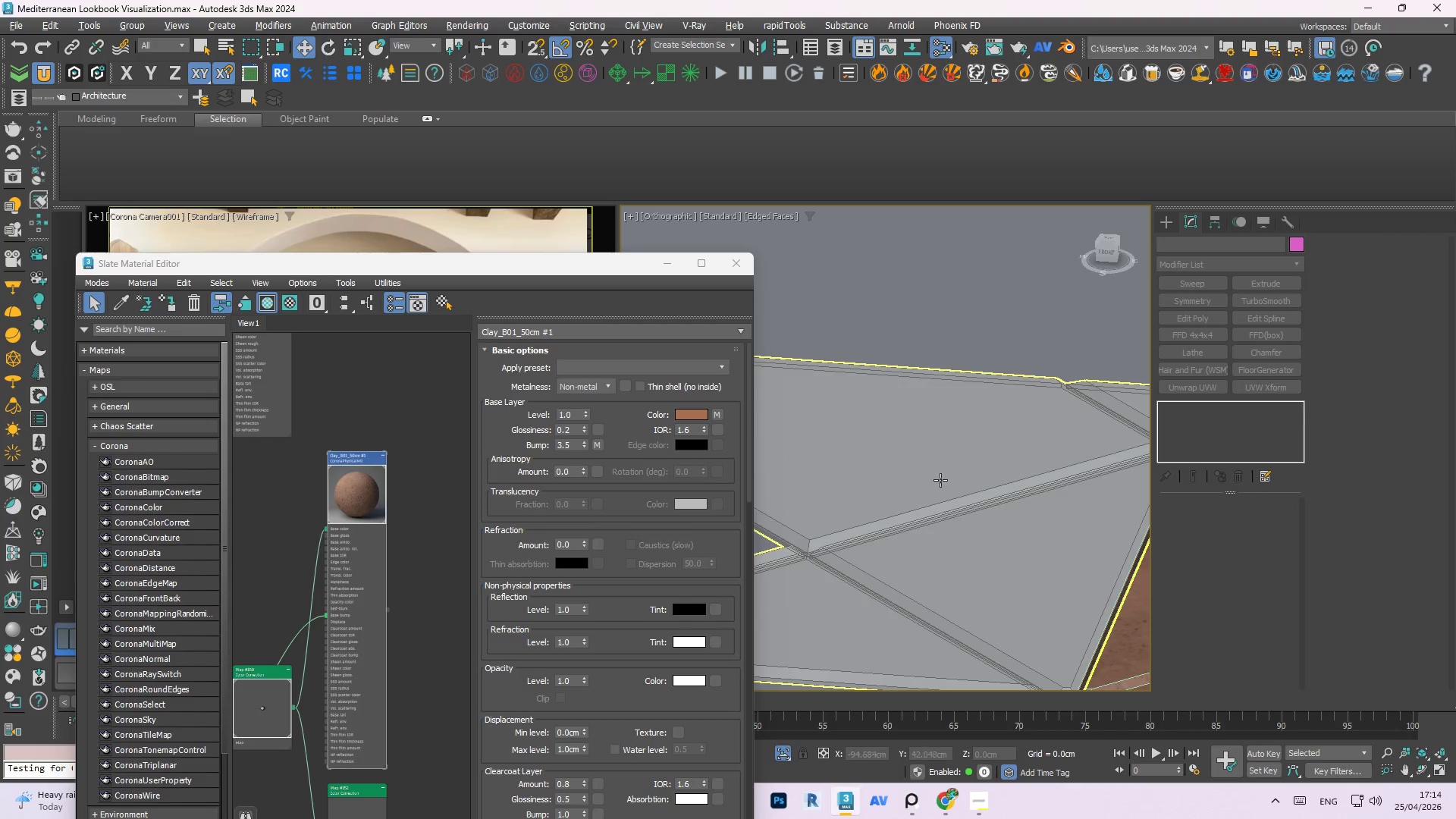 
wait(16.48)
 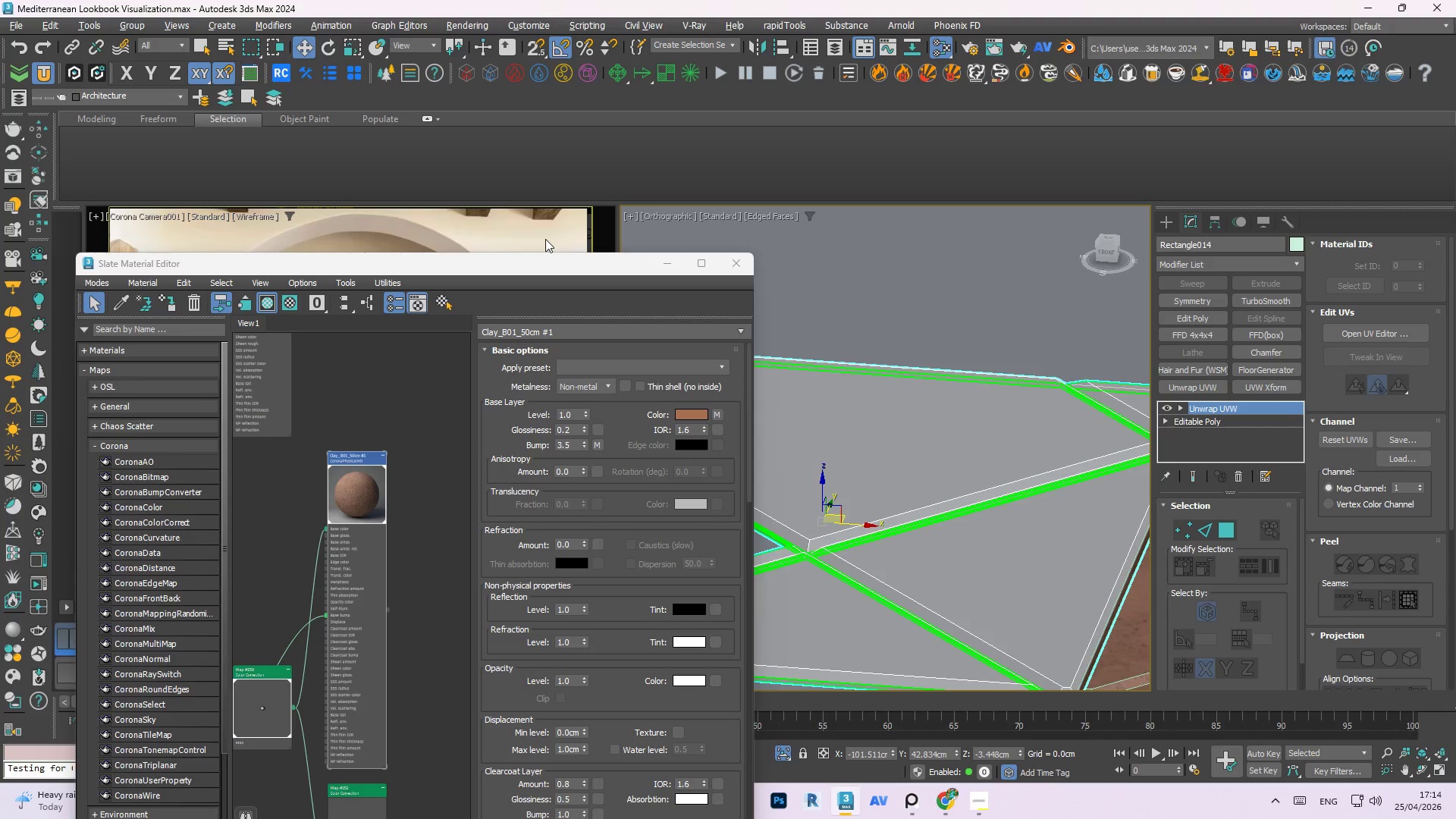 
key(Alt+X)
 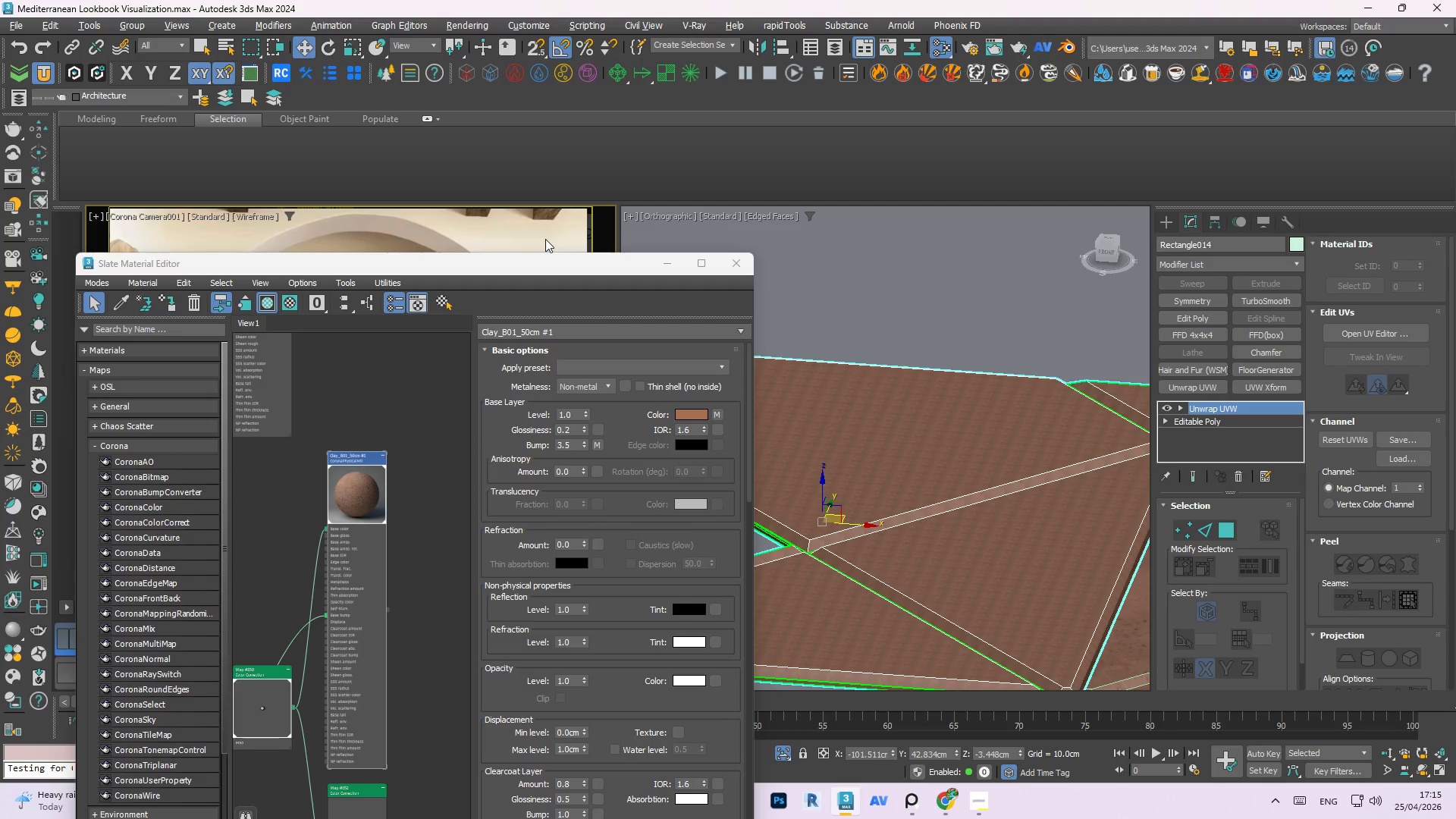 
wait(45.58)
 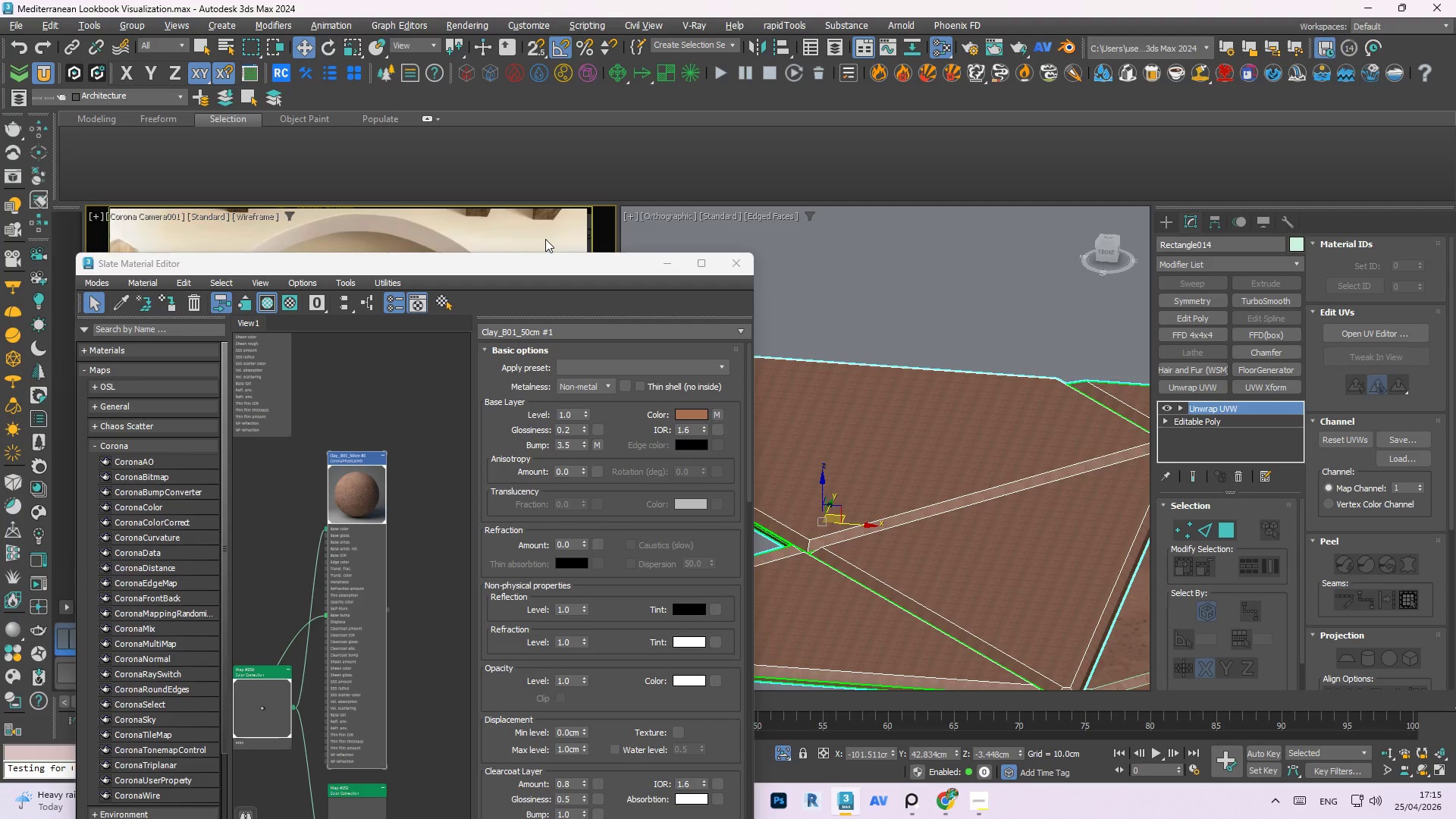 
scroll: coordinate [1002, 286], scroll_direction: down, amount: 5.0
 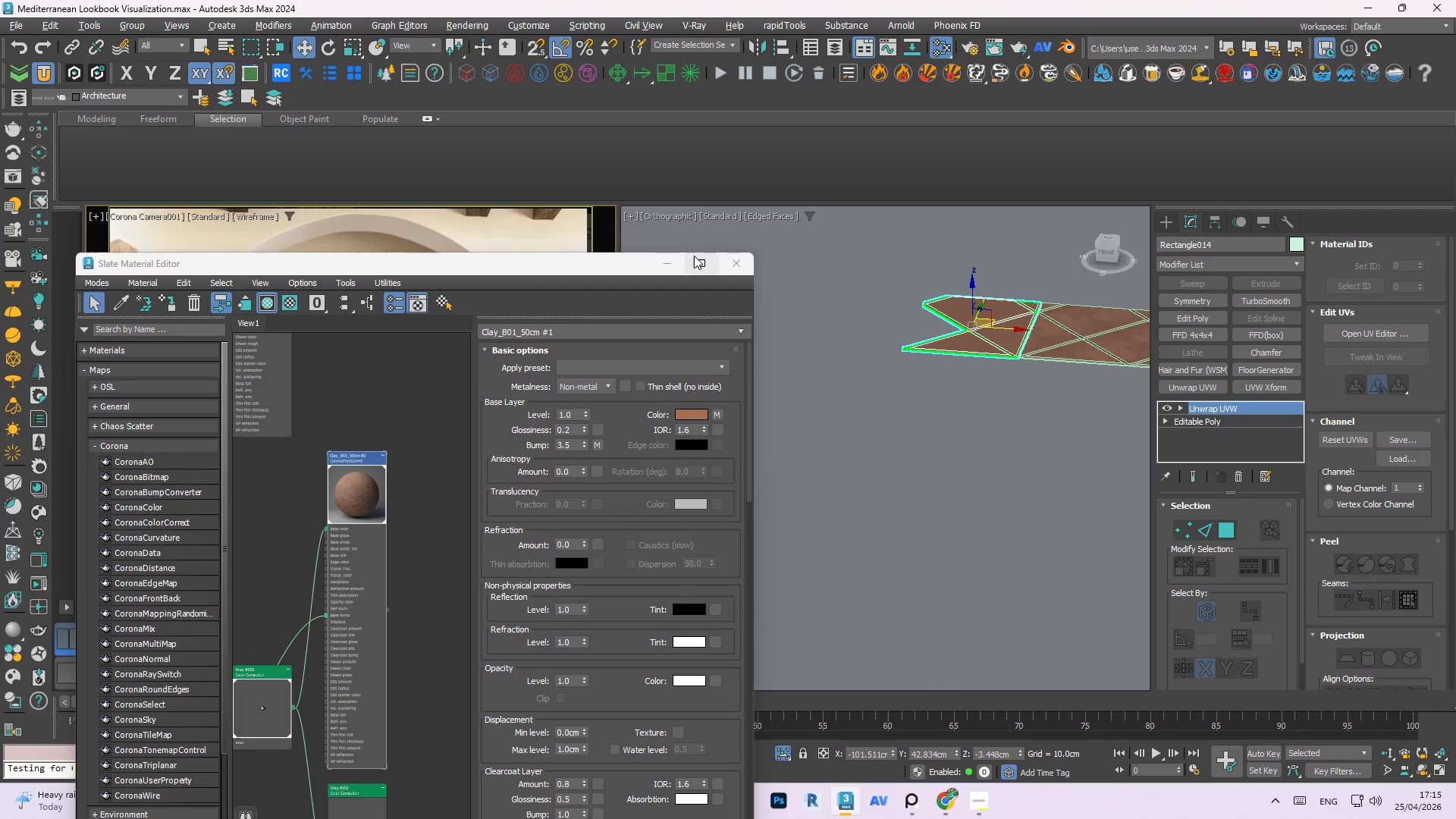 
left_click([673, 266])
 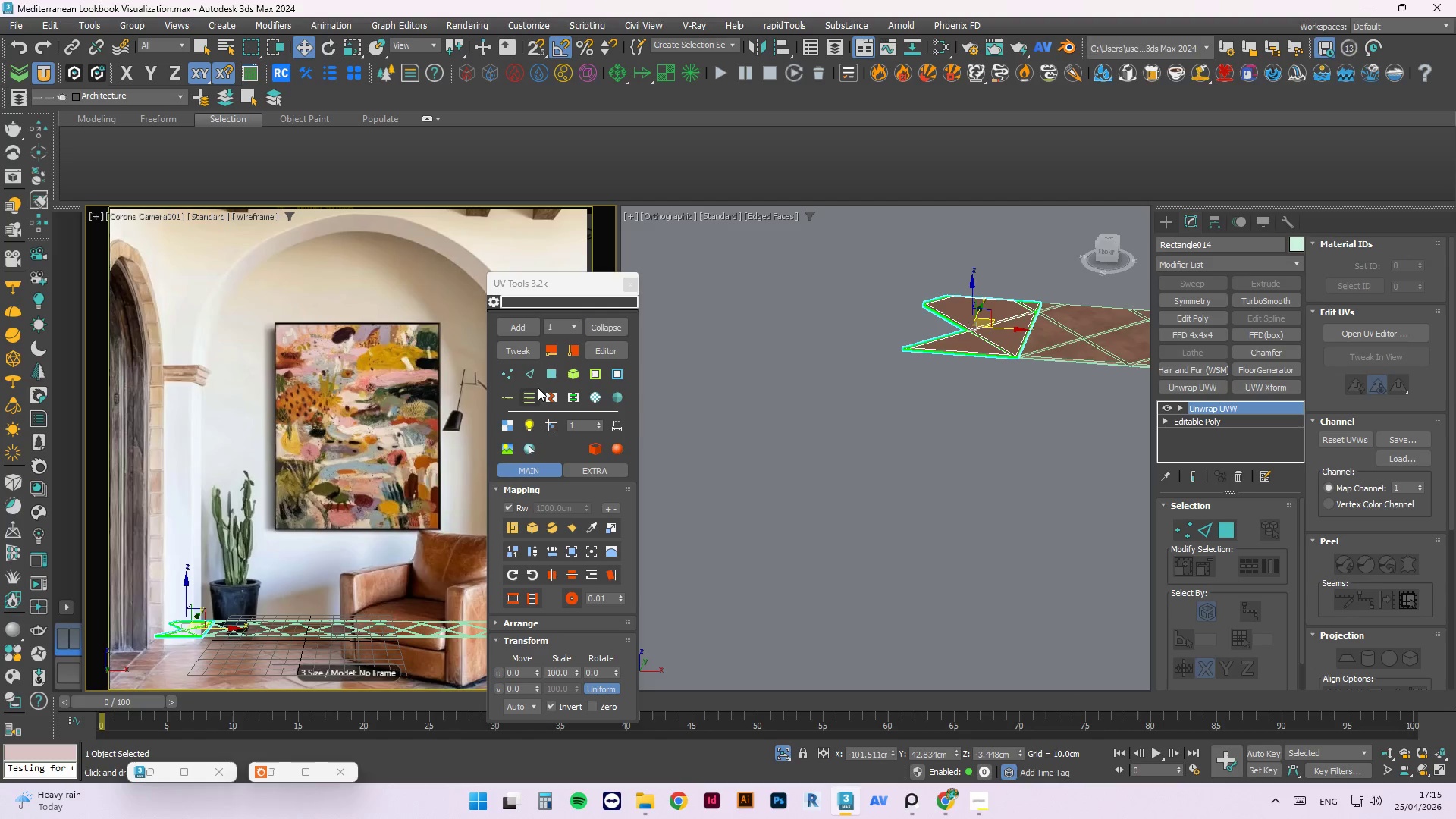 
wait(13.89)
 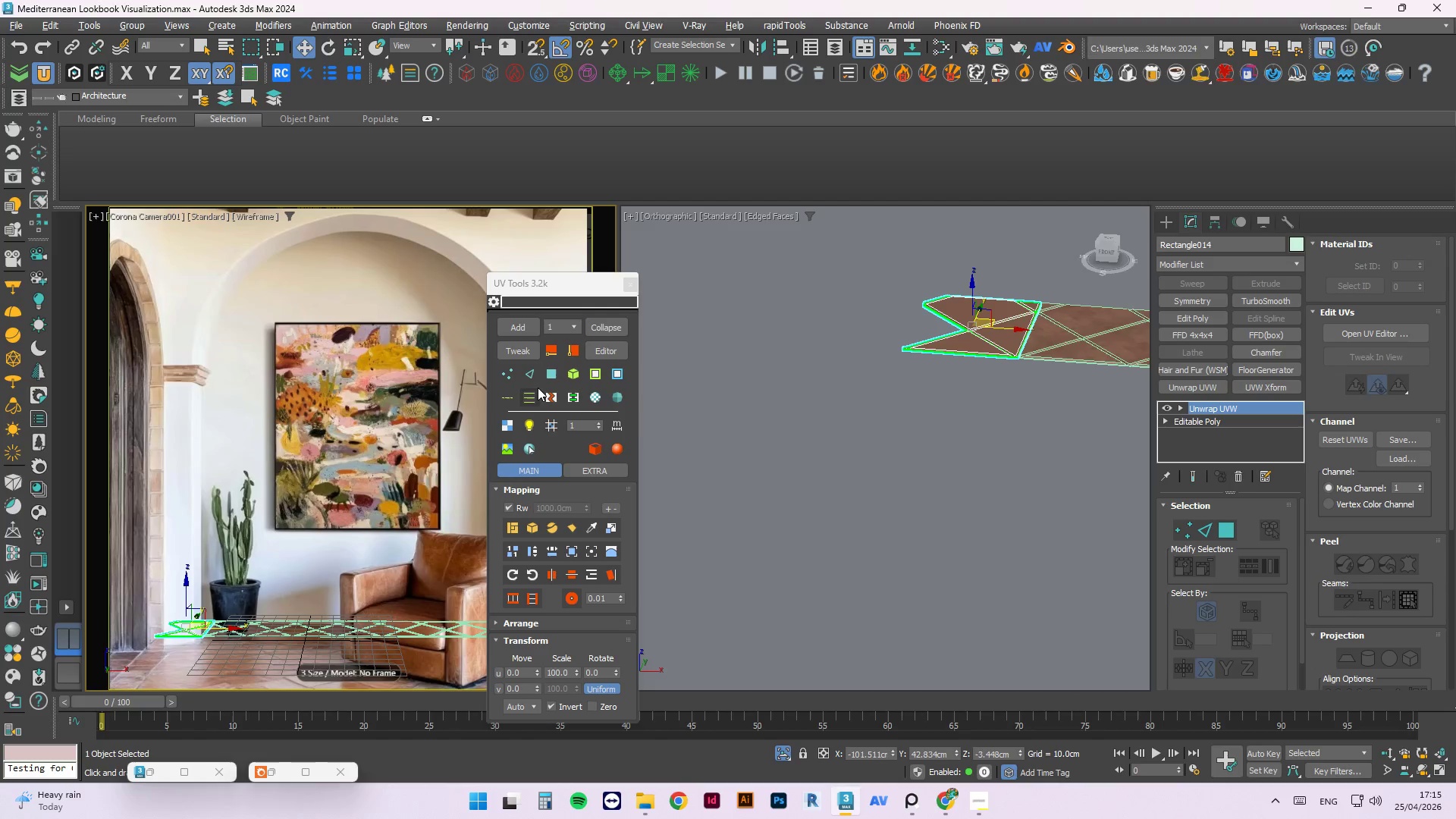 
scroll: coordinate [1051, 248], scroll_direction: up, amount: 1.0
 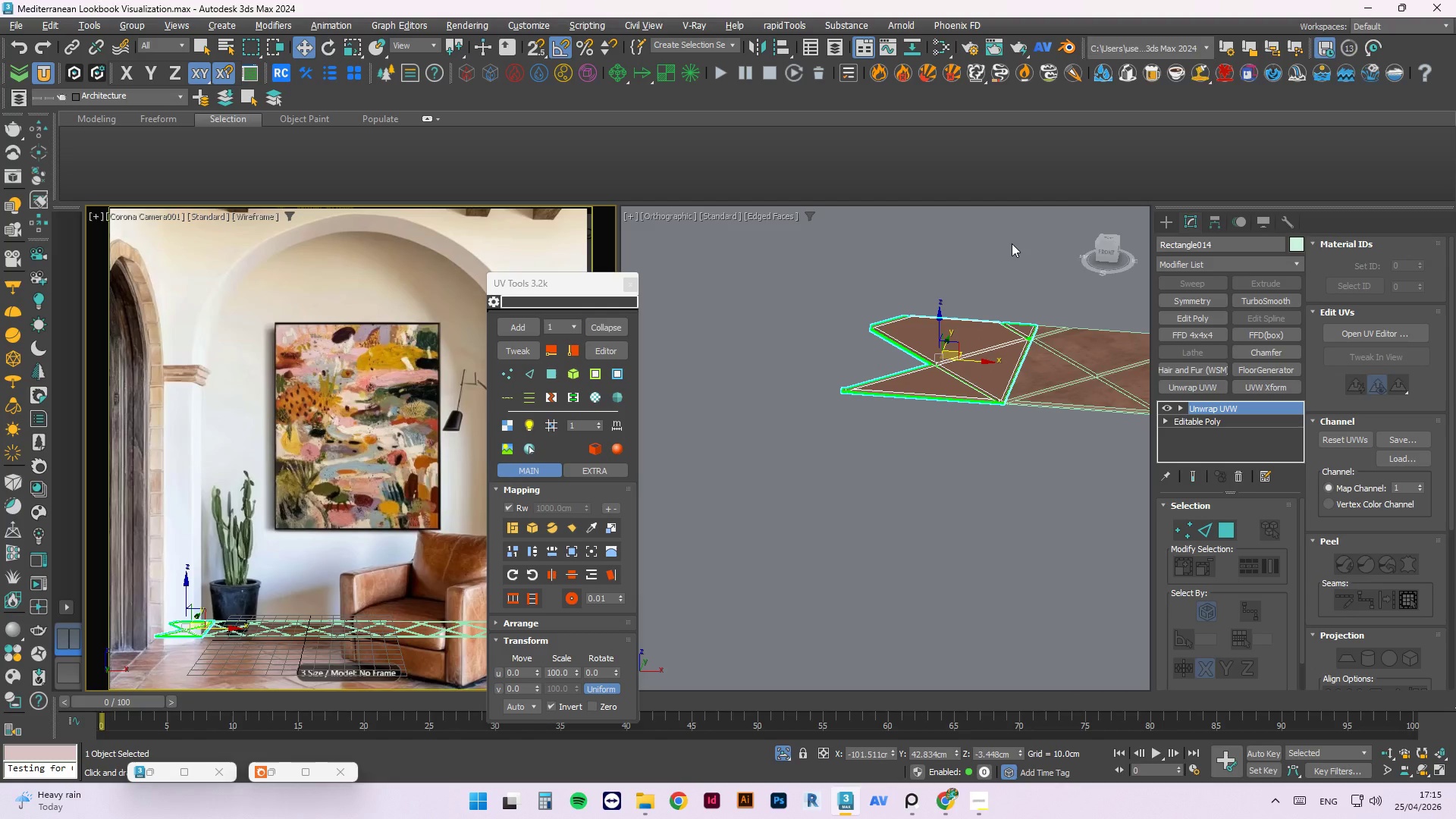 
wait(5.66)
 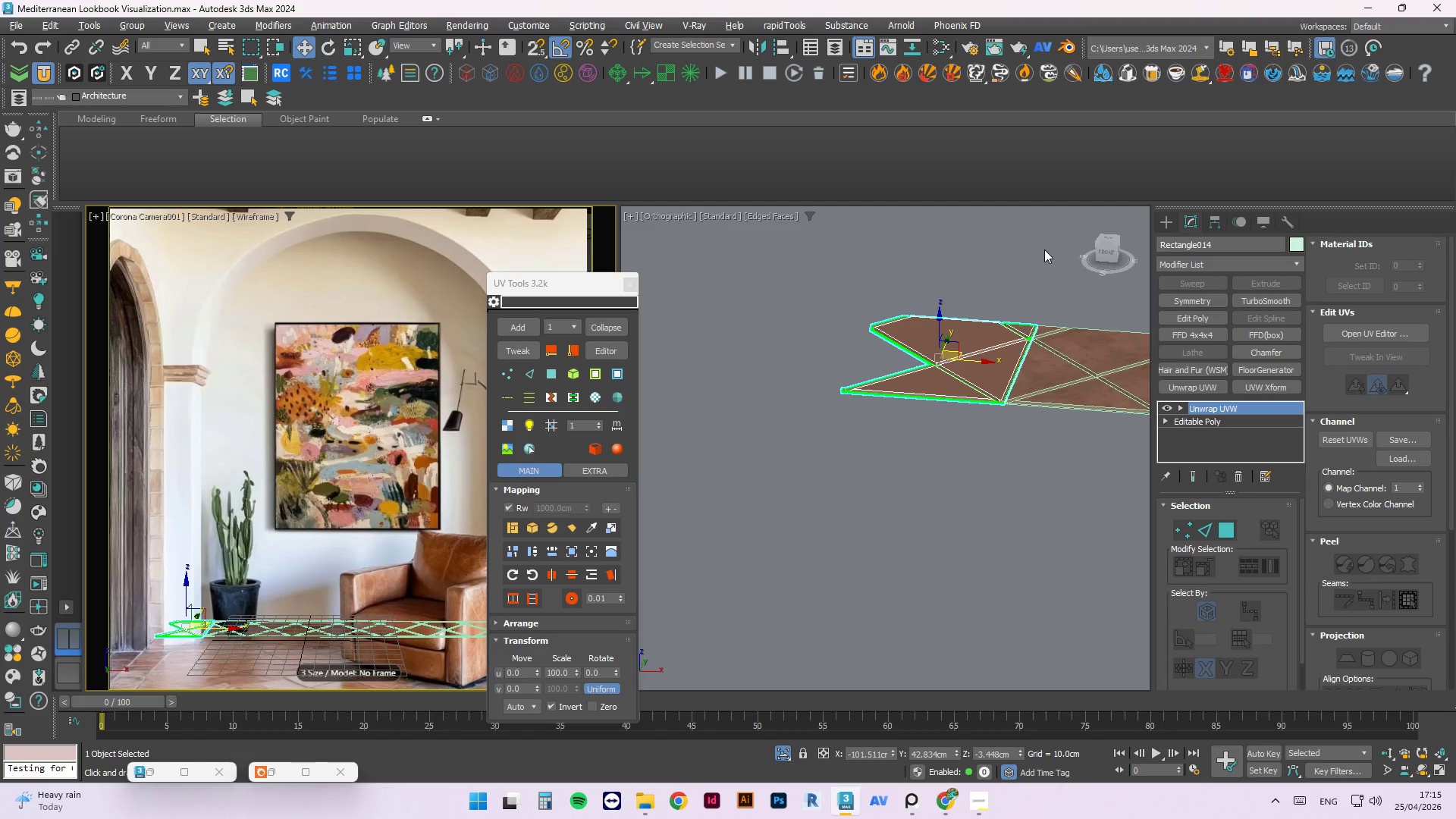 
left_click([554, 370])
 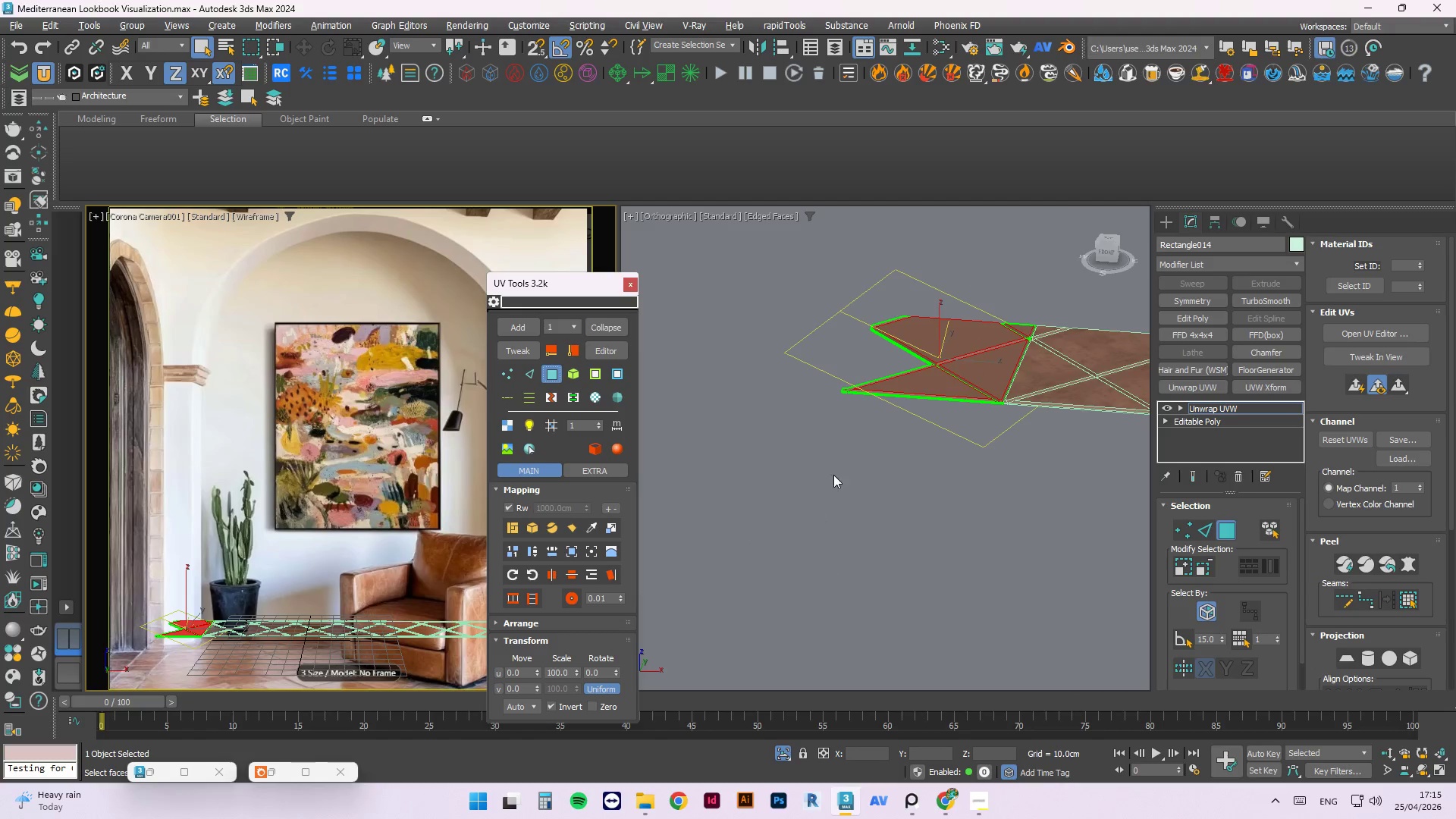 
left_click_drag(start_coordinate=[989, 293], to_coordinate=[753, 525])
 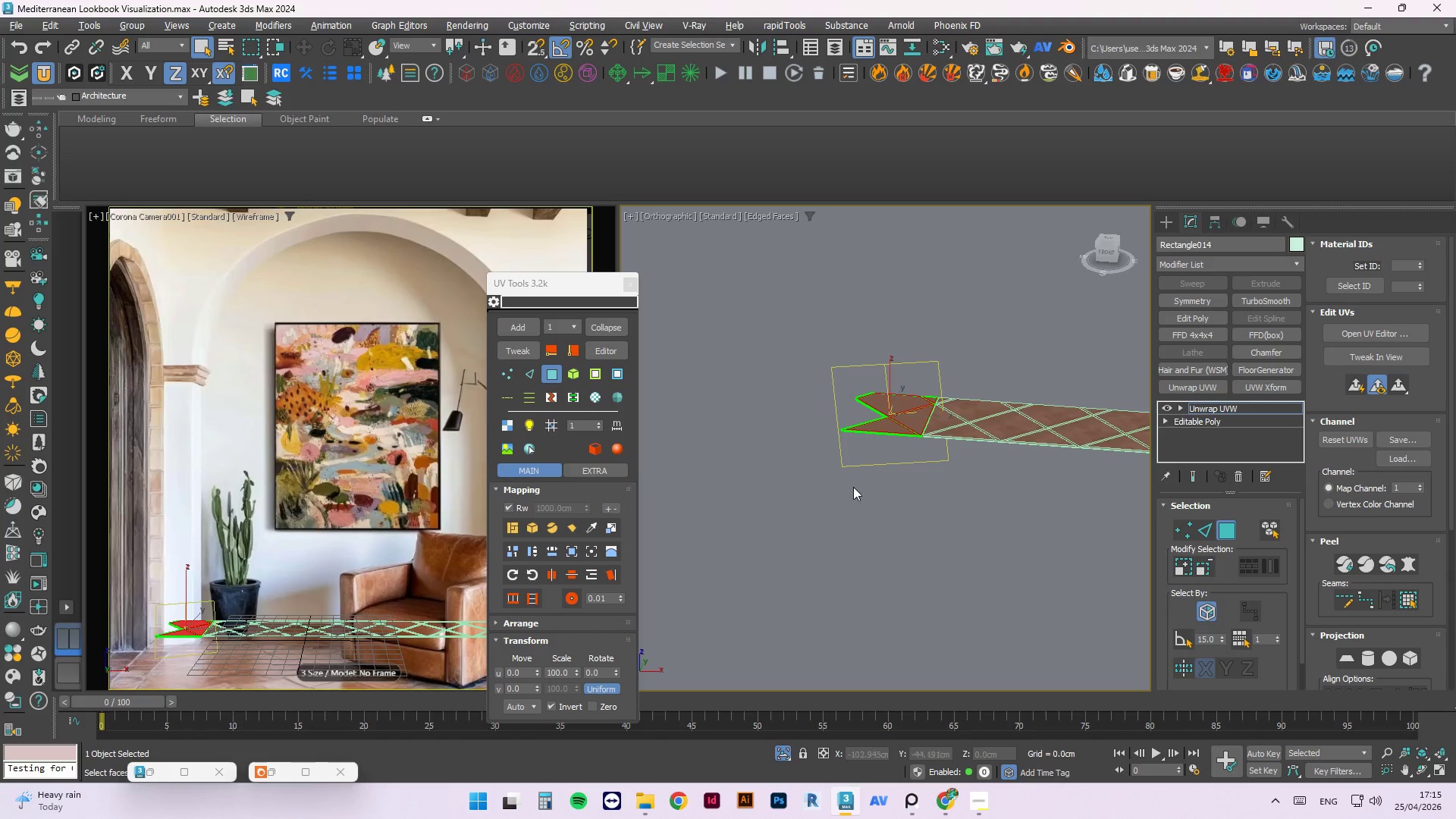 
scroll: coordinate [840, 469], scroll_direction: down, amount: 2.0
 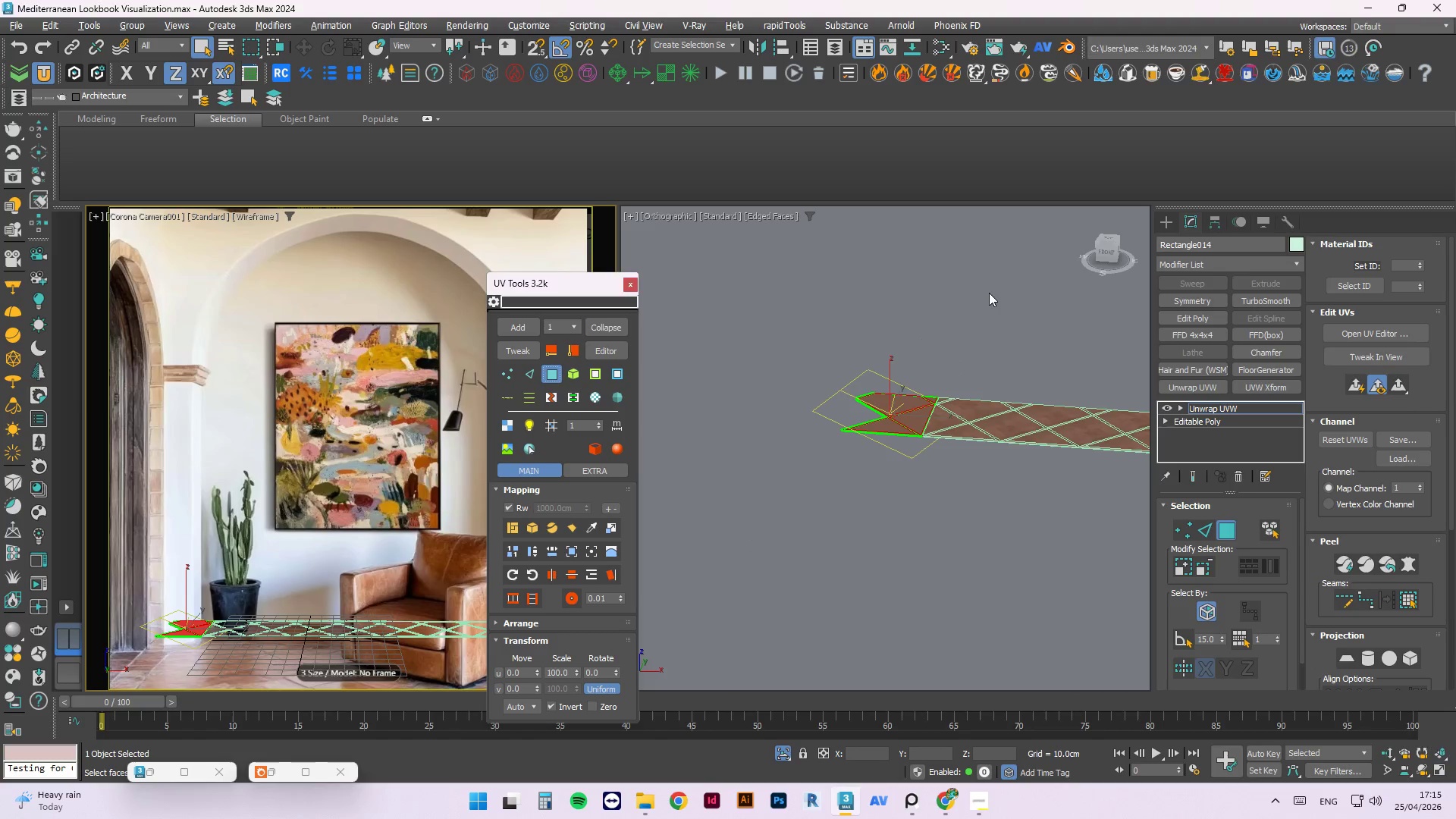 
key(Control+A)
 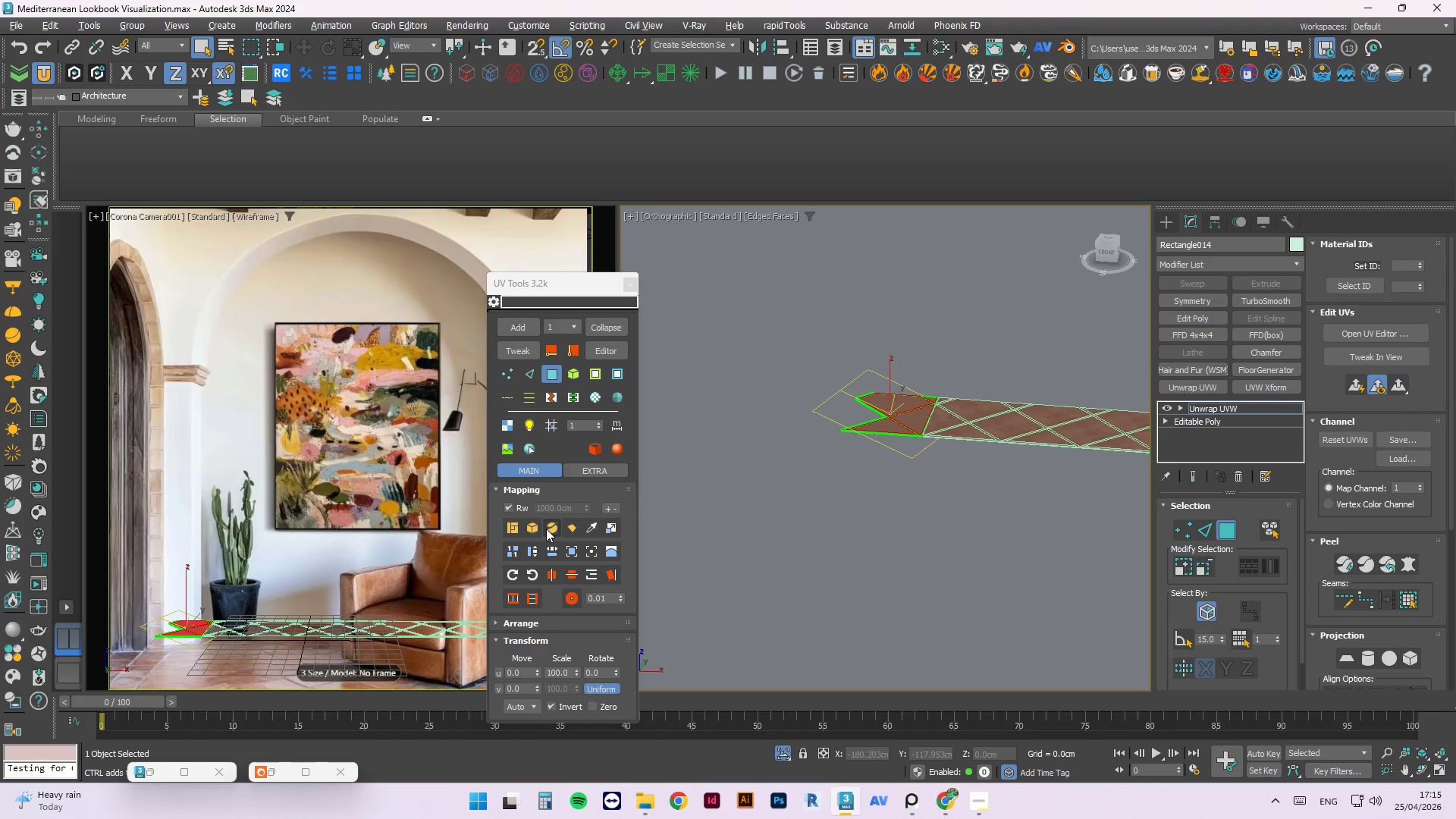 
left_click([535, 527])
 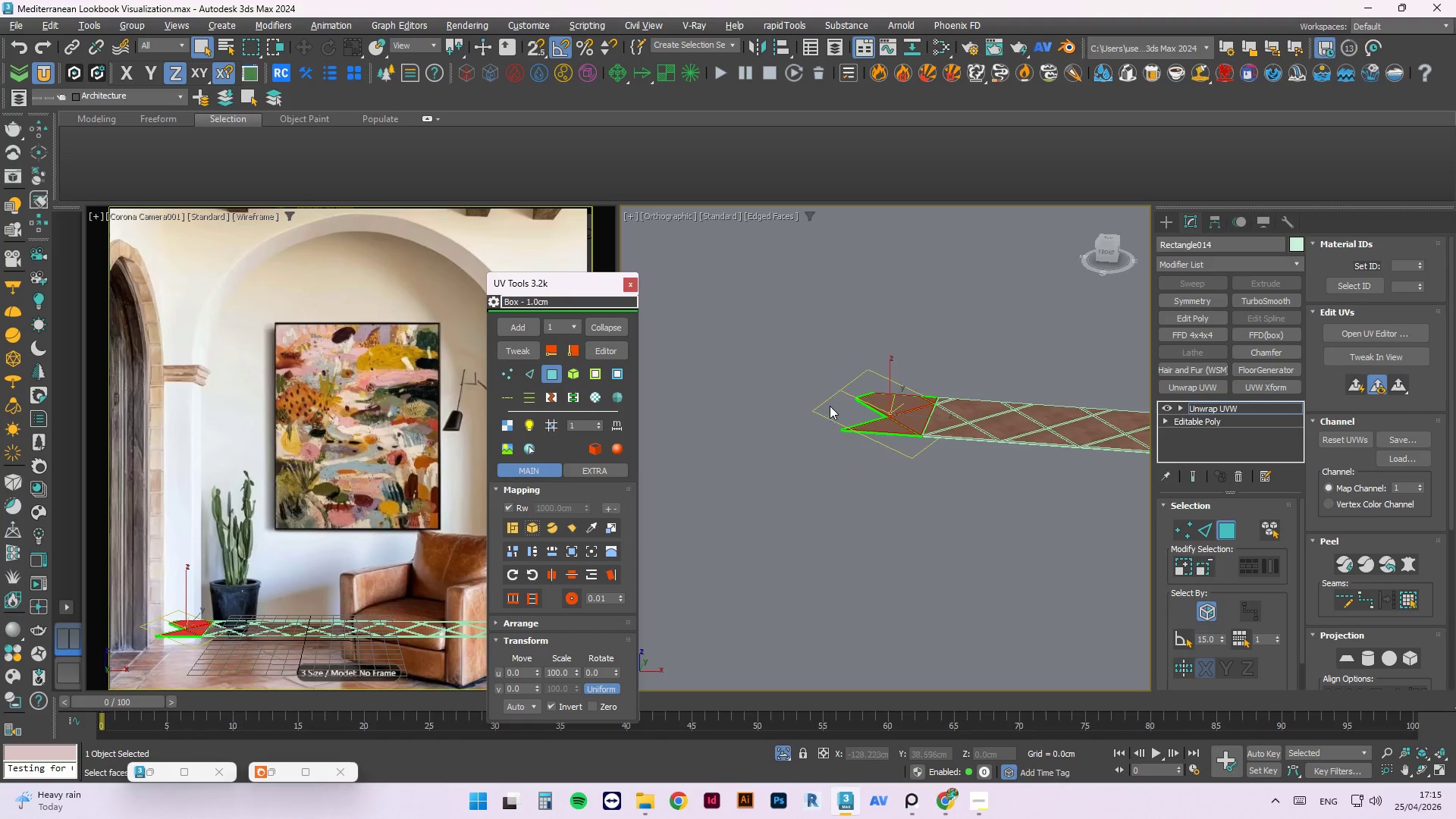 
scroll: coordinate [968, 444], scroll_direction: up, amount: 6.0
 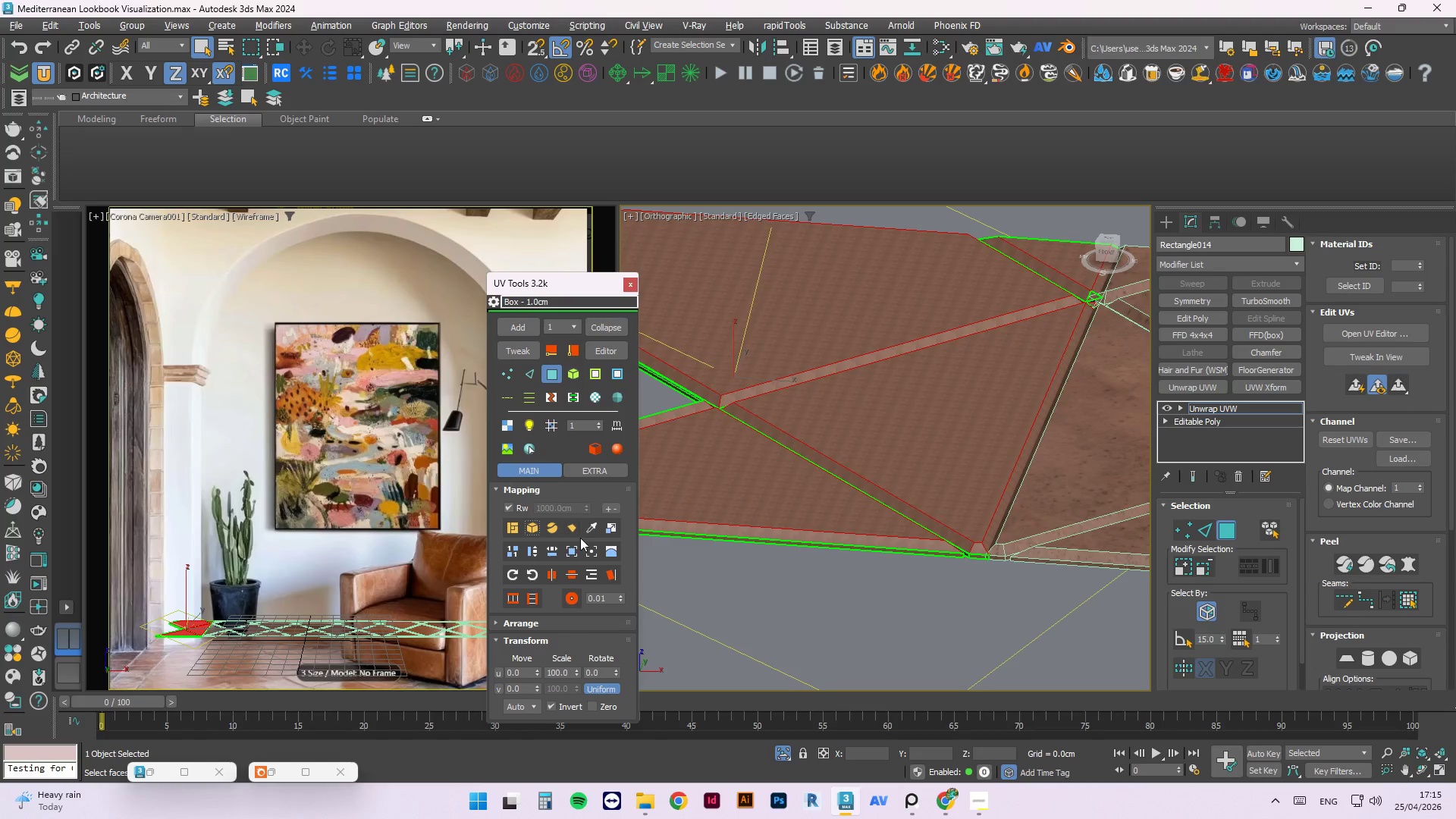 
left_click([592, 528])
 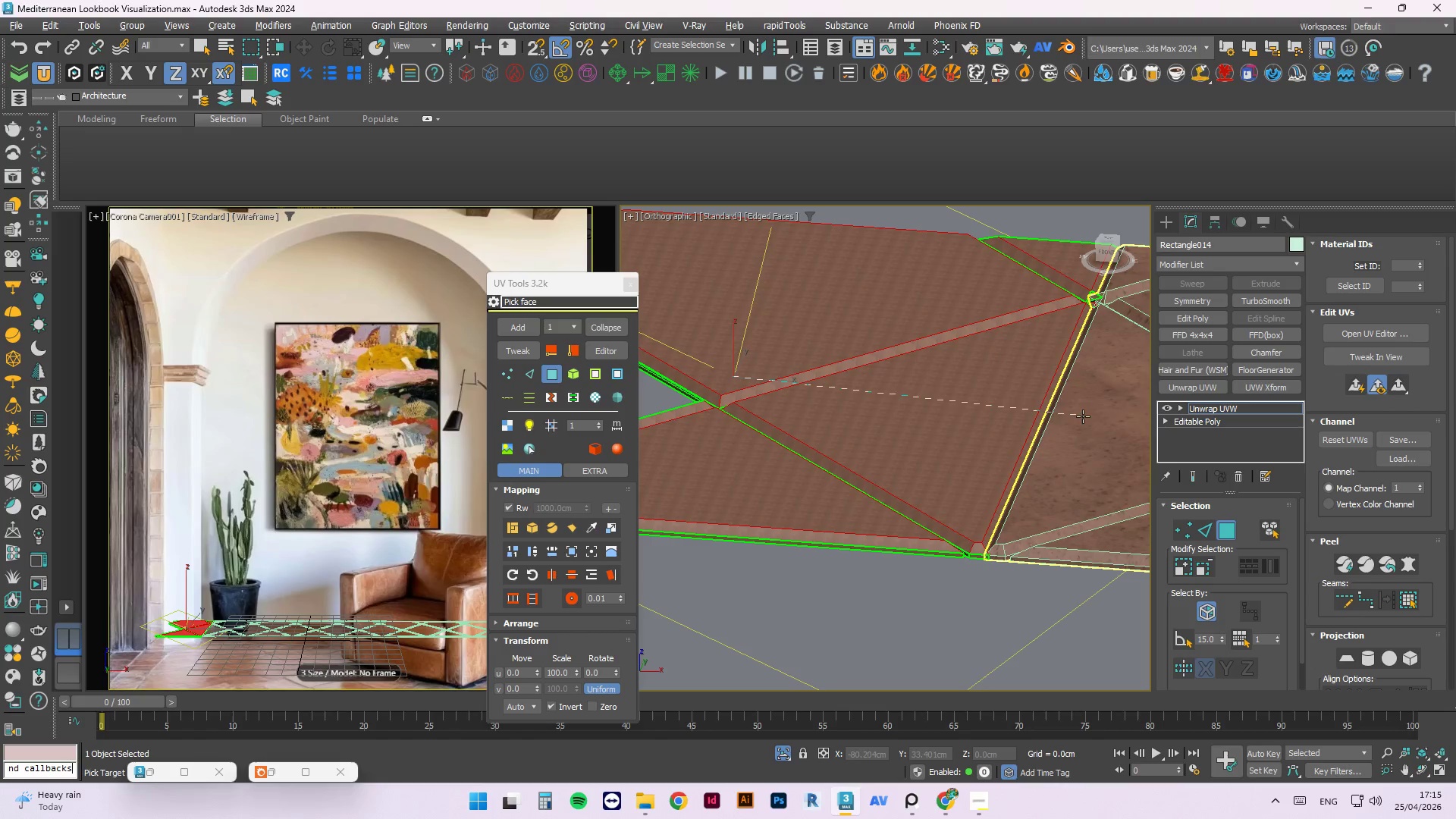 
left_click([1097, 419])
 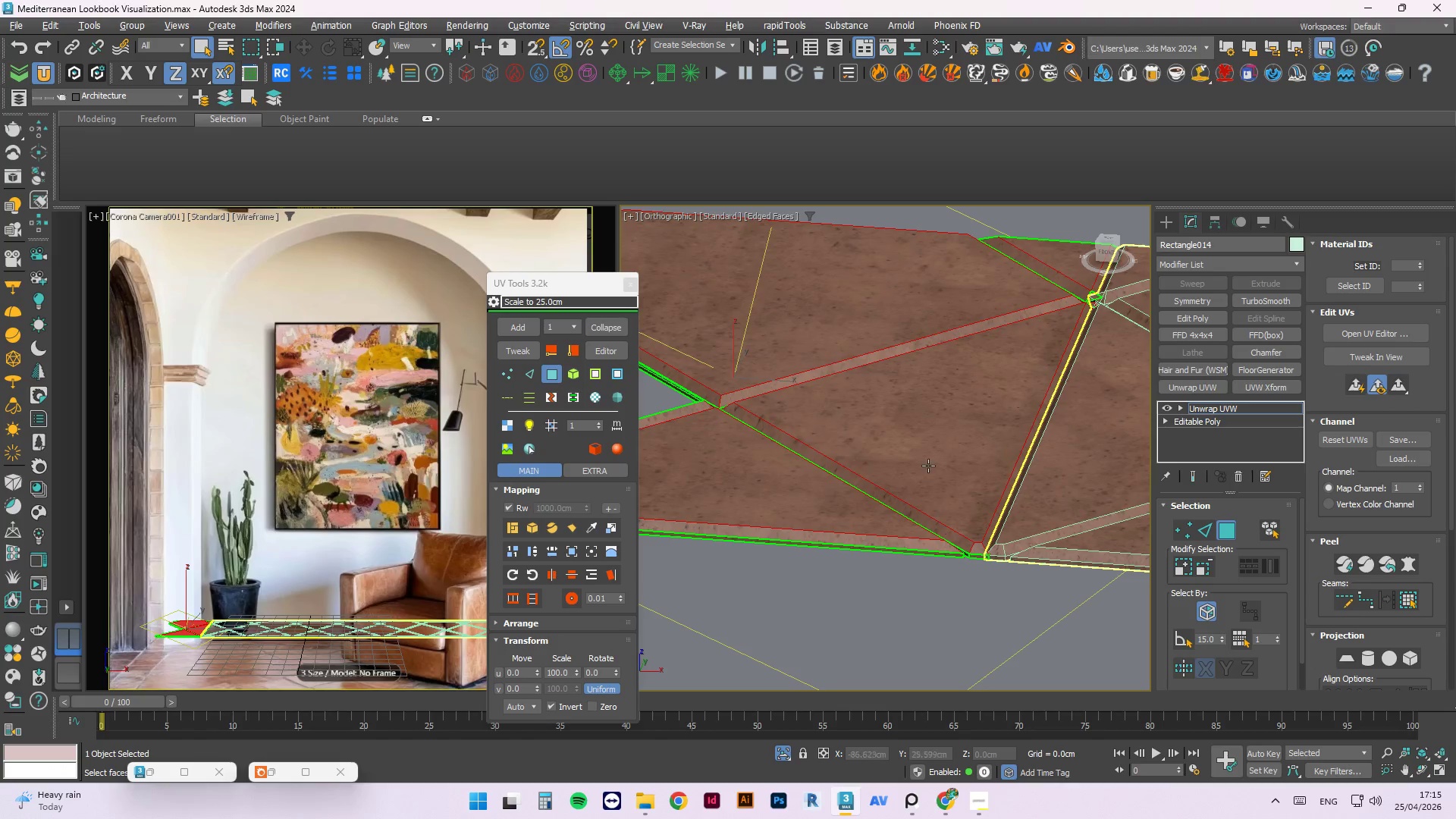 
scroll: coordinate [934, 552], scroll_direction: down, amount: 7.0
 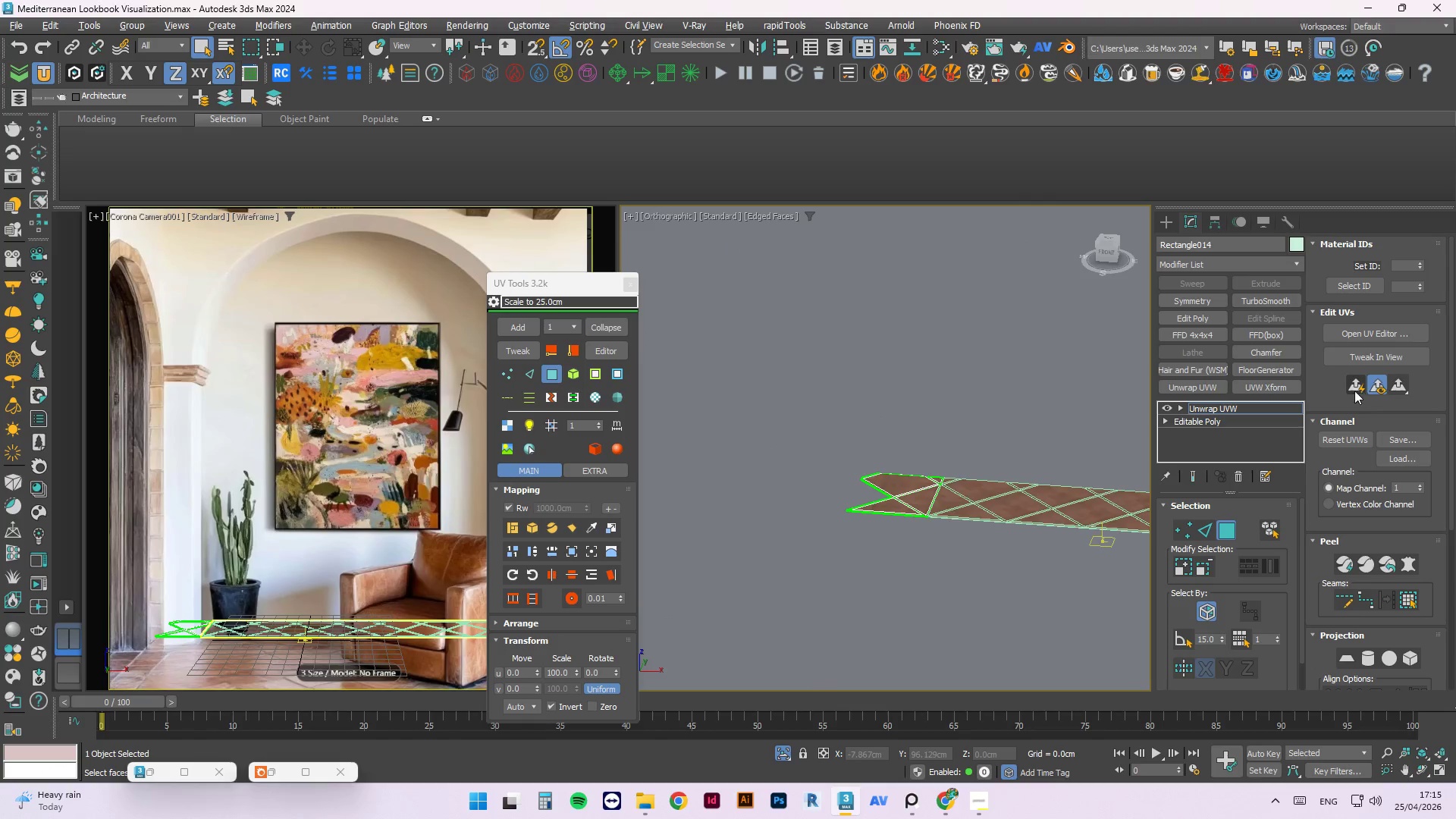 
left_click([758, 322])
 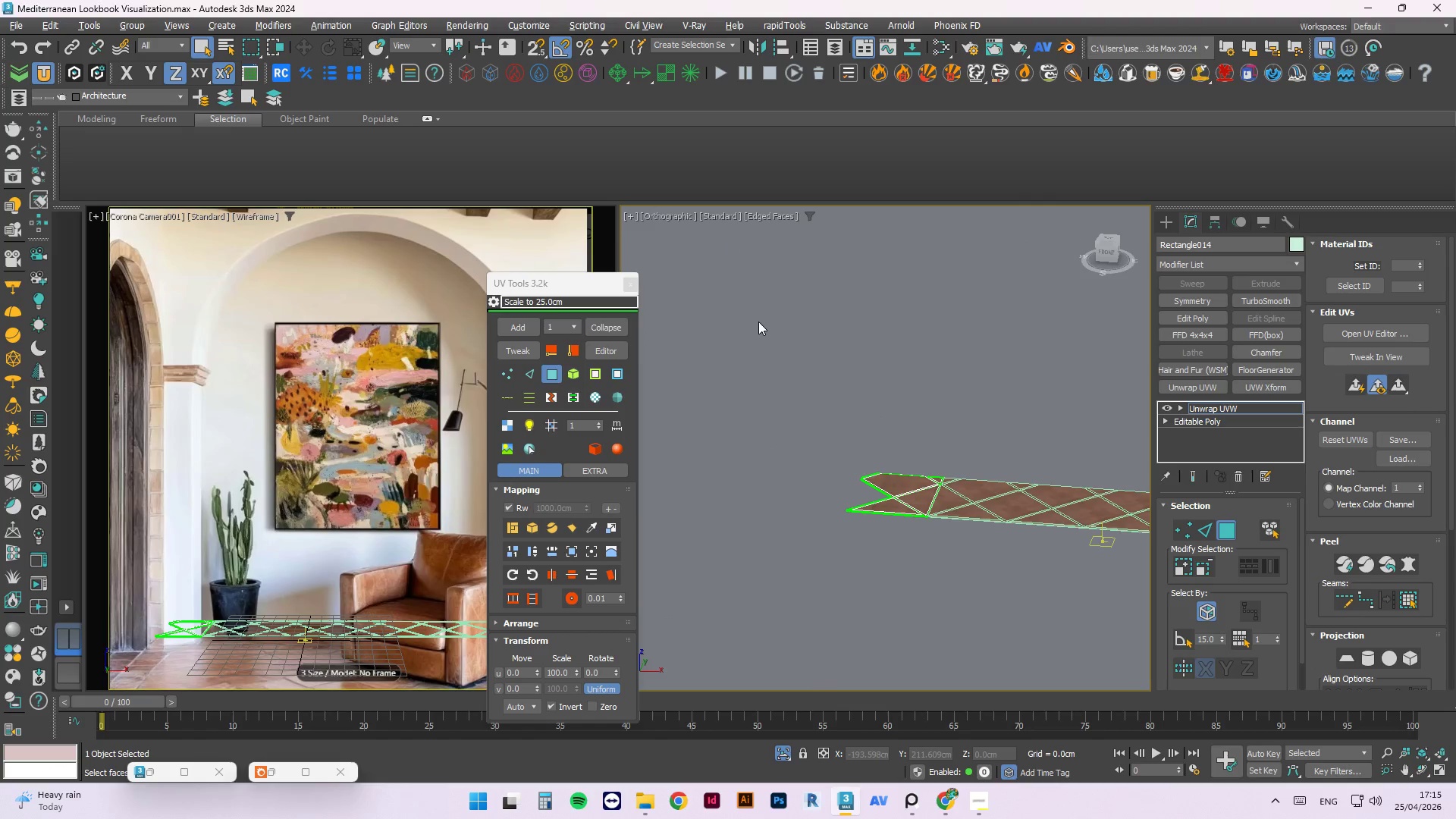 
key(Control+S)
 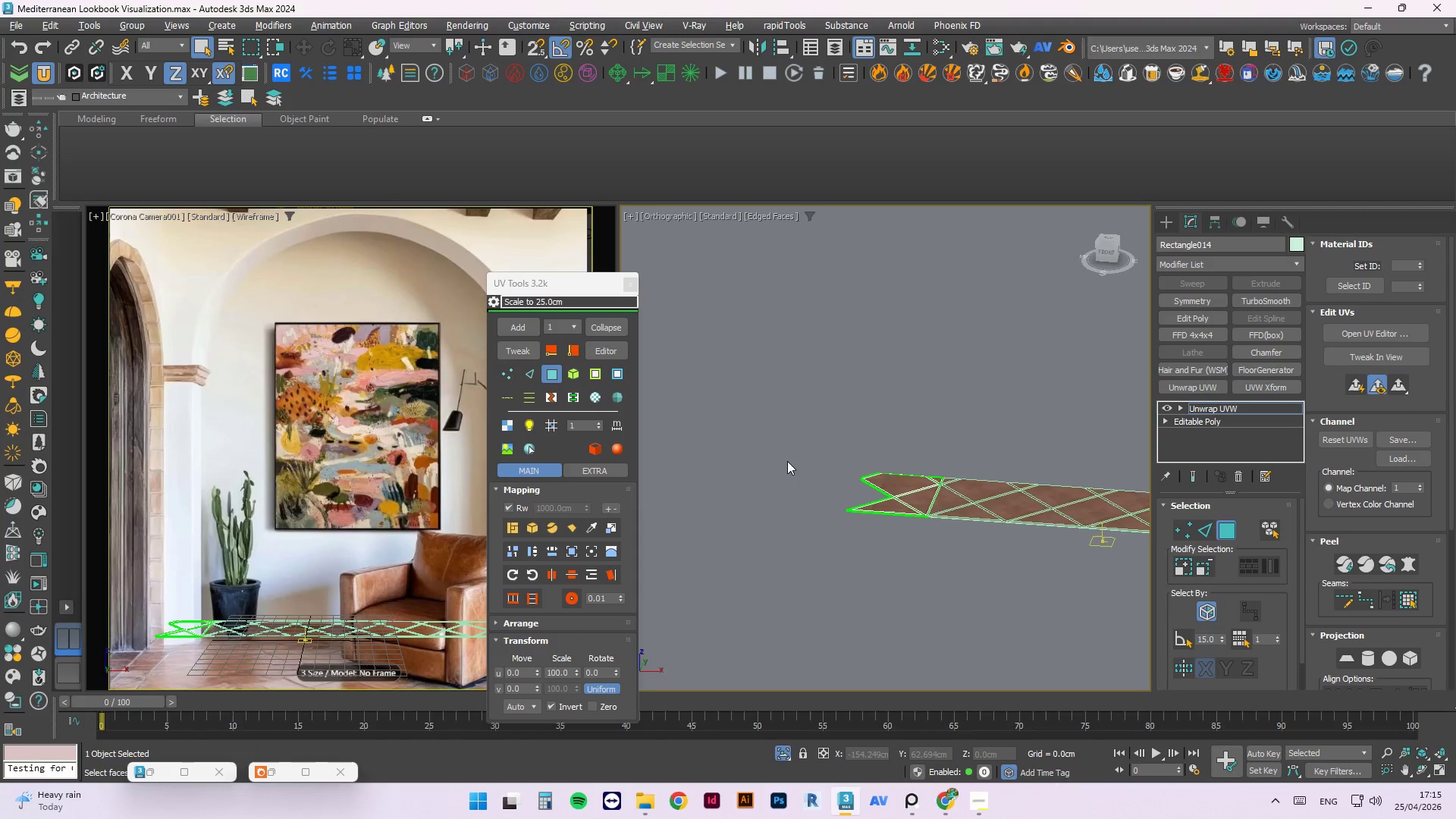 
mouse_move([956, 800])
 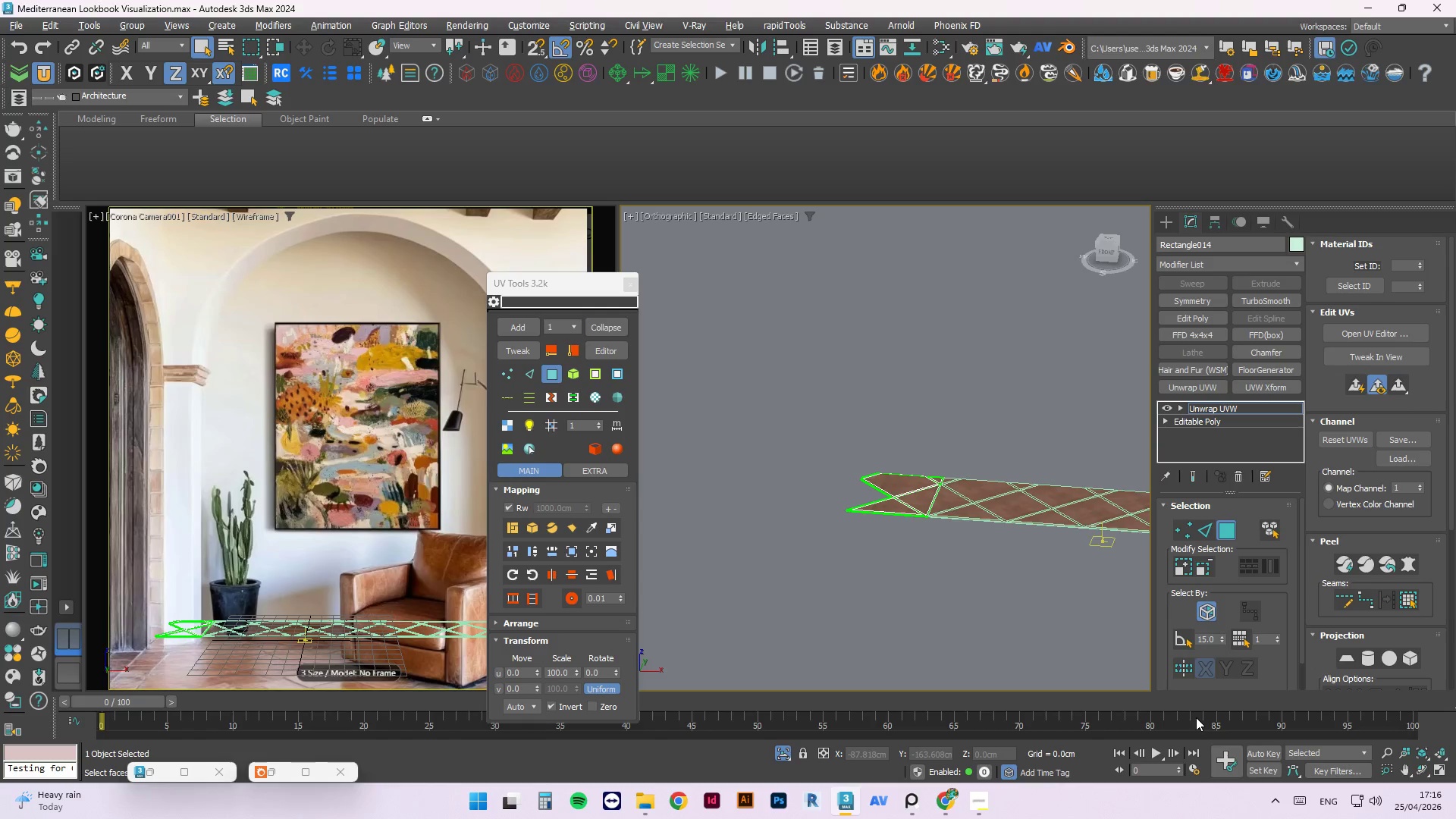 
wait(7.08)
 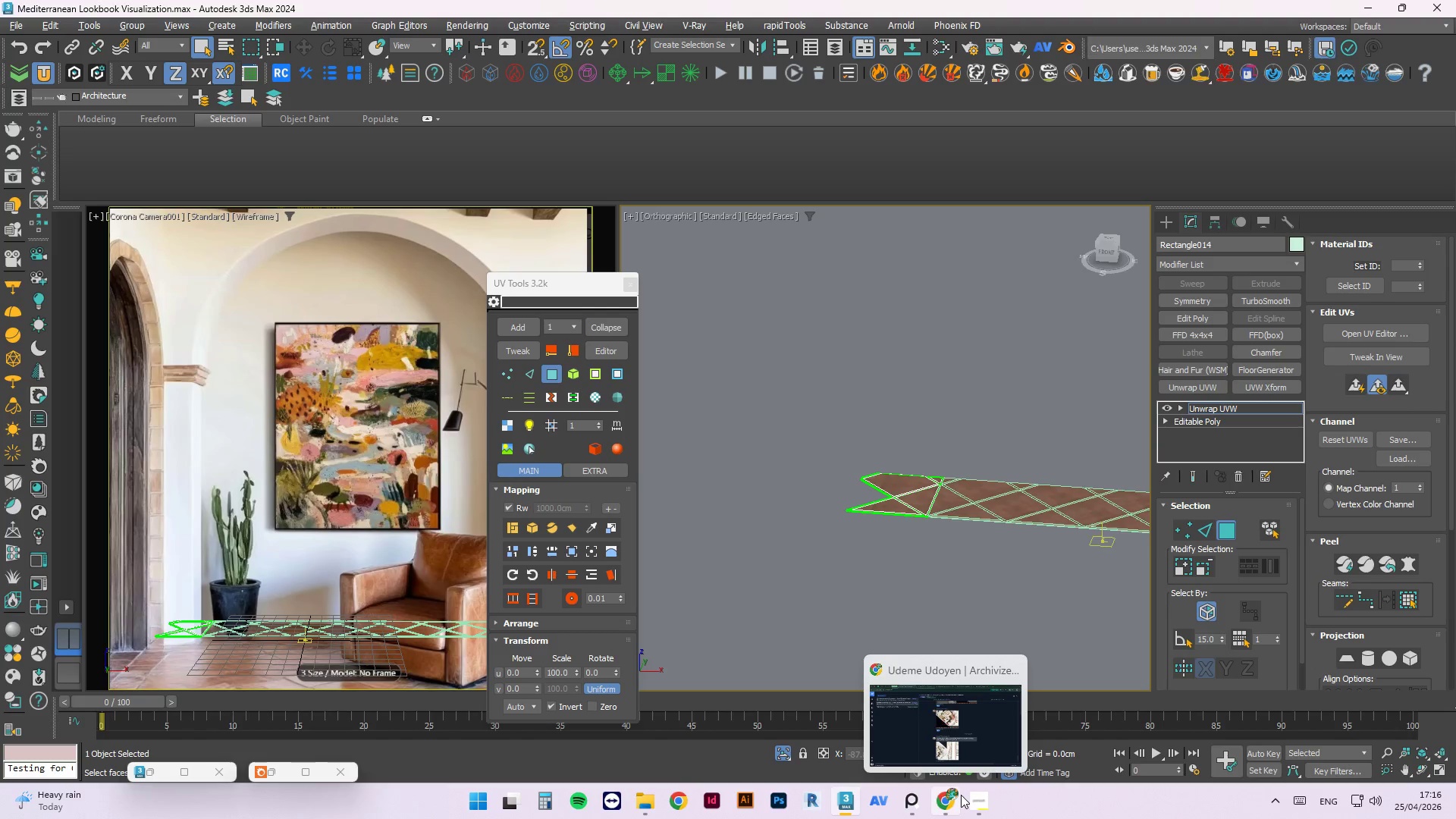 
left_click([1035, 388])
 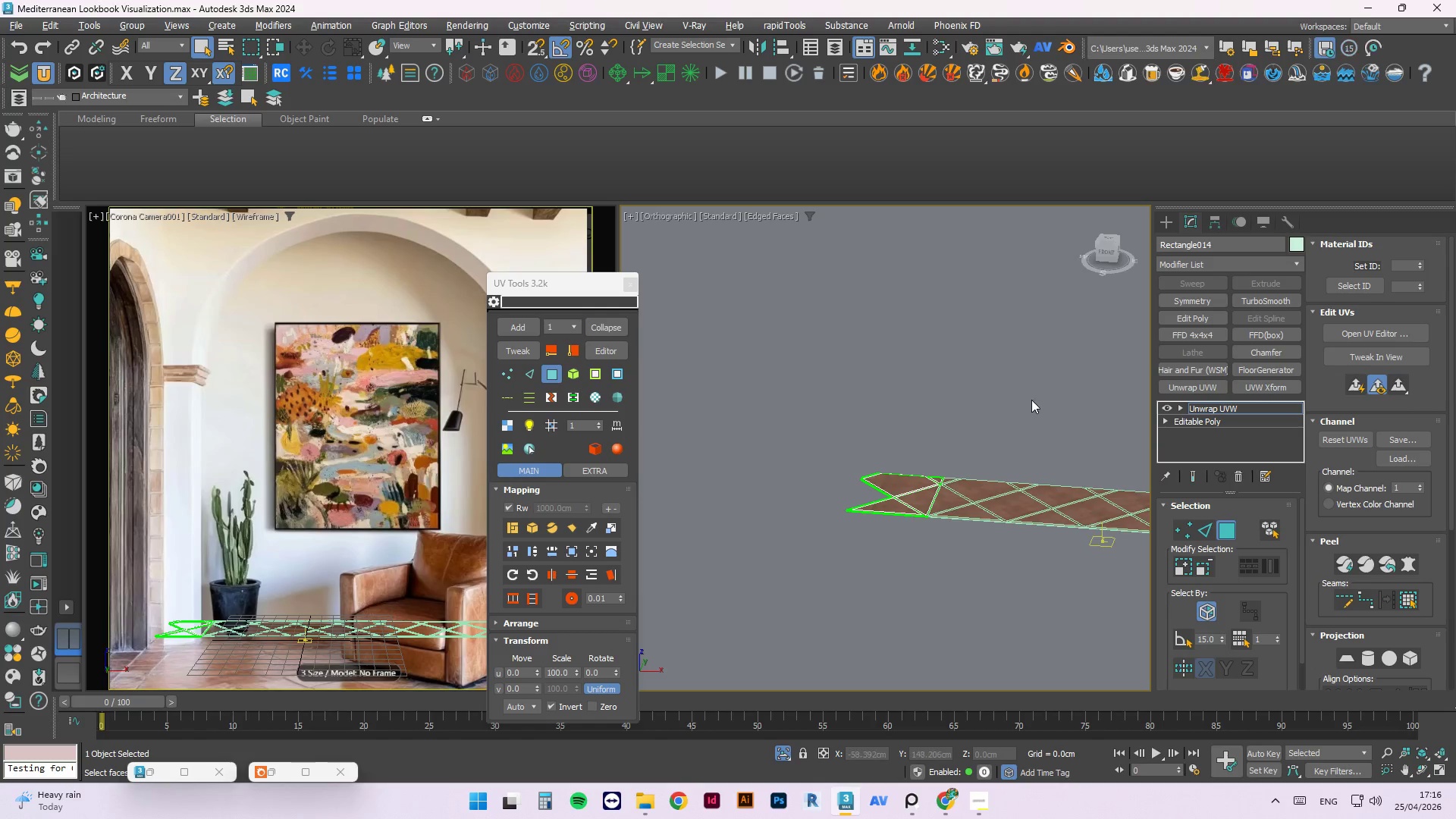 
key(Control+S)
 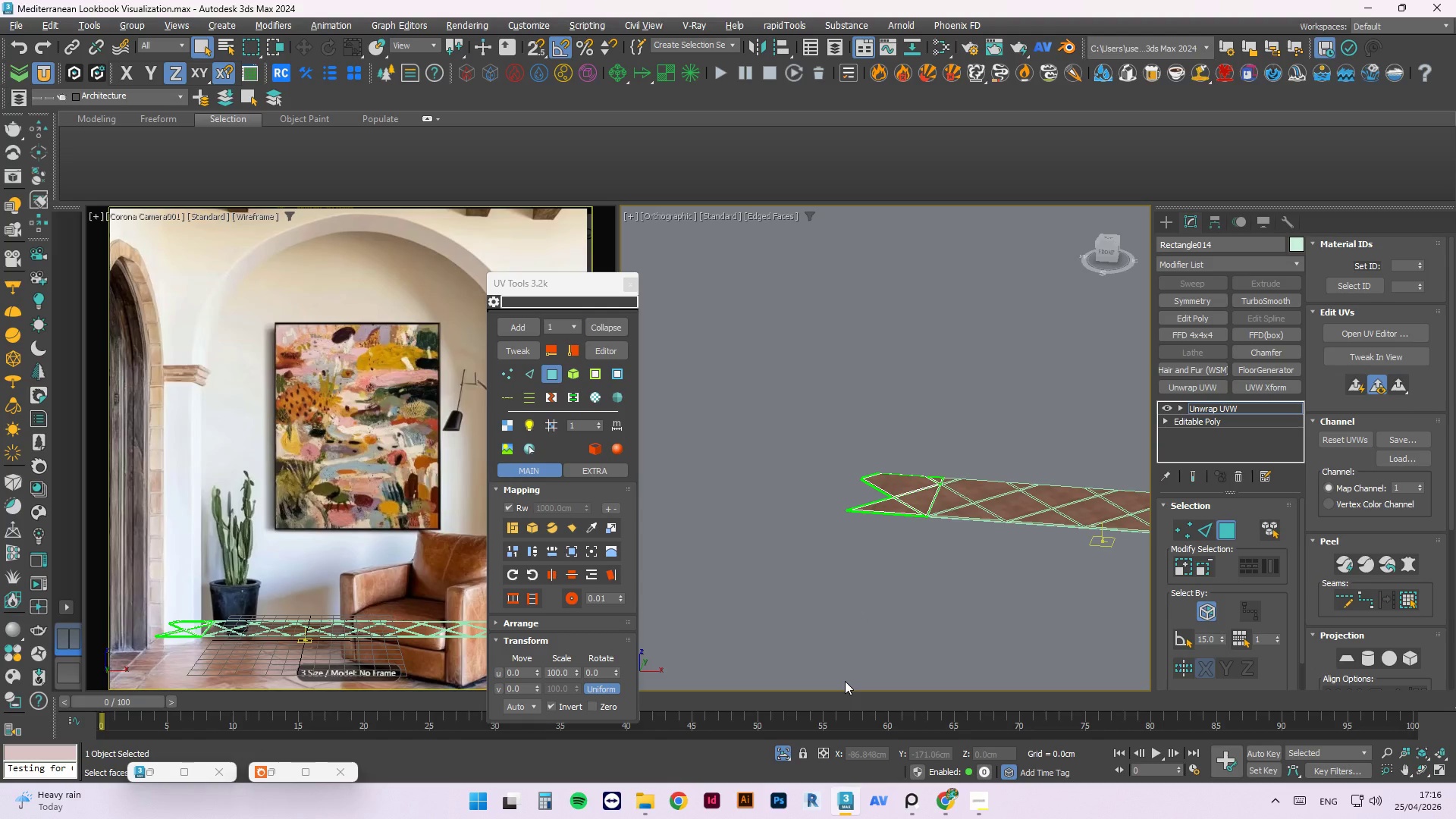 
wait(15.42)
 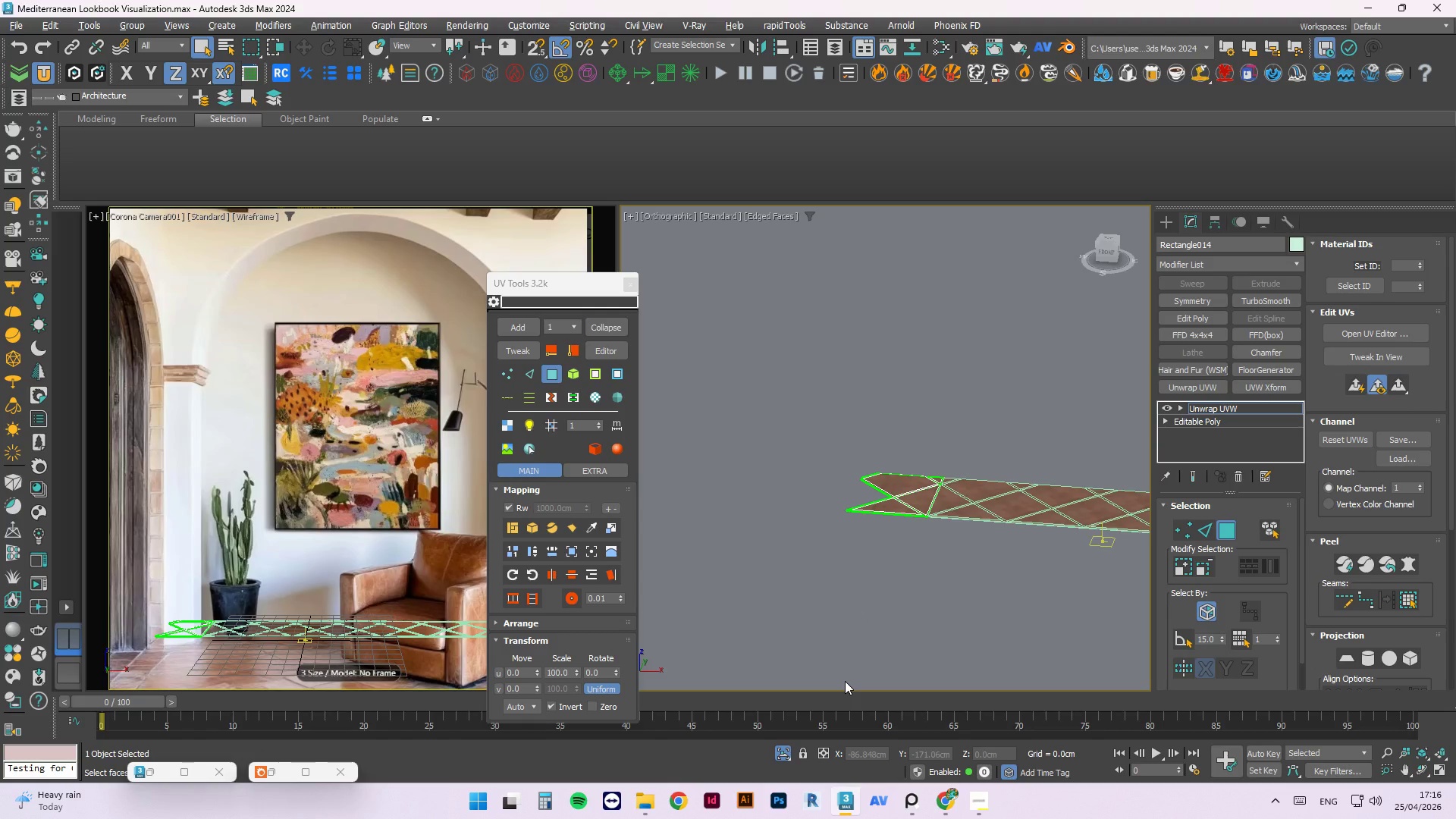 
mouse_move([841, 818])
 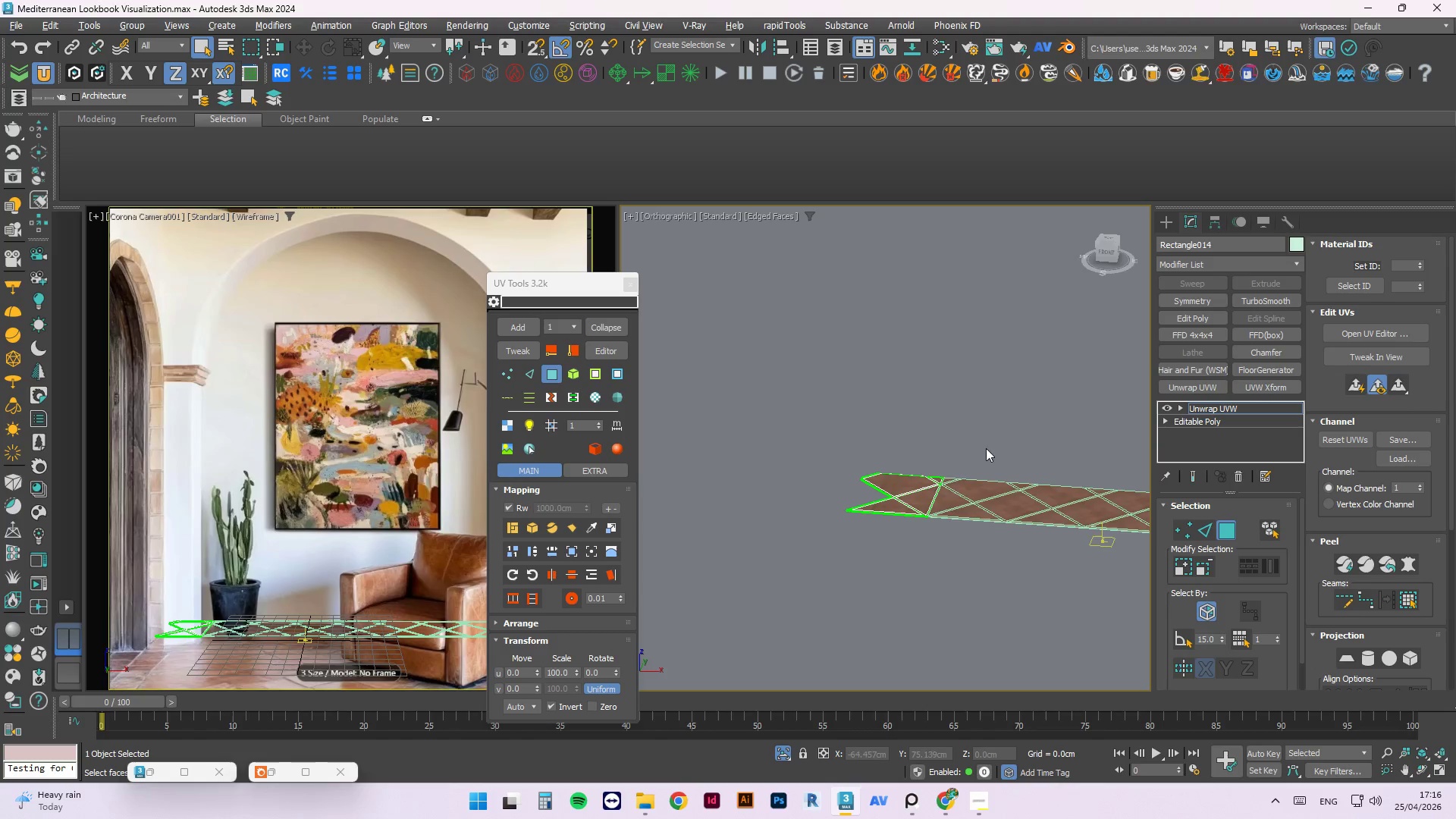 
left_click([977, 378])
 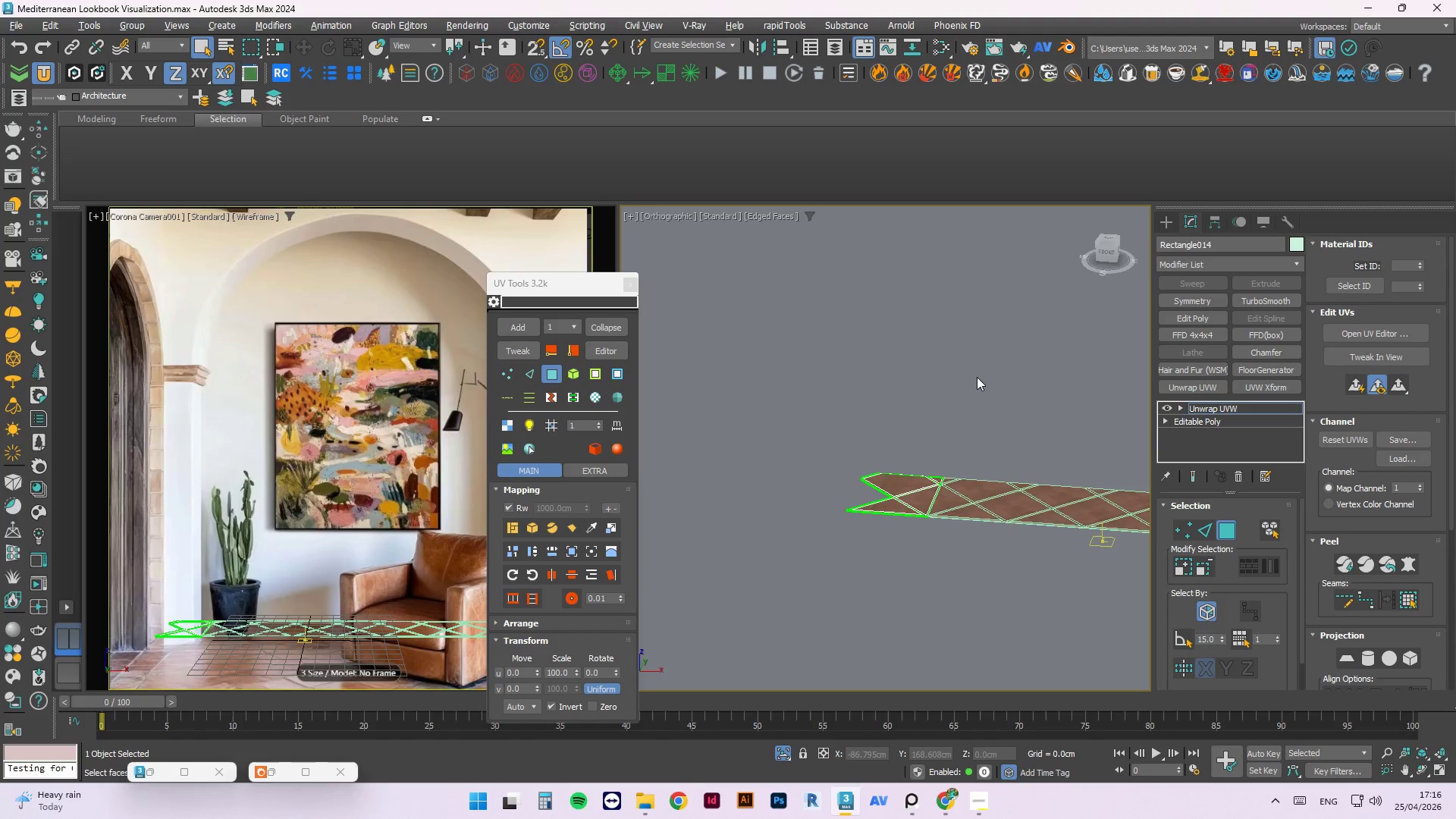 
right_click([977, 377])
 